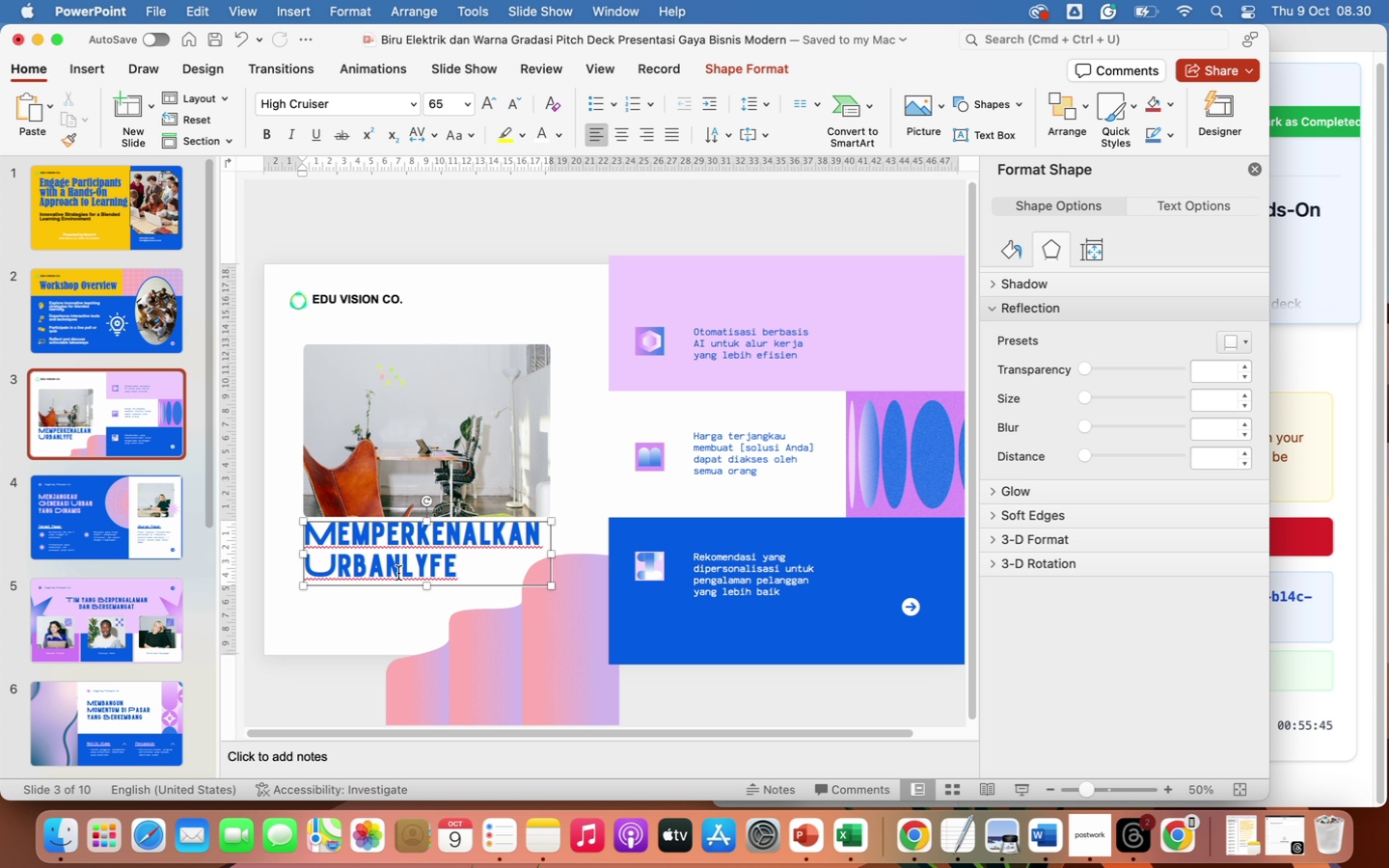 
wait(6.25)
 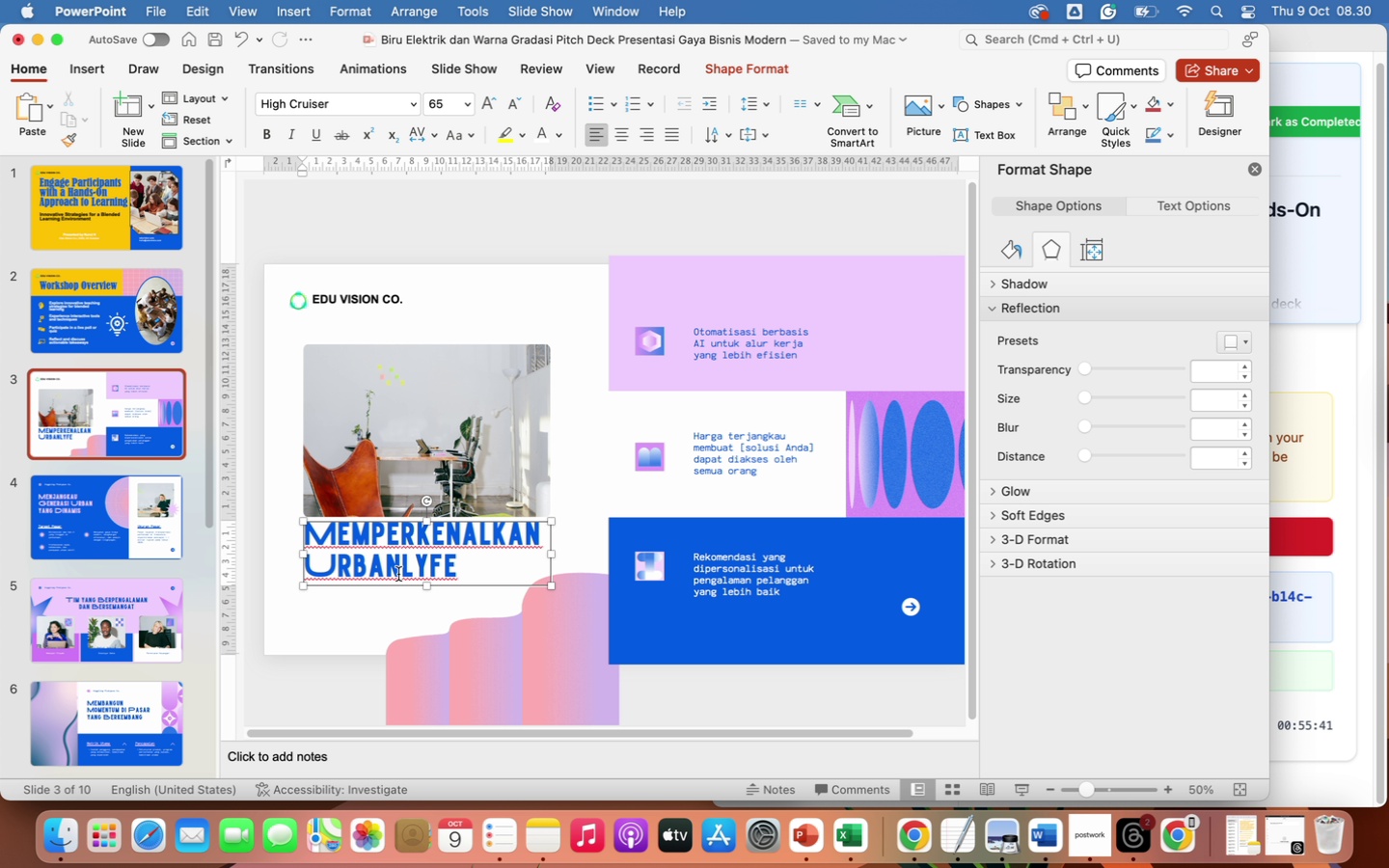 
left_click_drag(start_coordinate=[322, 530], to_coordinate=[493, 576])
 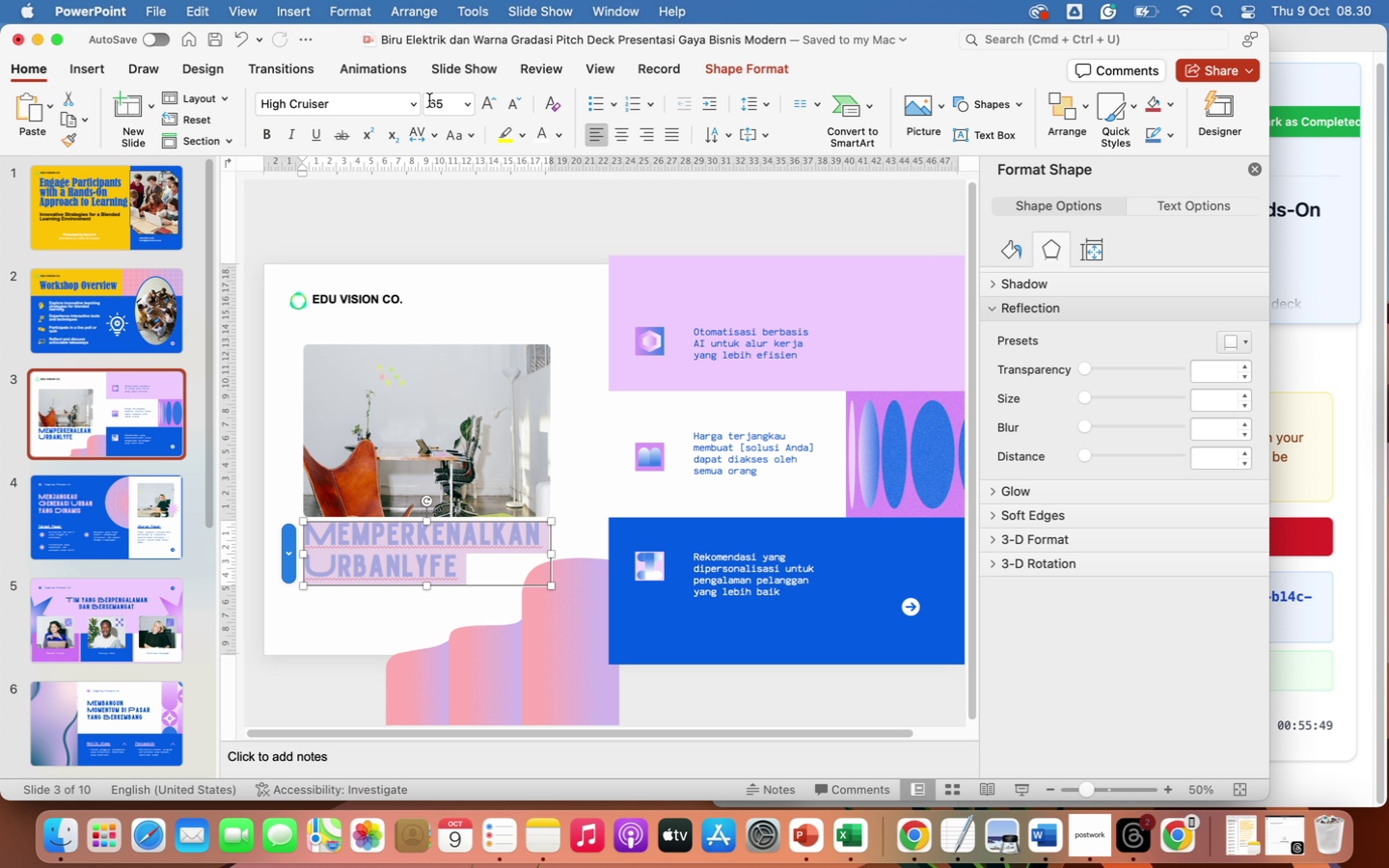 
left_click([414, 101])
 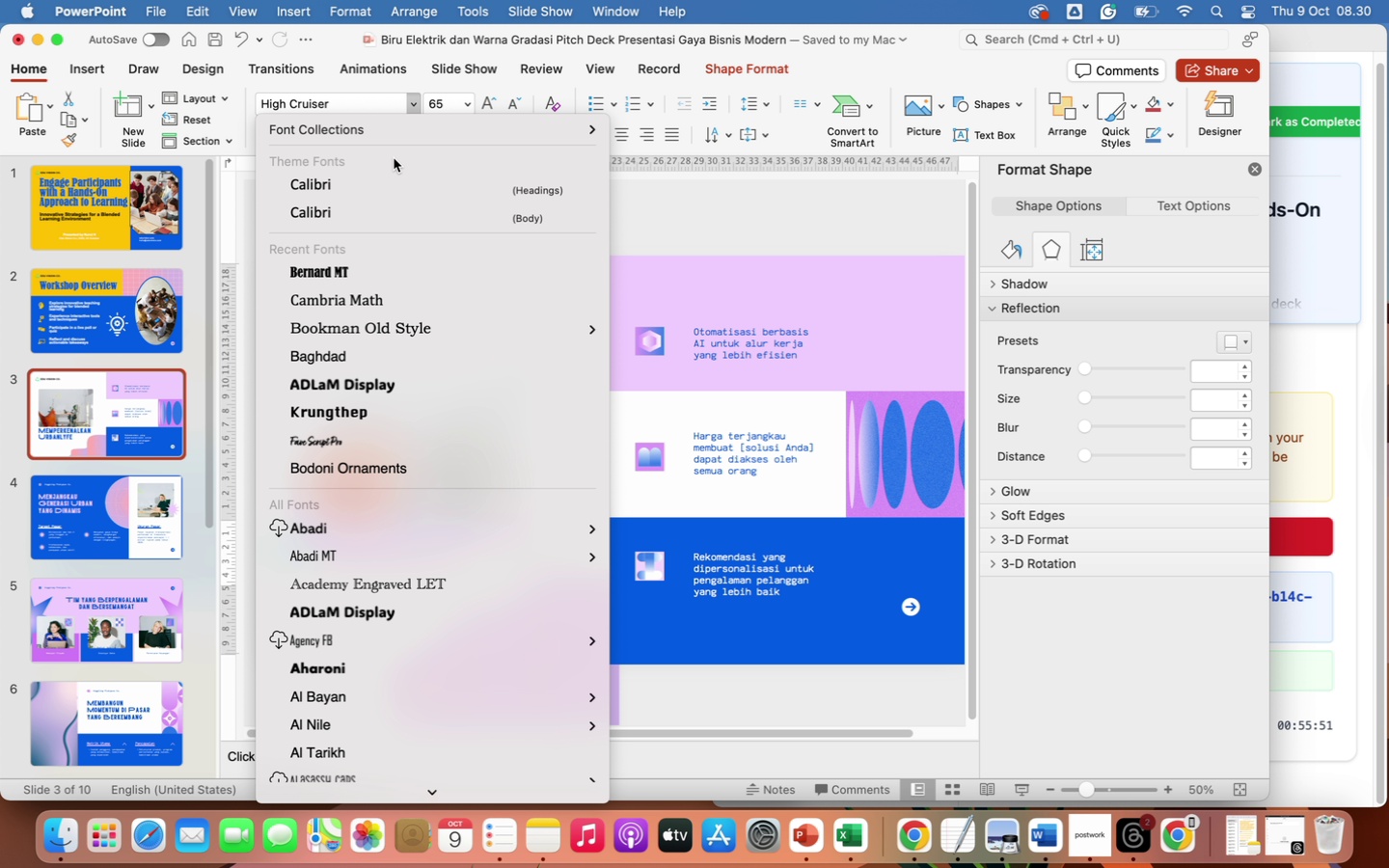 
left_click([365, 266])
 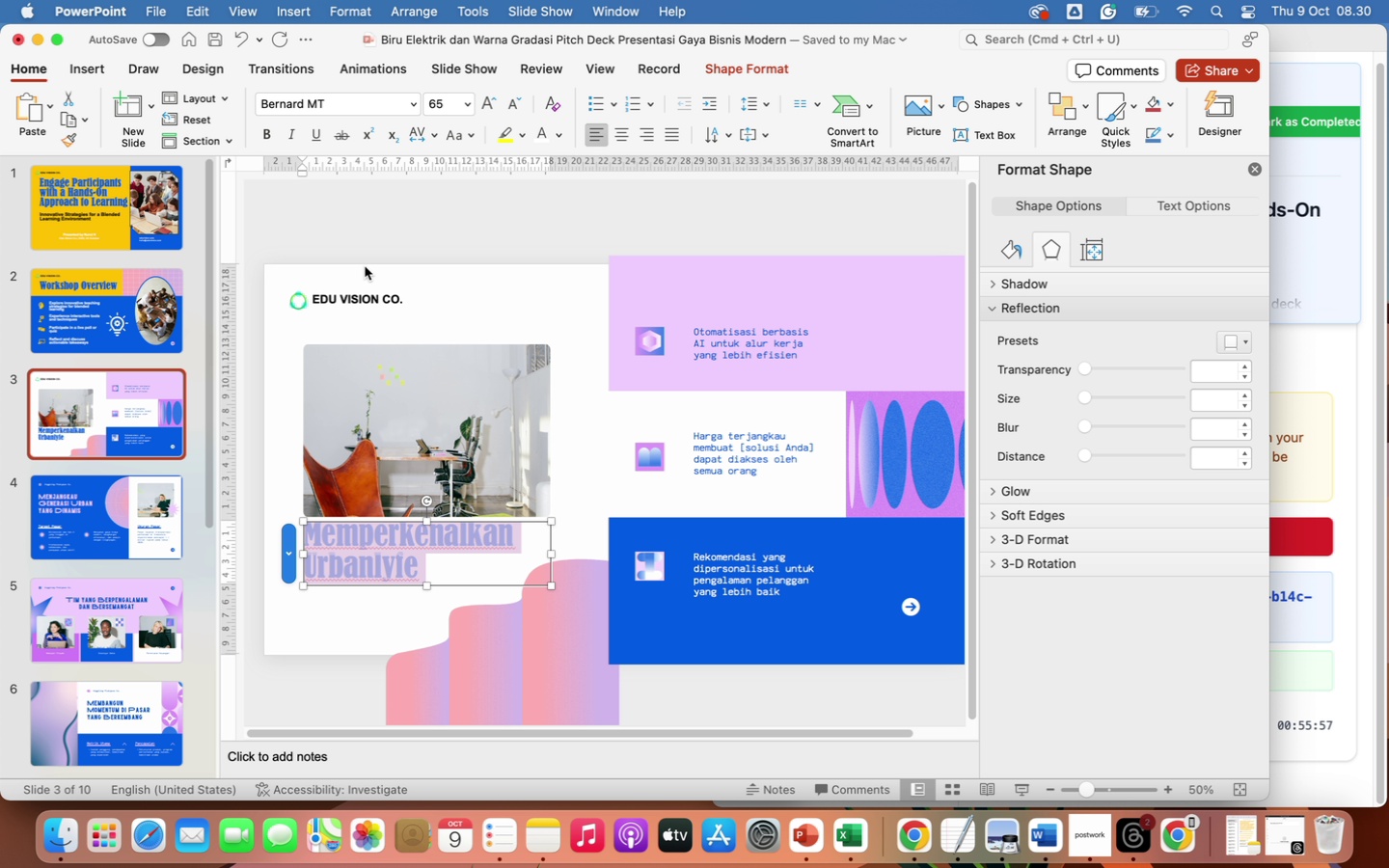 
wait(5.65)
 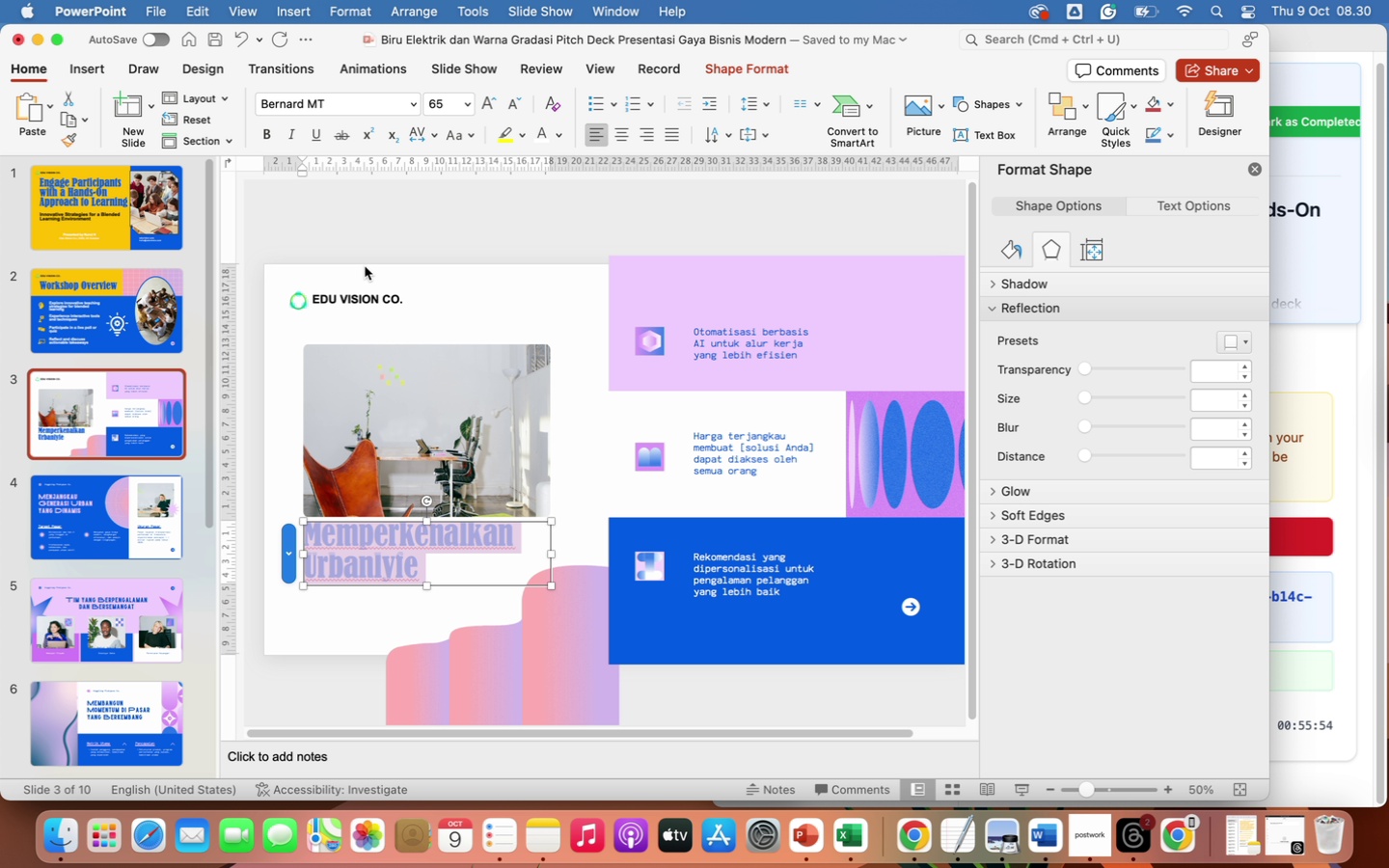 
type(Flipped Classroom)
 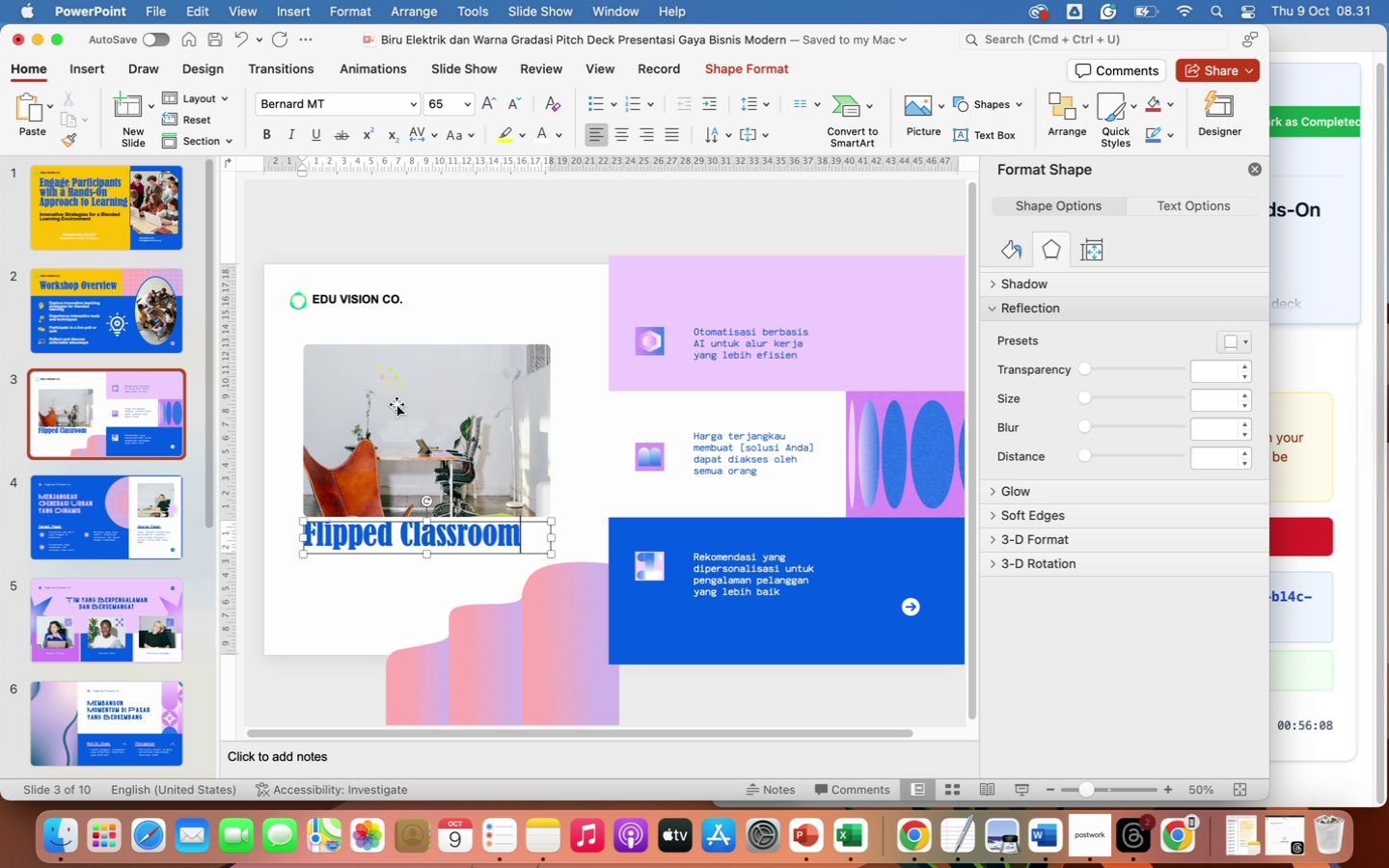 
wait(5.64)
 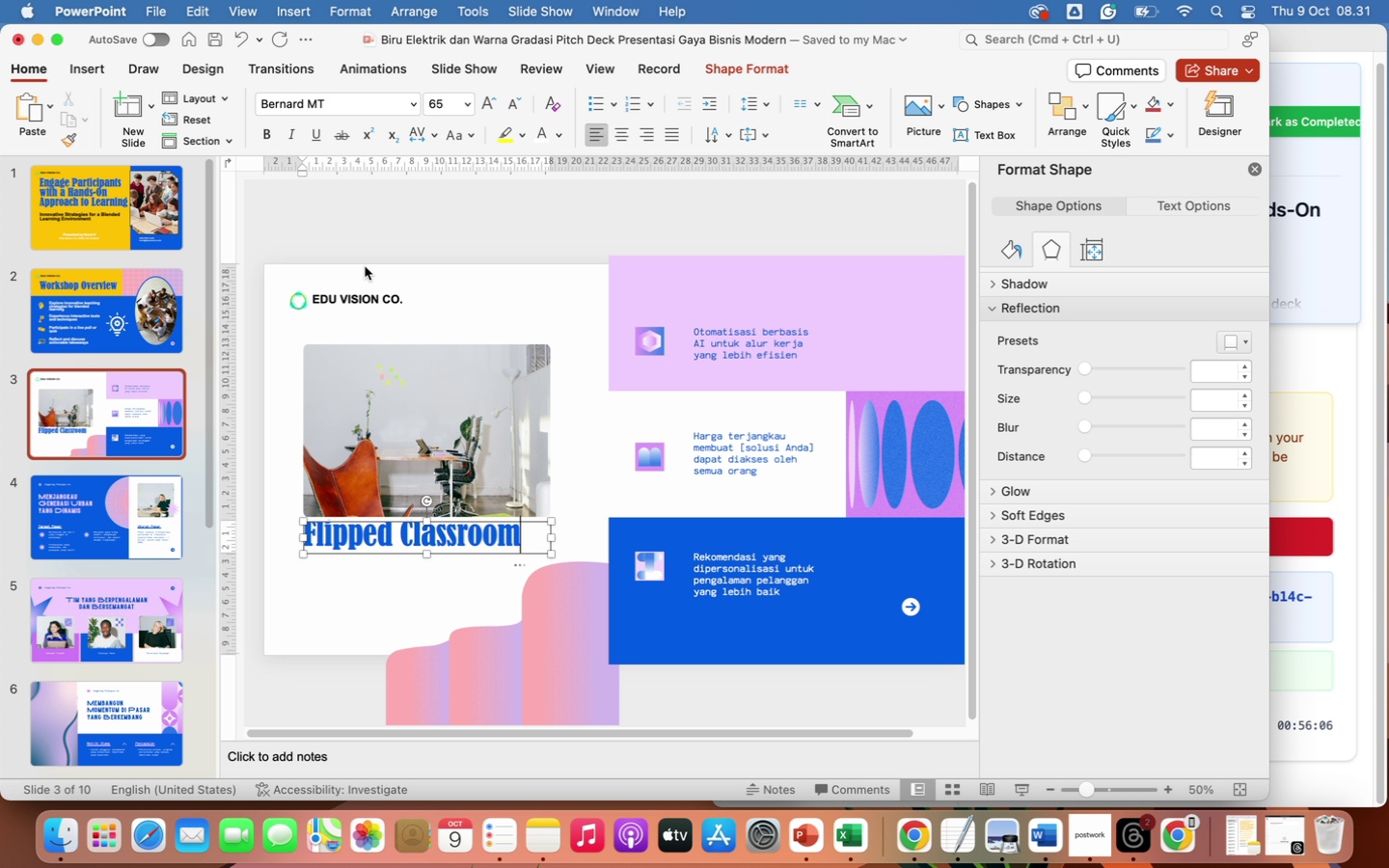 
left_click_drag(start_coordinate=[462, 555], to_coordinate=[477, 578])
 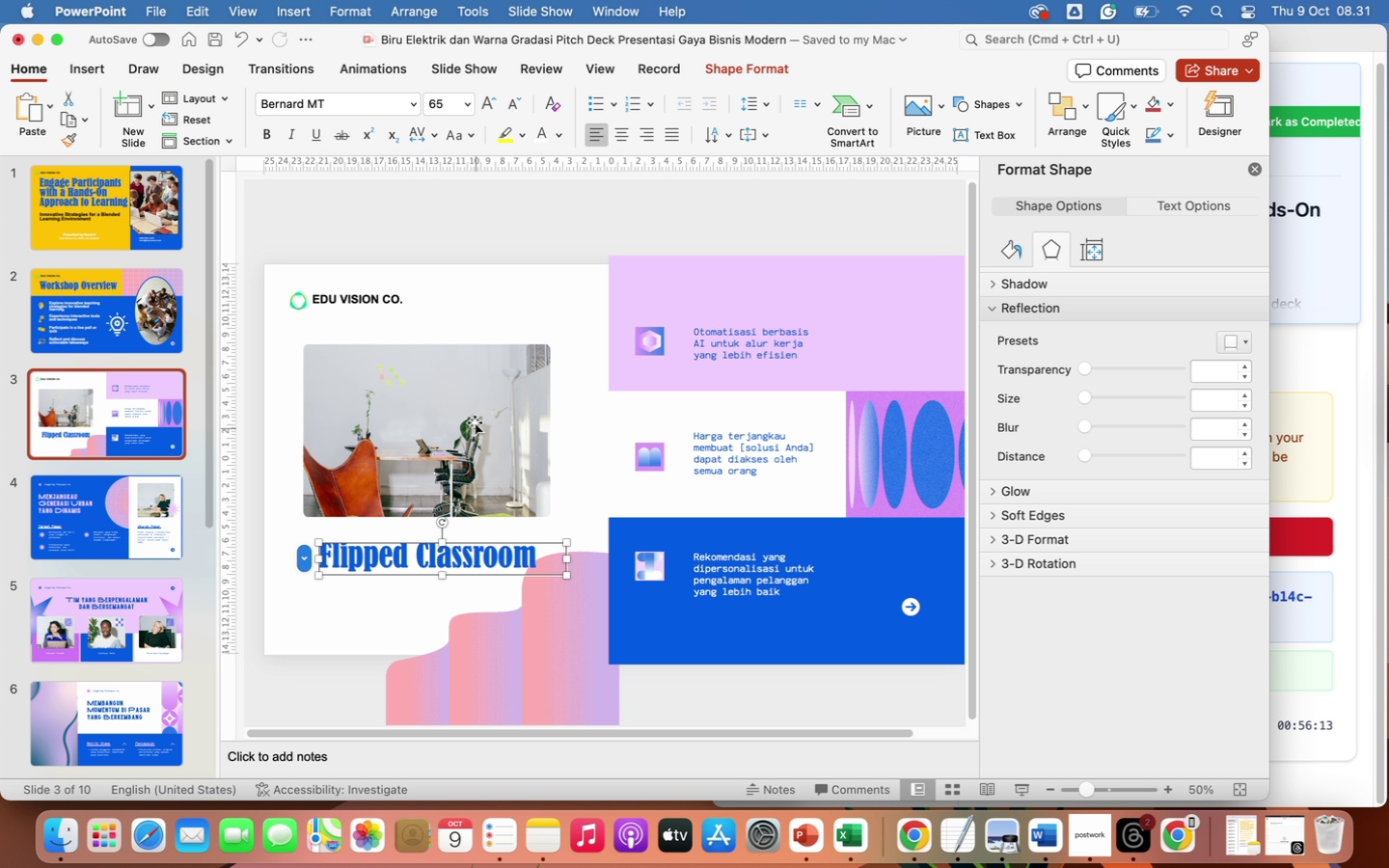 
left_click([472, 419])
 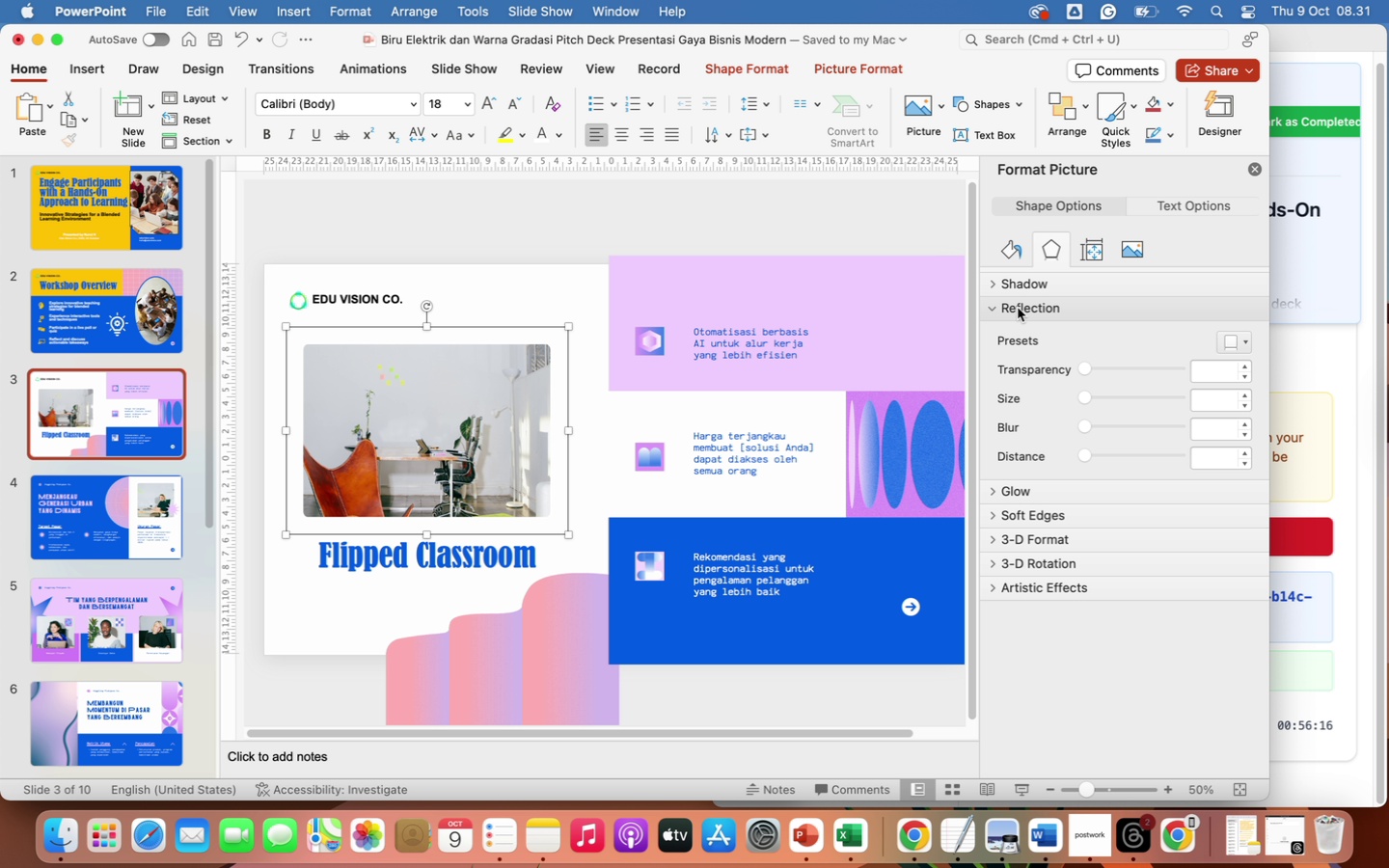 
left_click([1008, 242])
 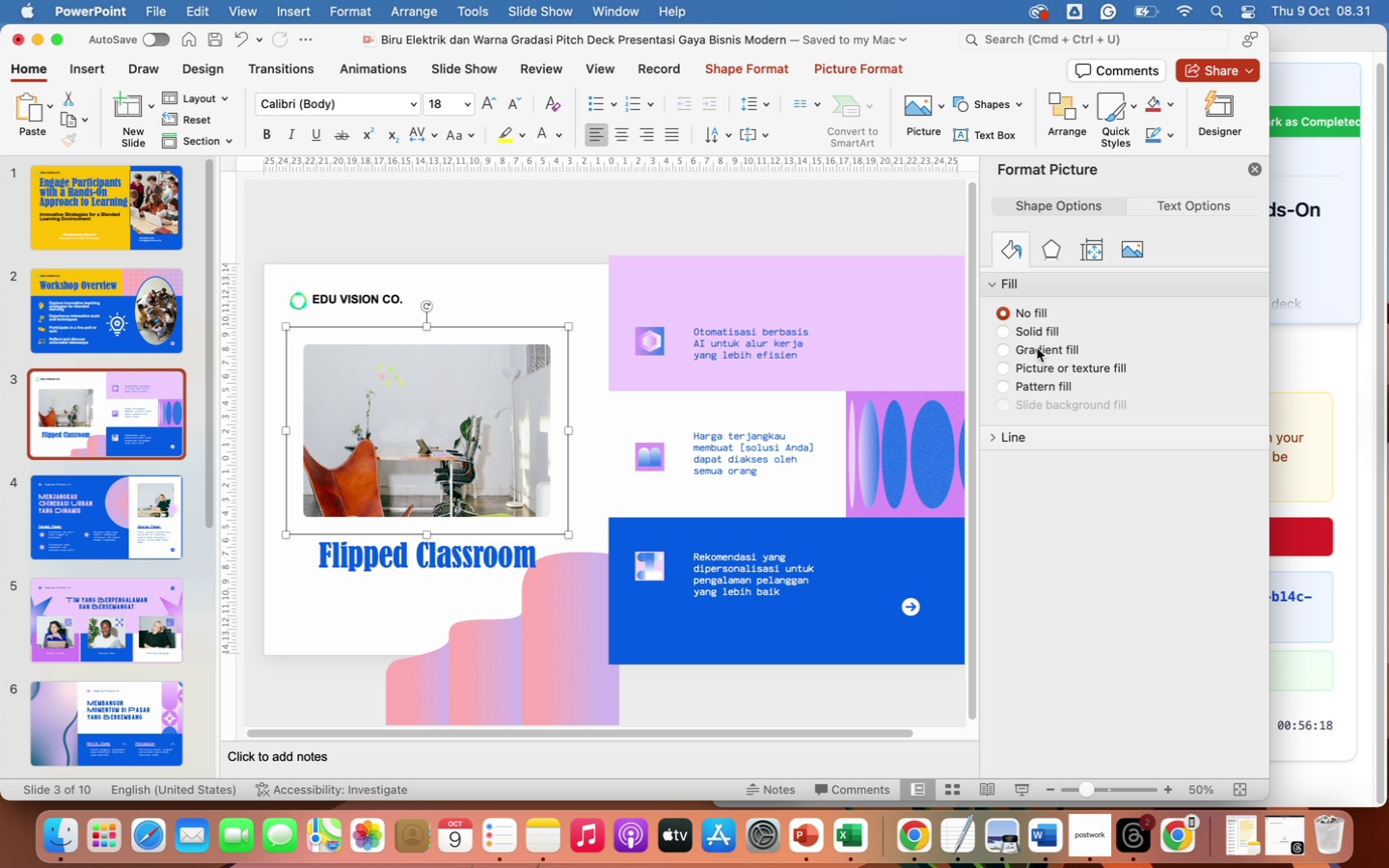 
left_click([1034, 331])
 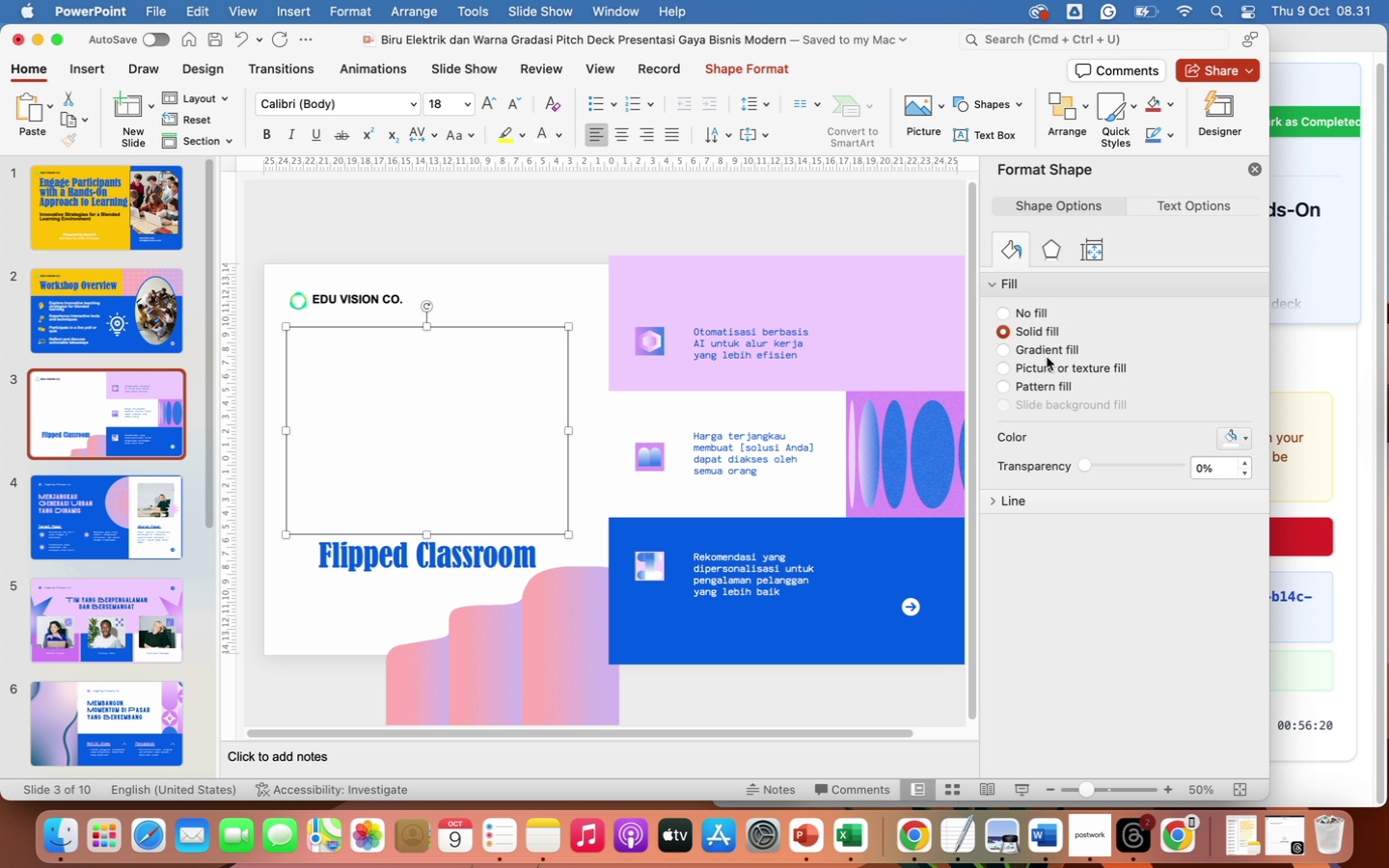 
left_click([1048, 368])
 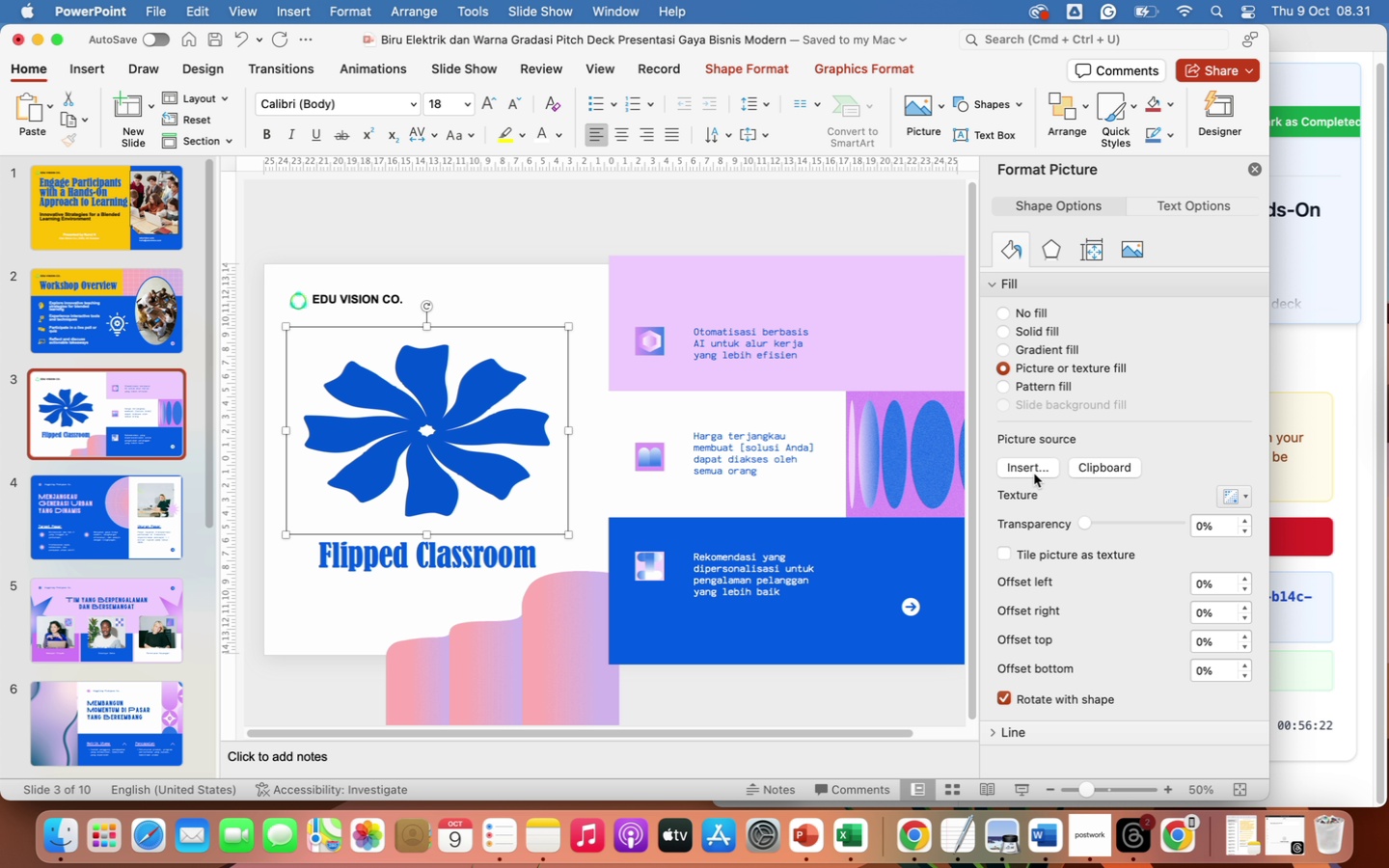 
left_click([1033, 467])
 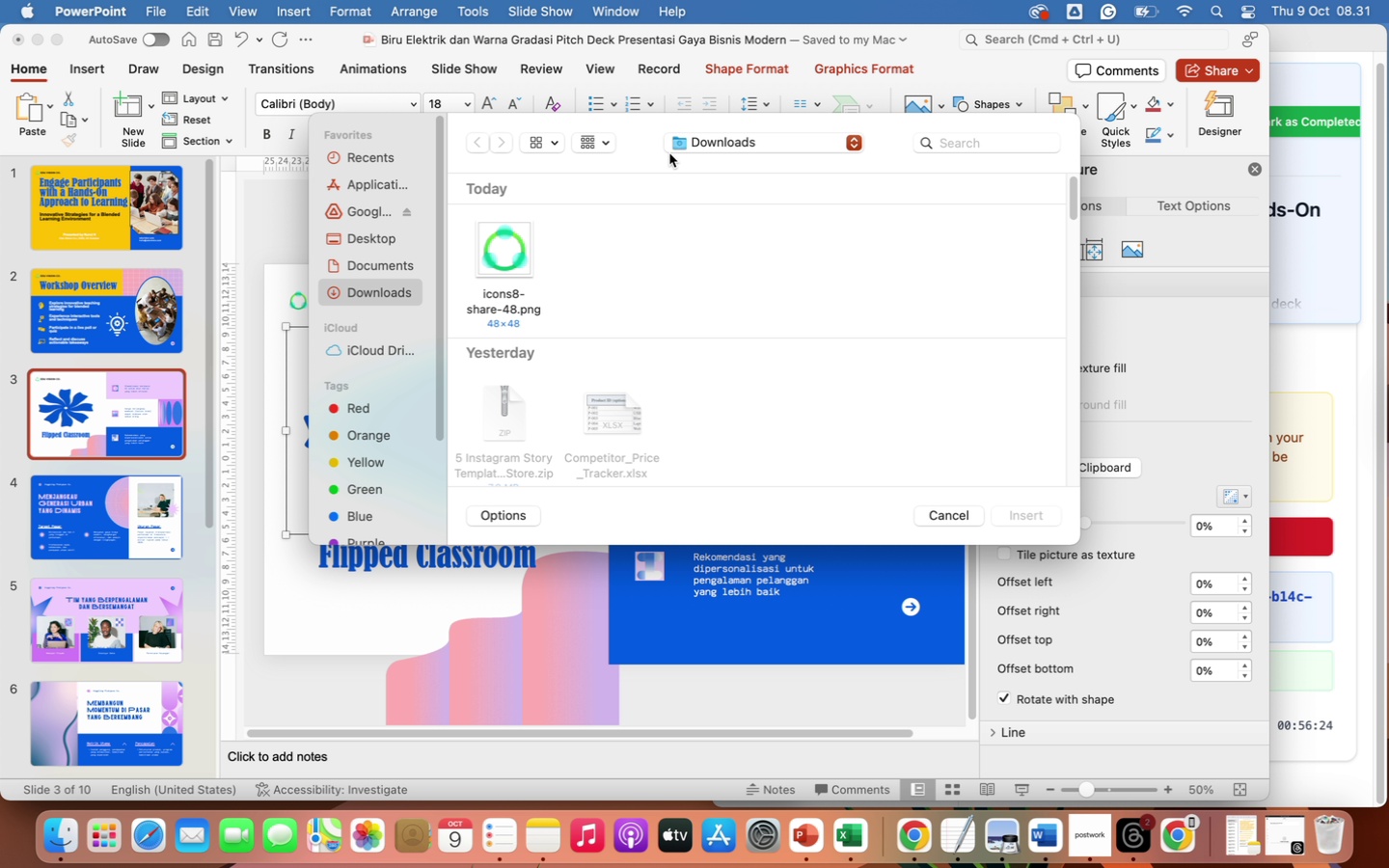 
scroll: coordinate [836, 430], scroll_direction: down, amount: 163.0
 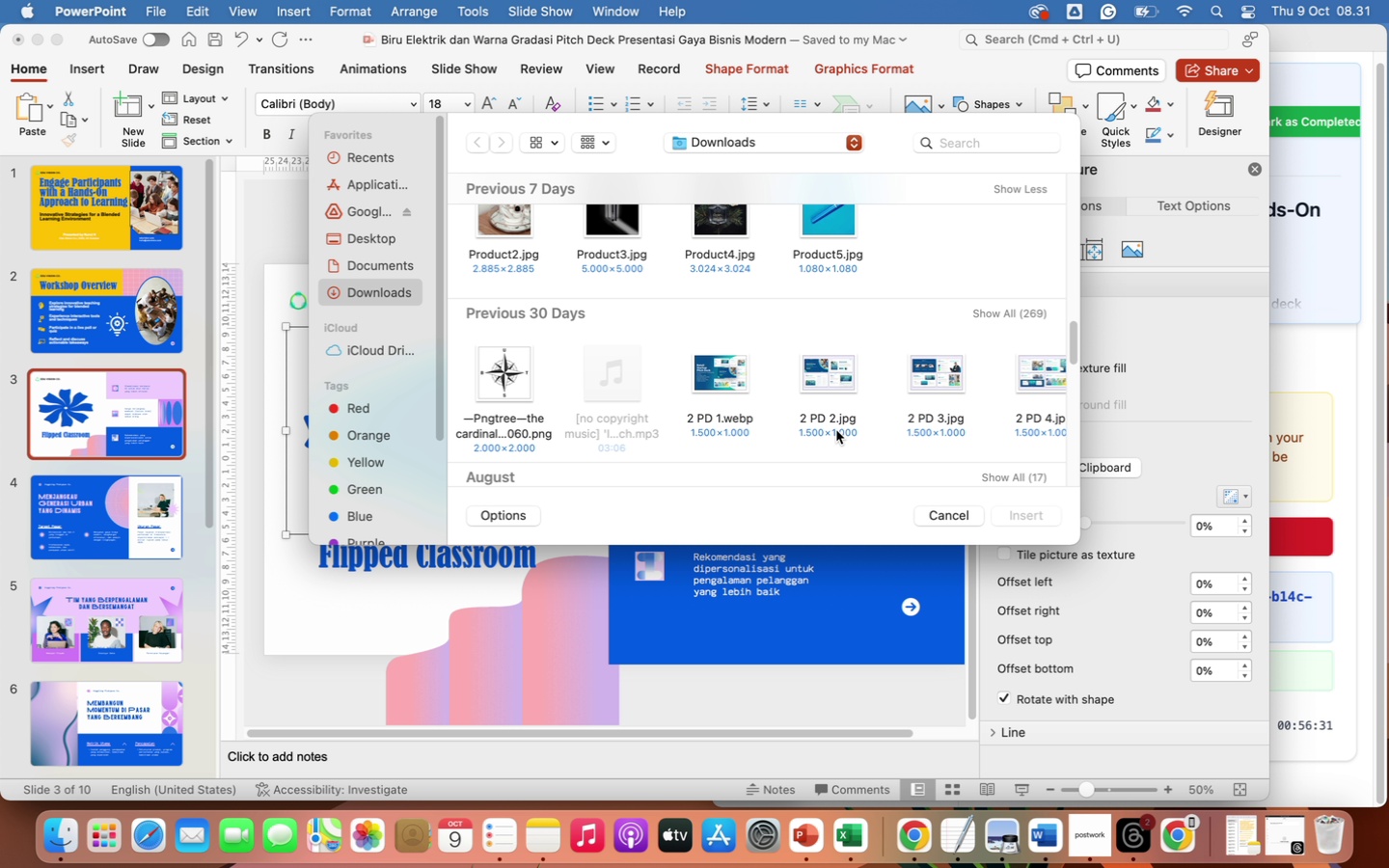 
scroll: coordinate [836, 430], scroll_direction: up, amount: 44.0
 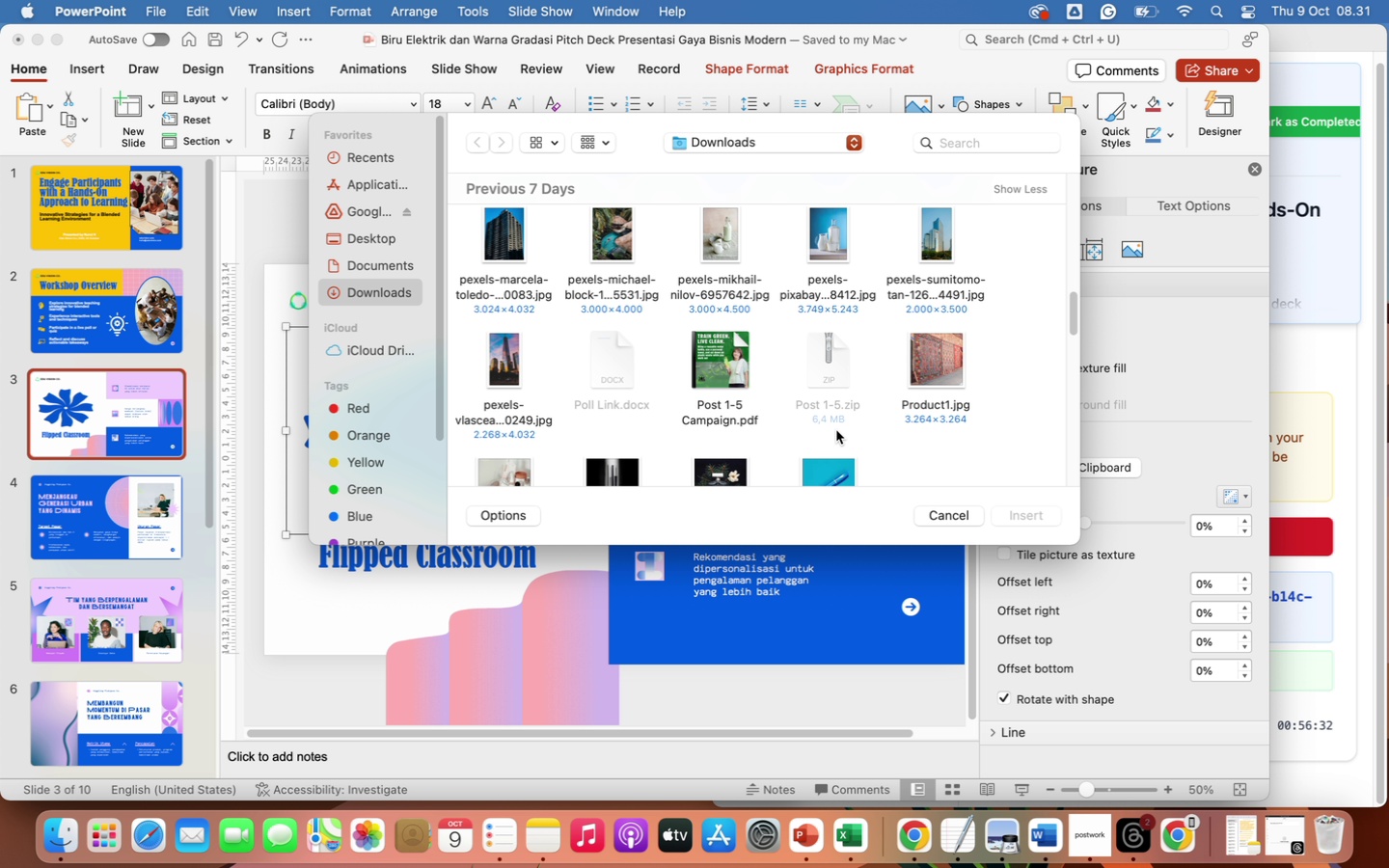 
scroll: coordinate [836, 430], scroll_direction: down, amount: 35.0
 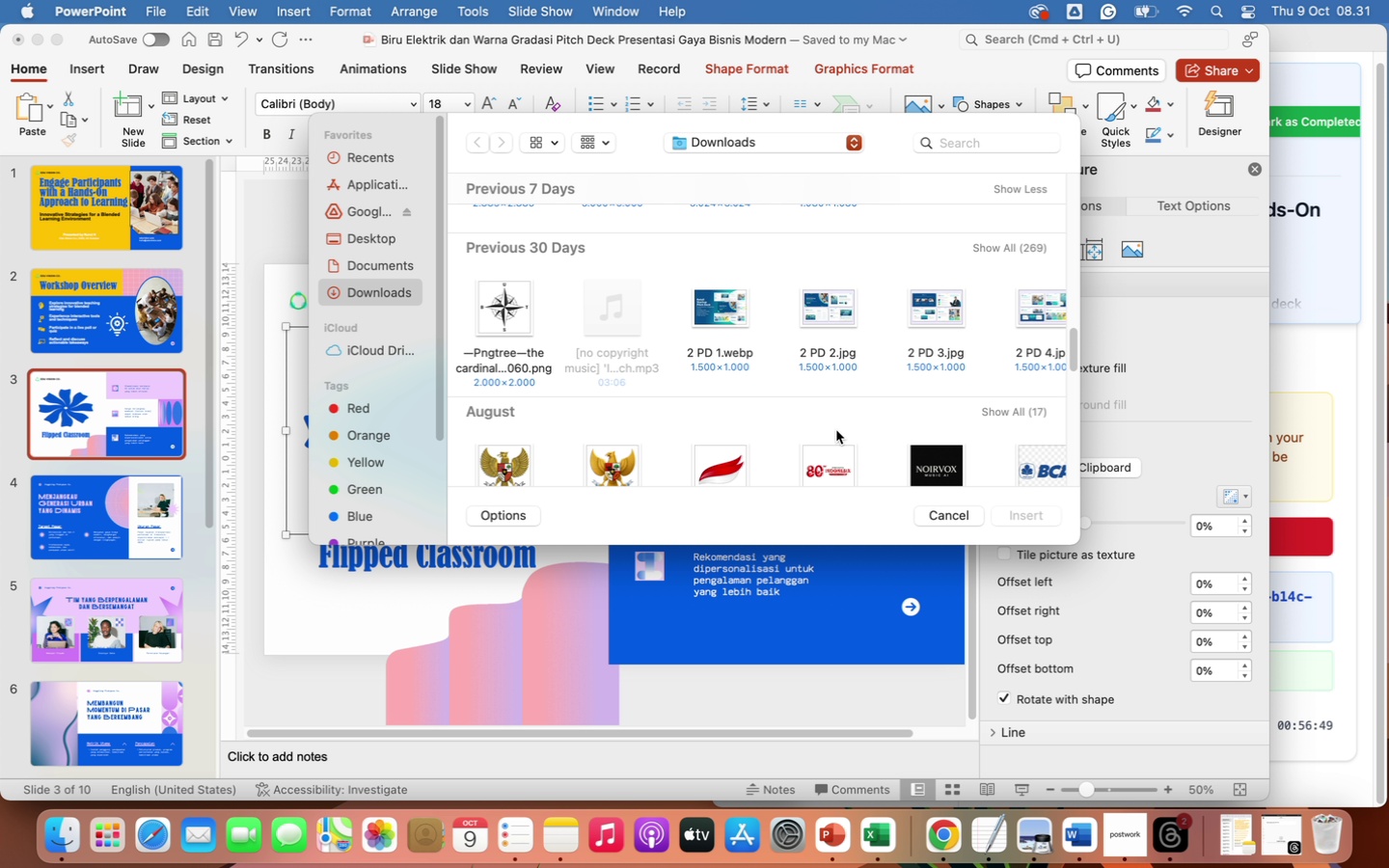 
wait(19.49)
 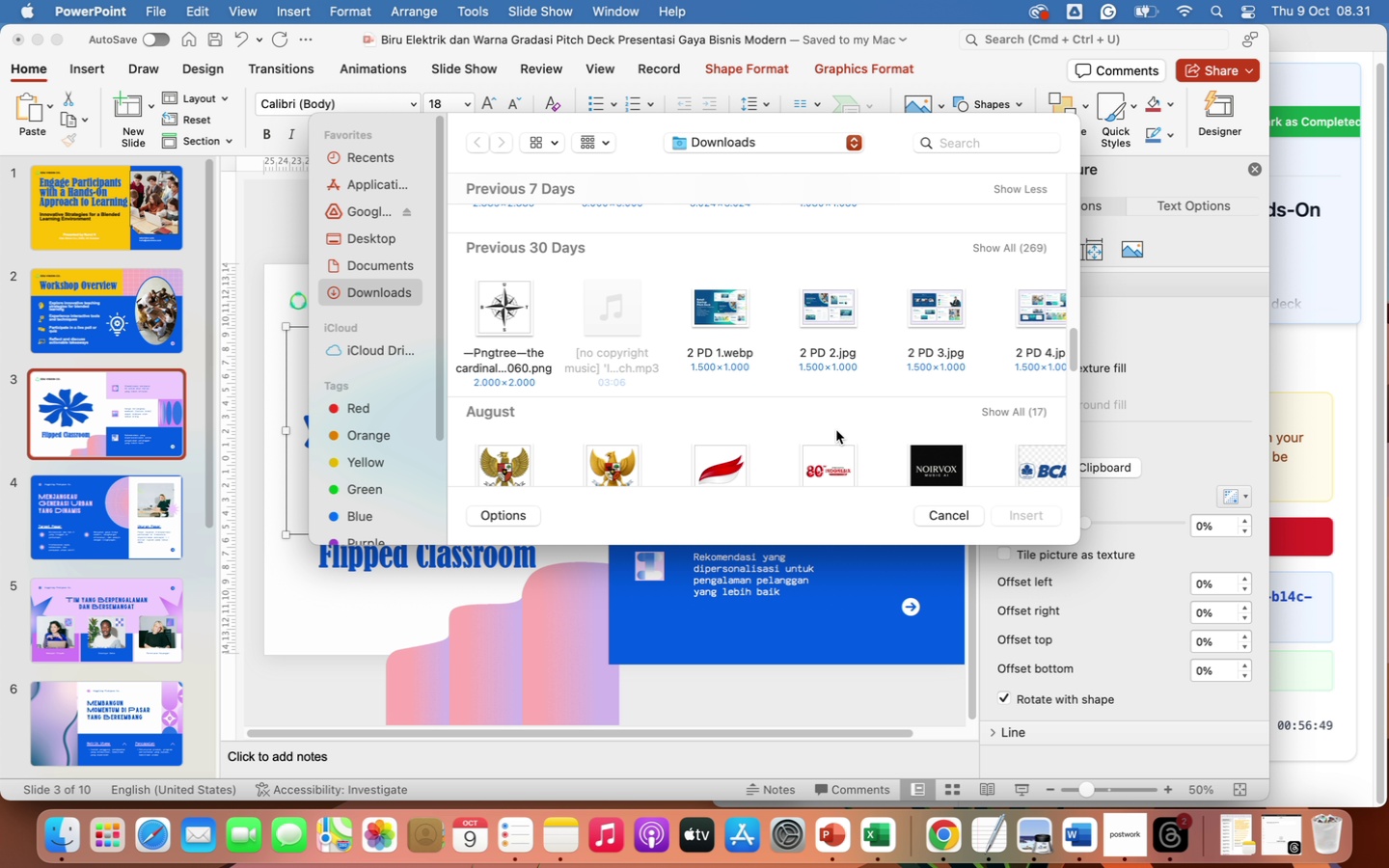 
left_click([1147, 14])
 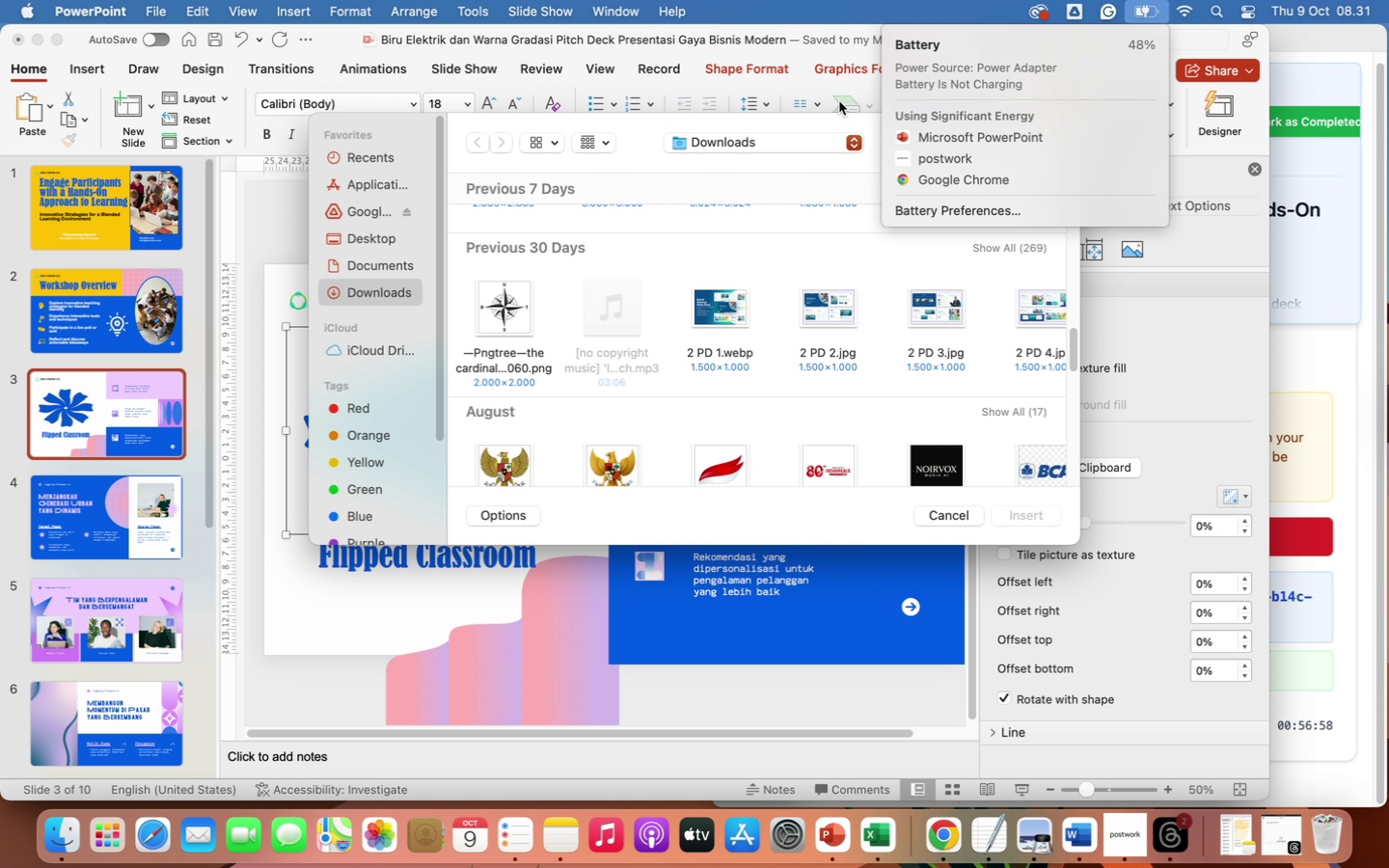 
wait(5.26)
 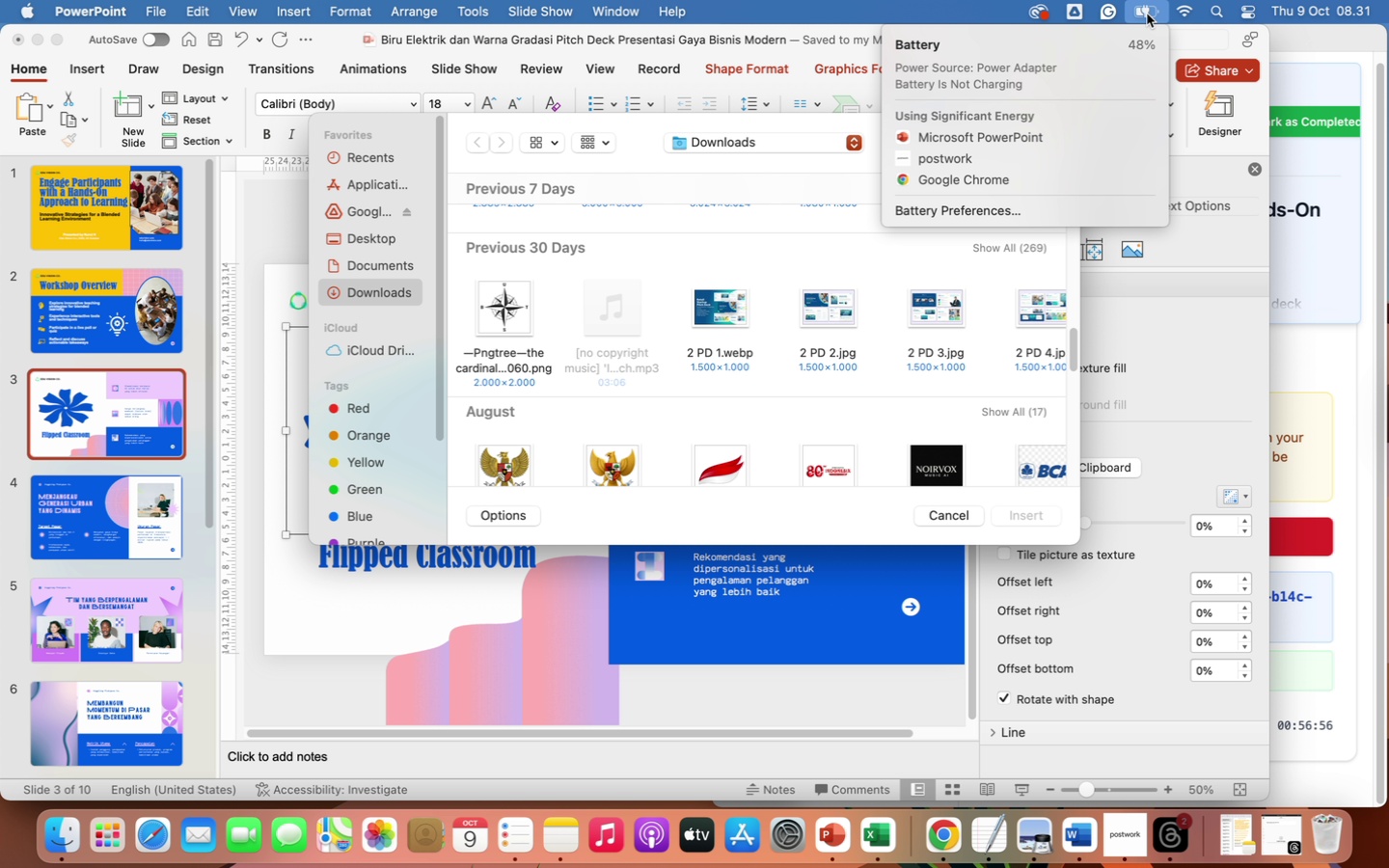 
left_click([846, 252])
 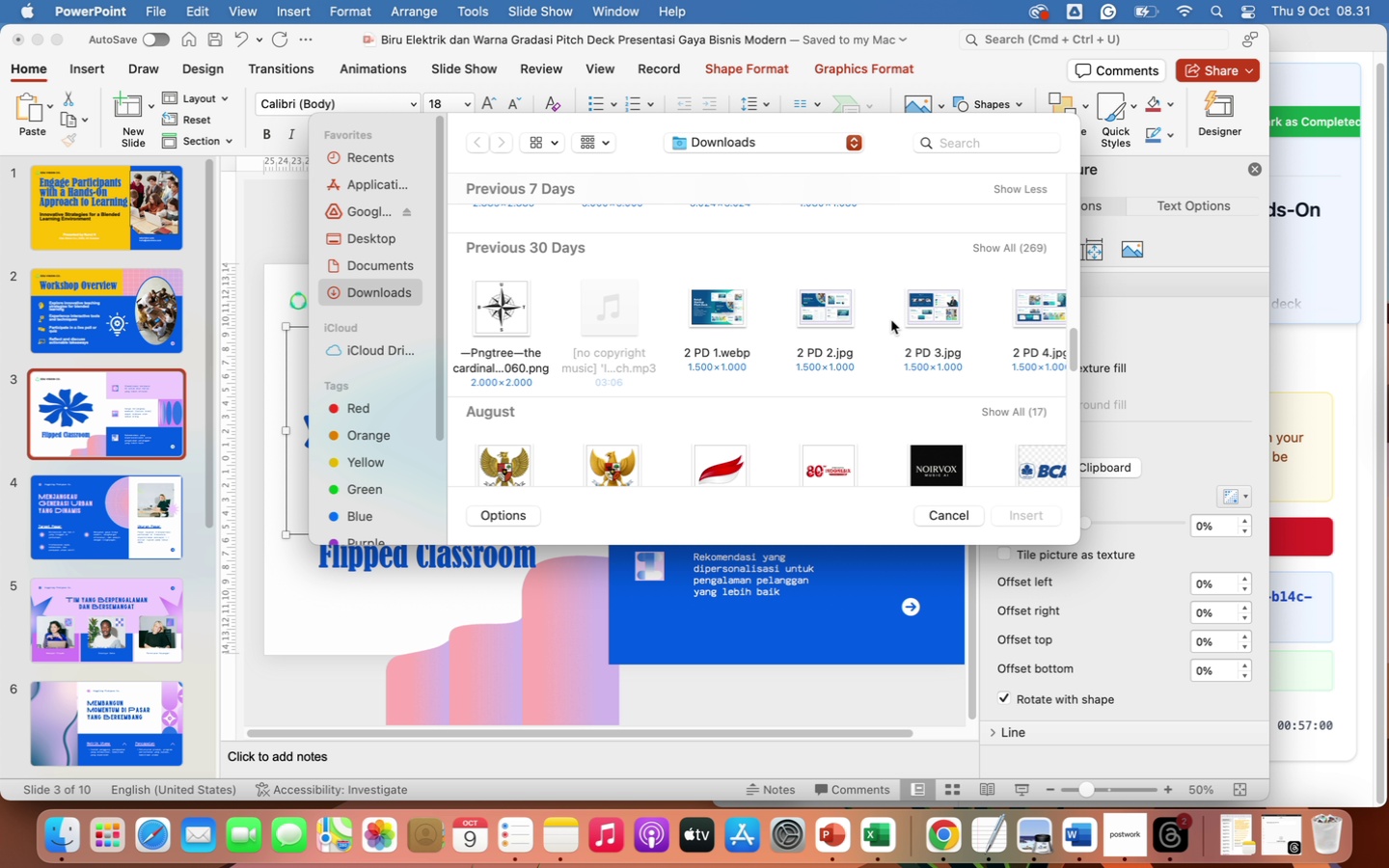 
scroll: coordinate [891, 320], scroll_direction: down, amount: 193.0
 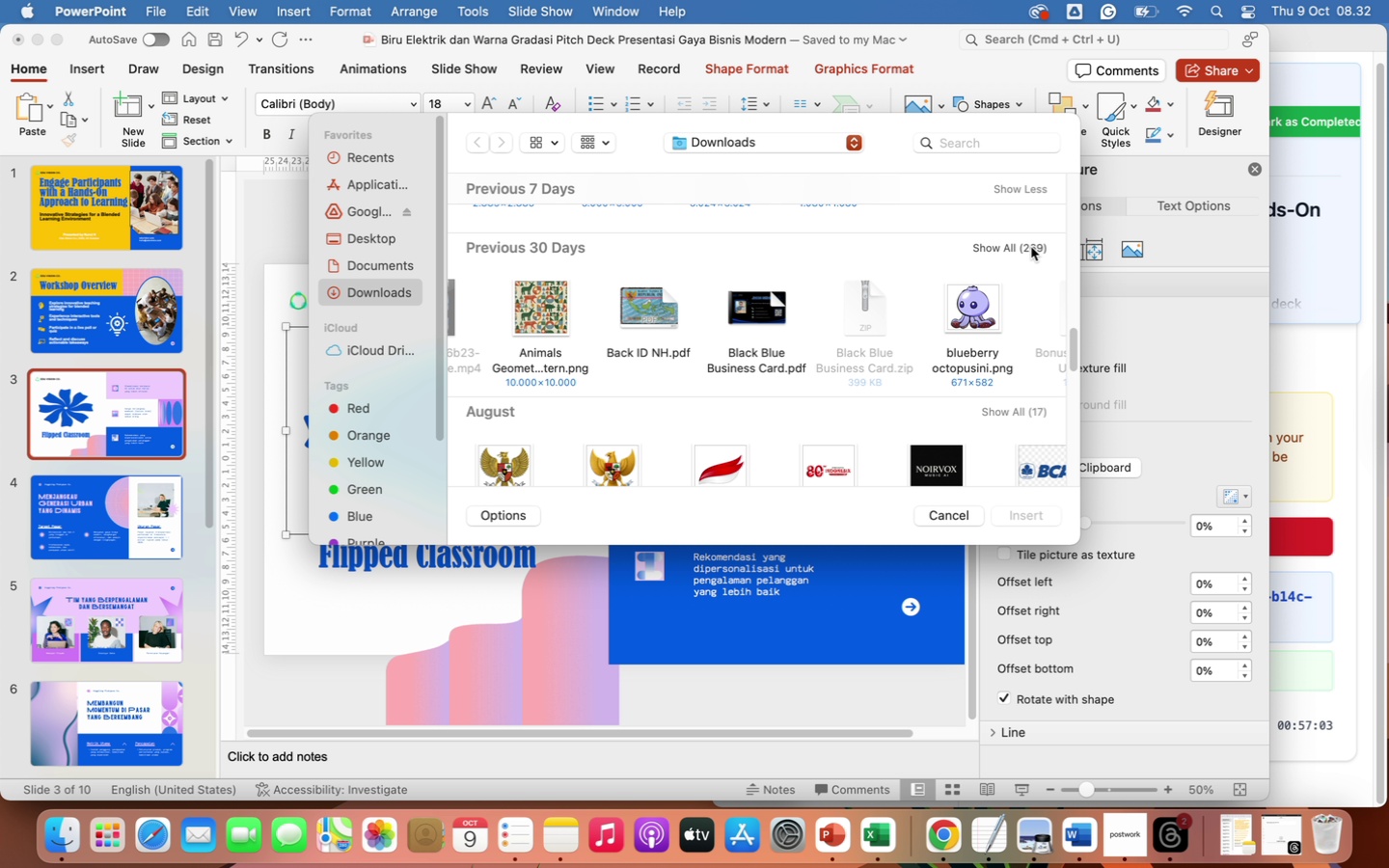 
left_click([1030, 246])
 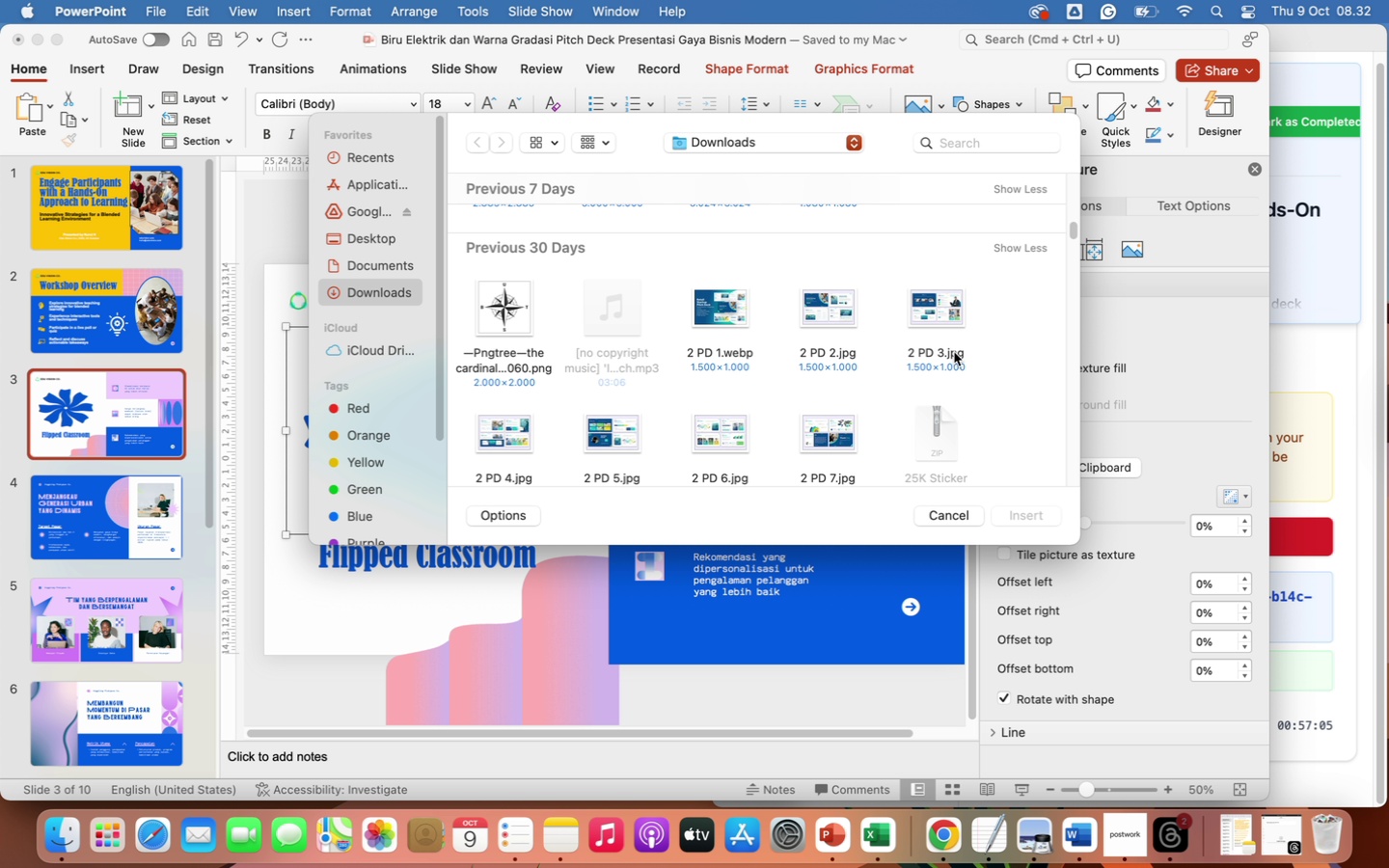 
scroll: coordinate [937, 400], scroll_direction: down, amount: 104.0
 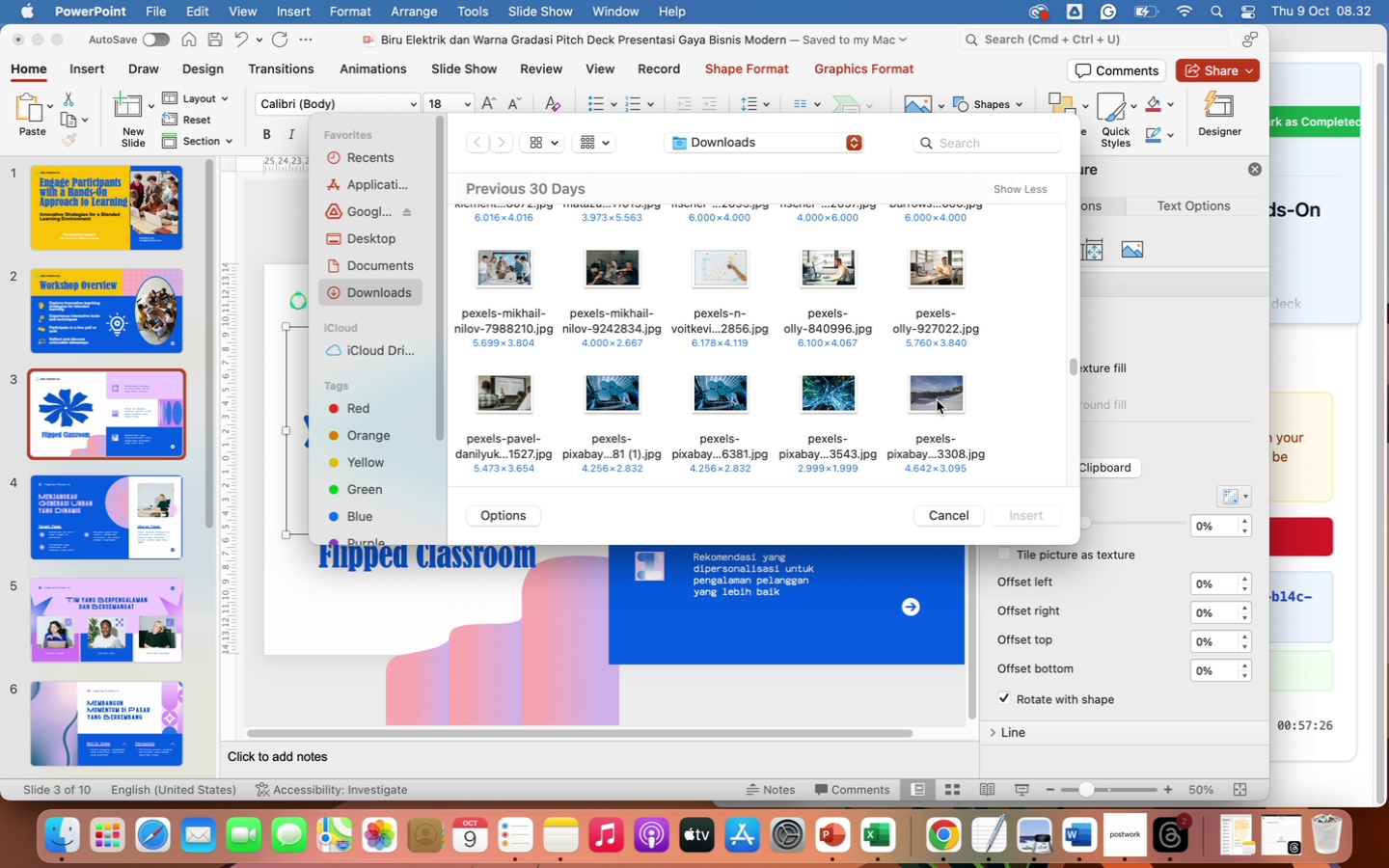 
wait(6.1)
 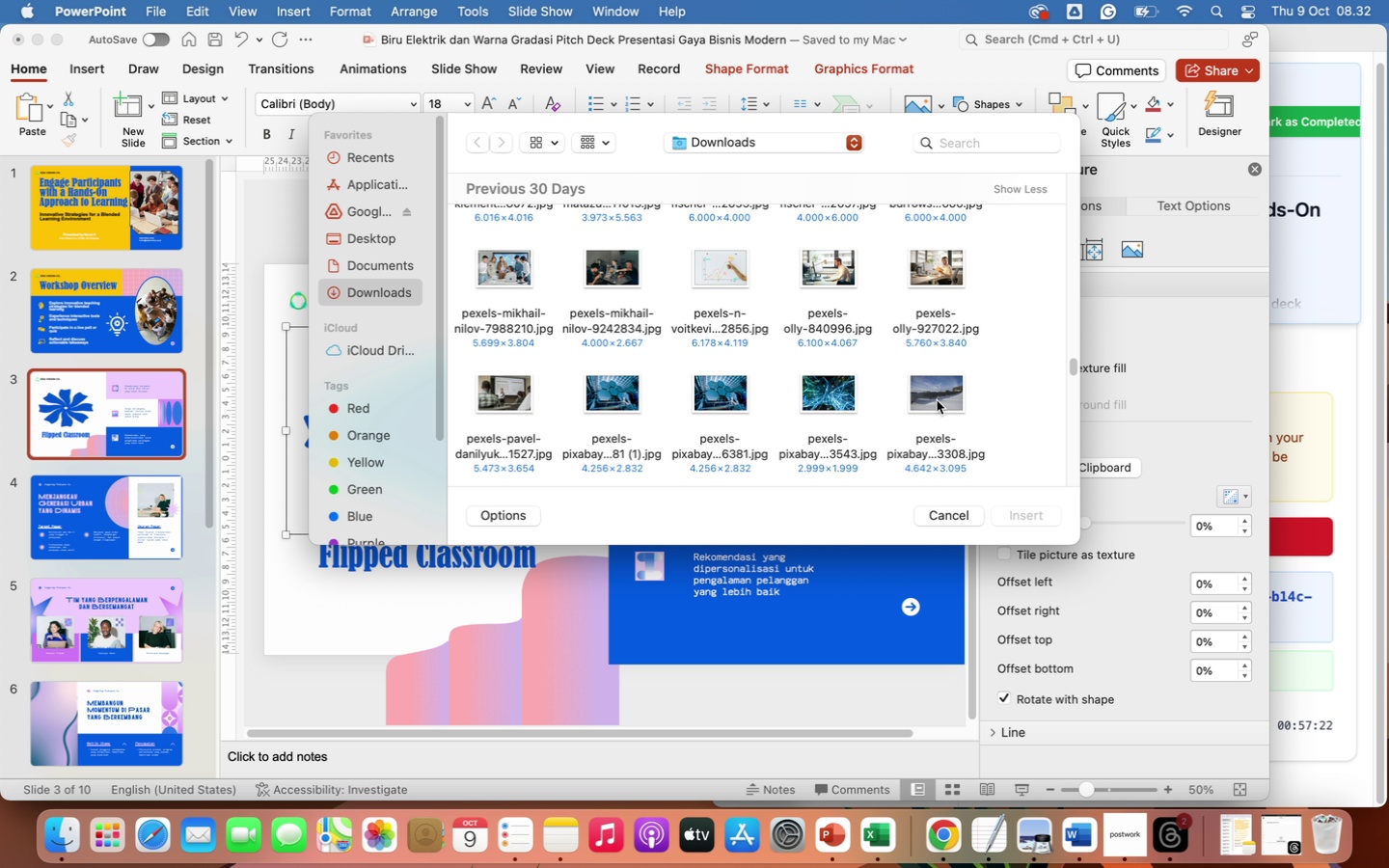 
left_click([500, 388])
 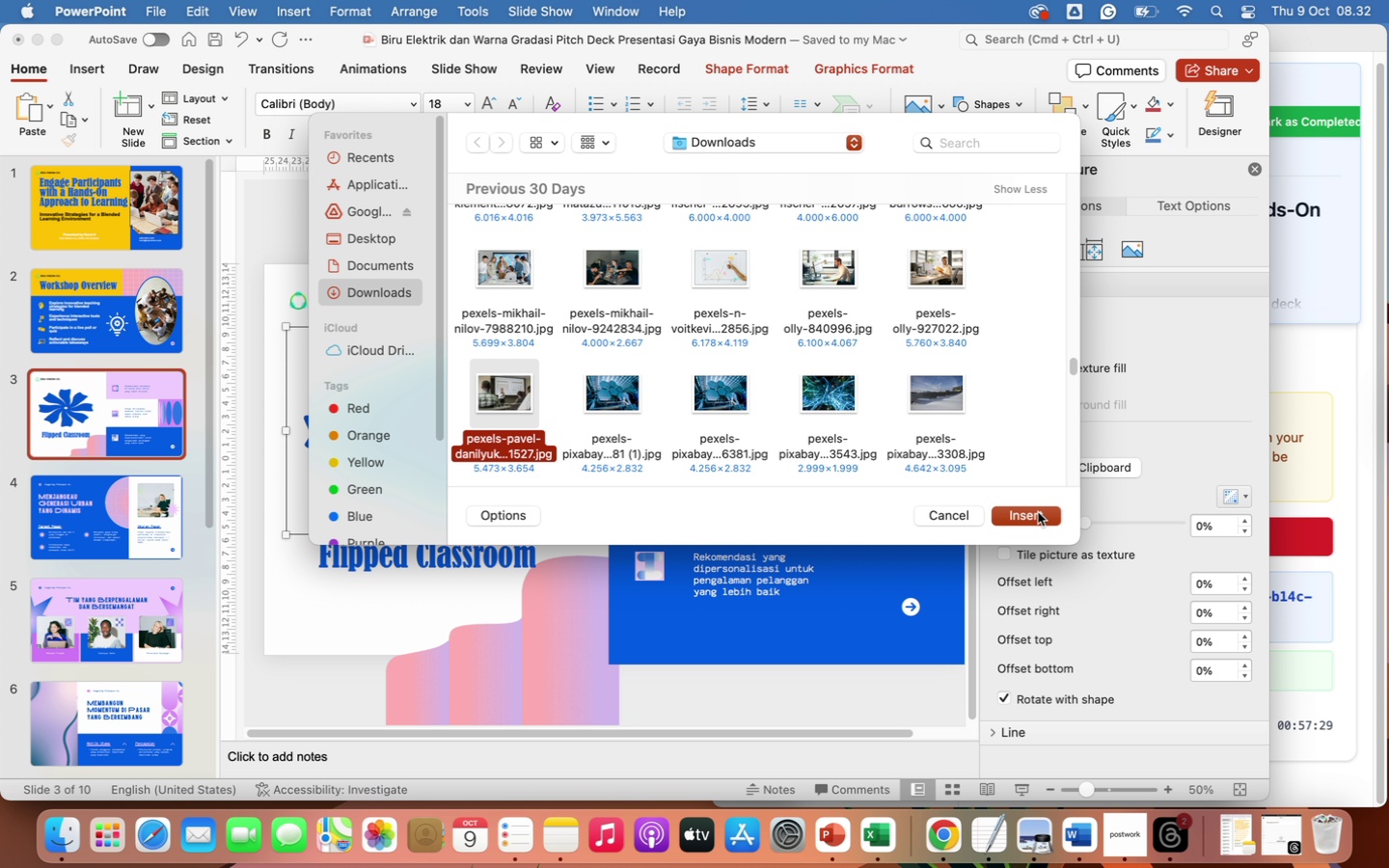 
left_click([1045, 512])
 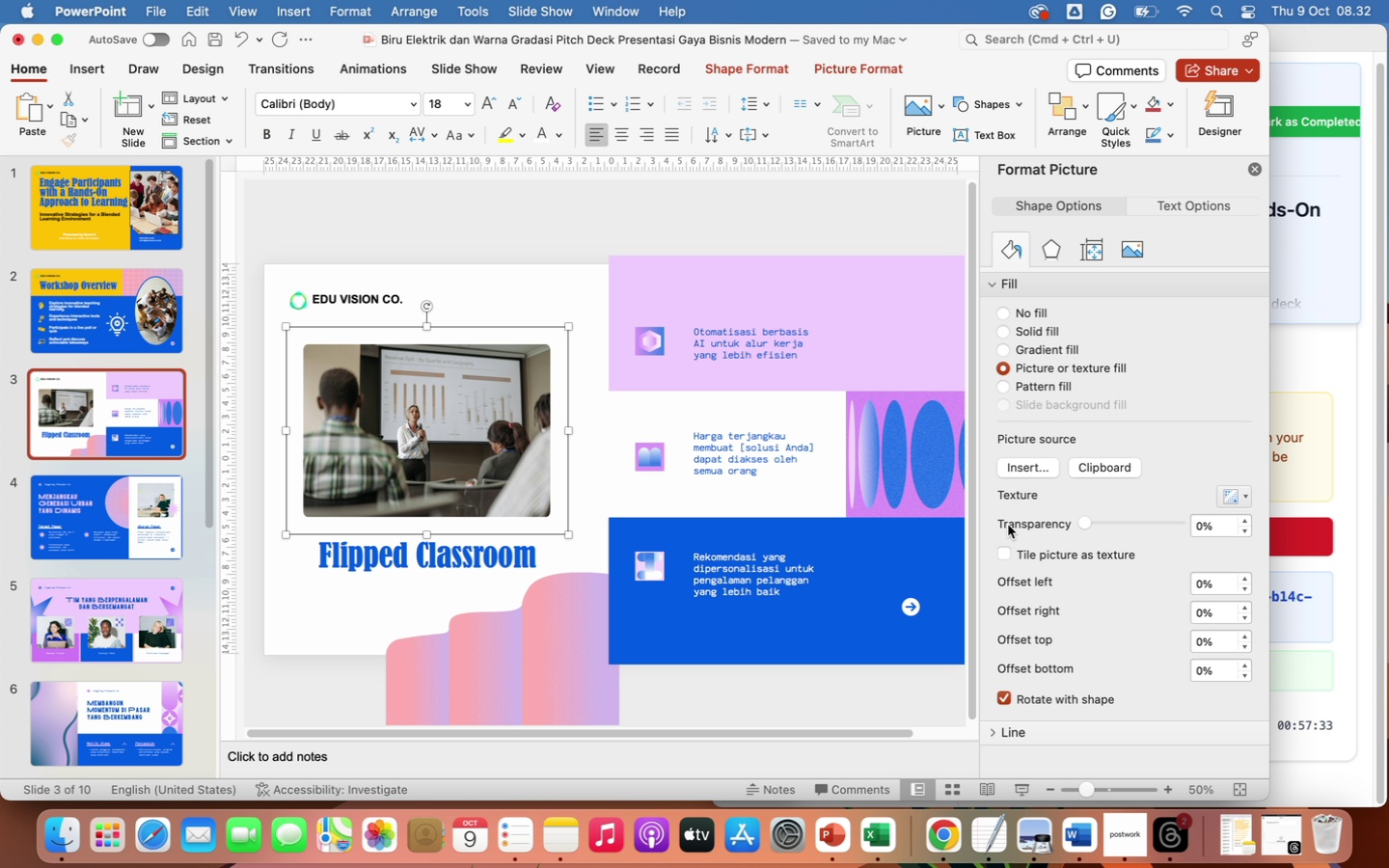 
wait(5.13)
 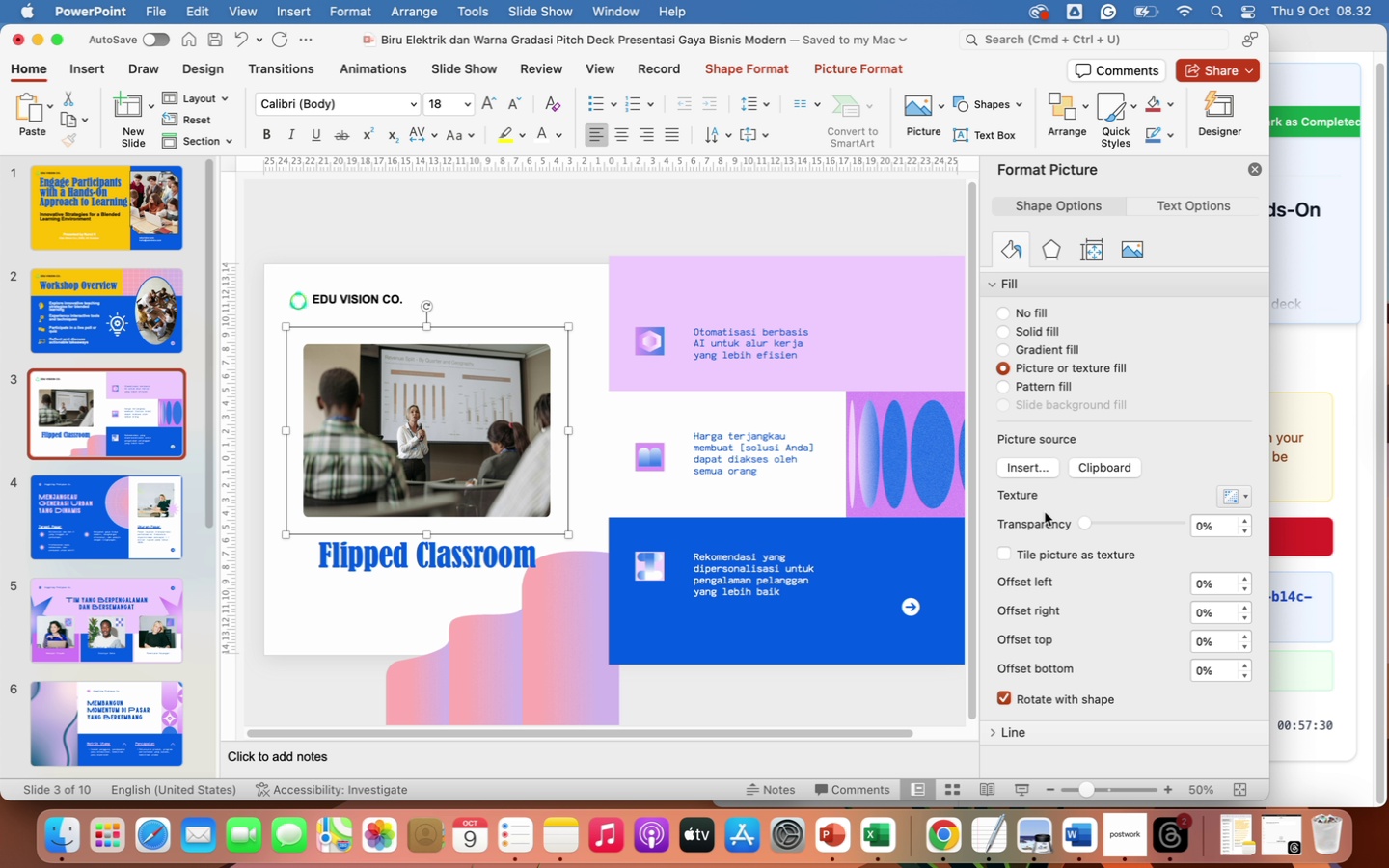 
left_click([482, 563])
 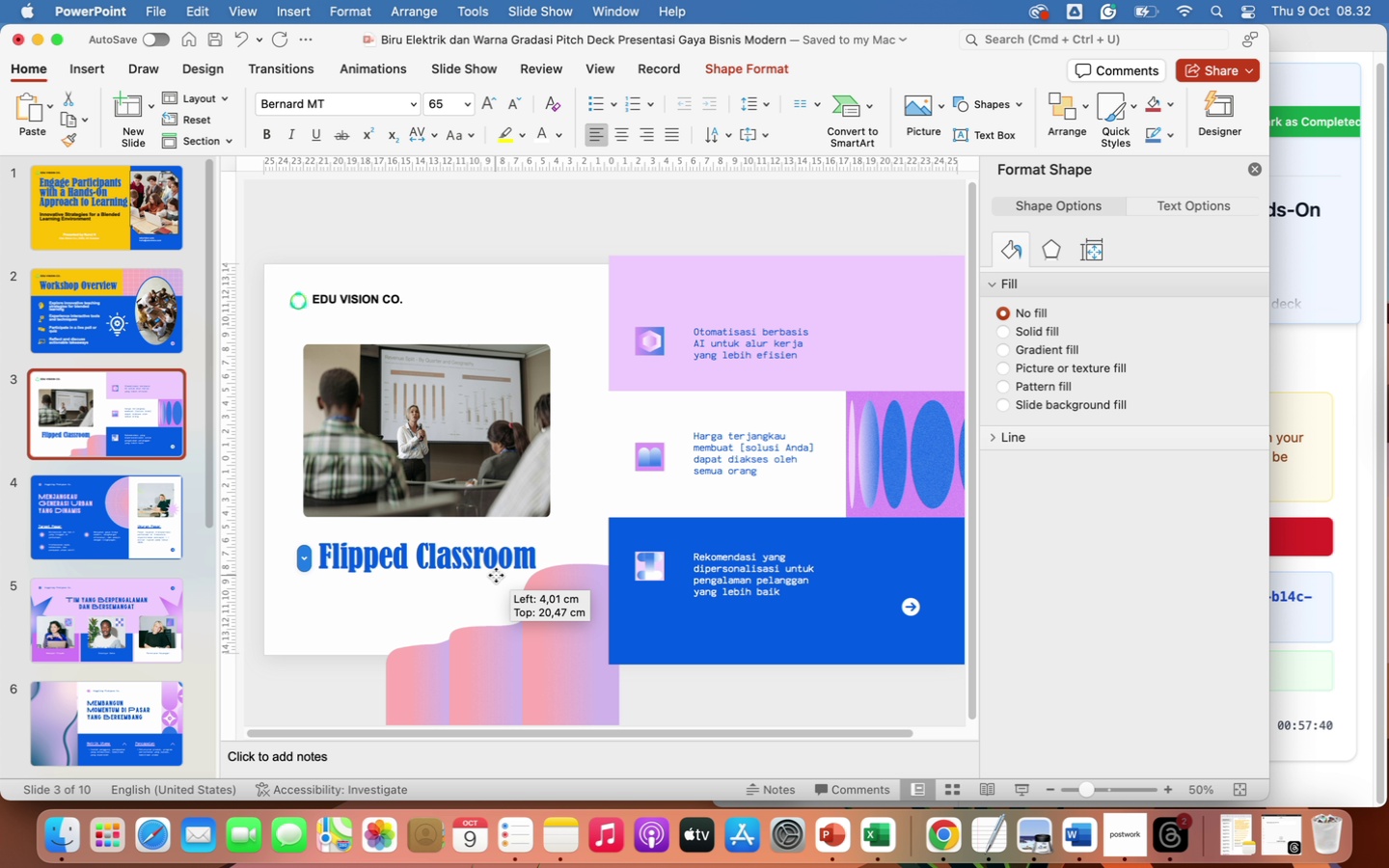 
wait(10.89)
 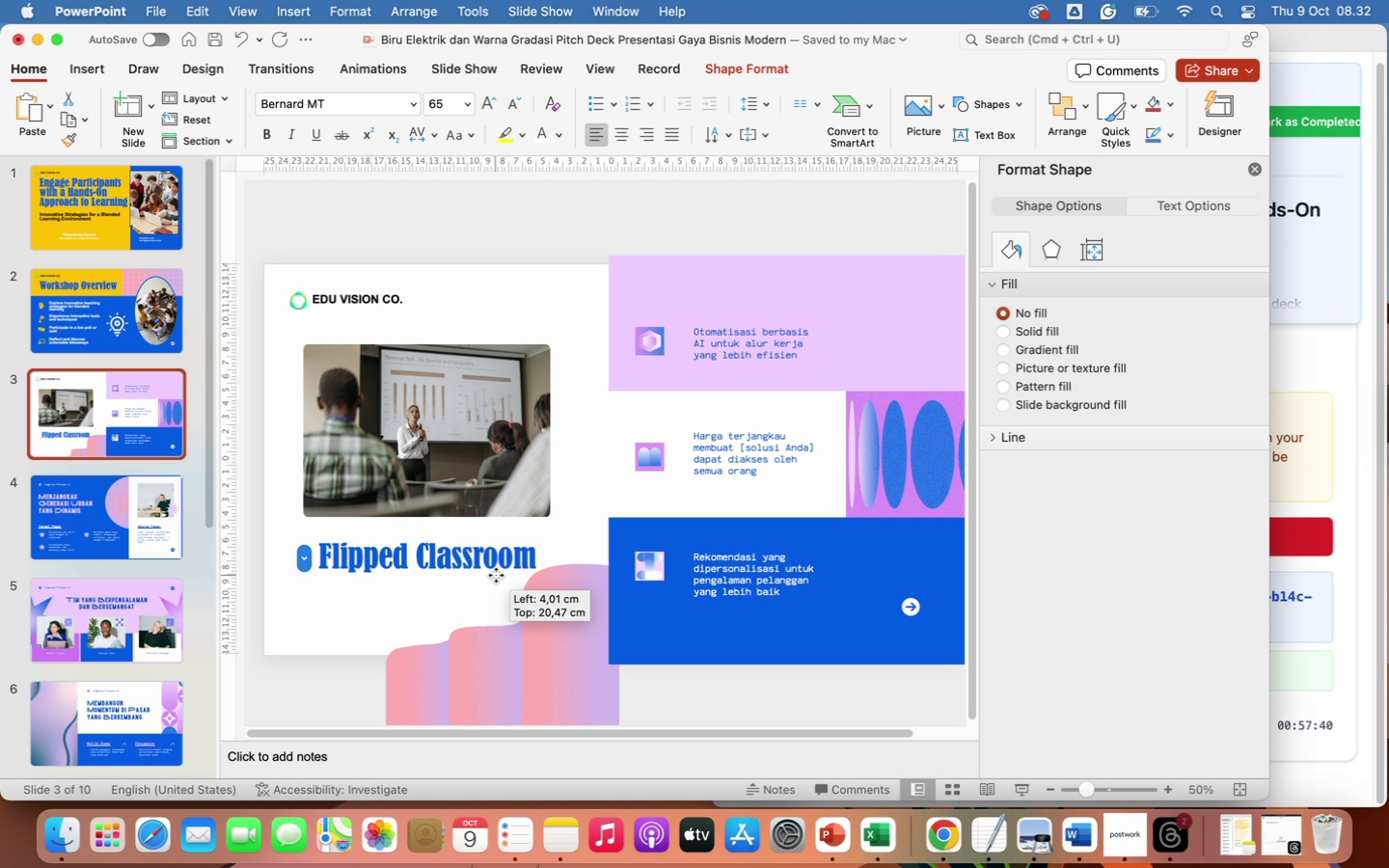 
left_click_drag(start_coordinate=[533, 690], to_coordinate=[449, 673])
 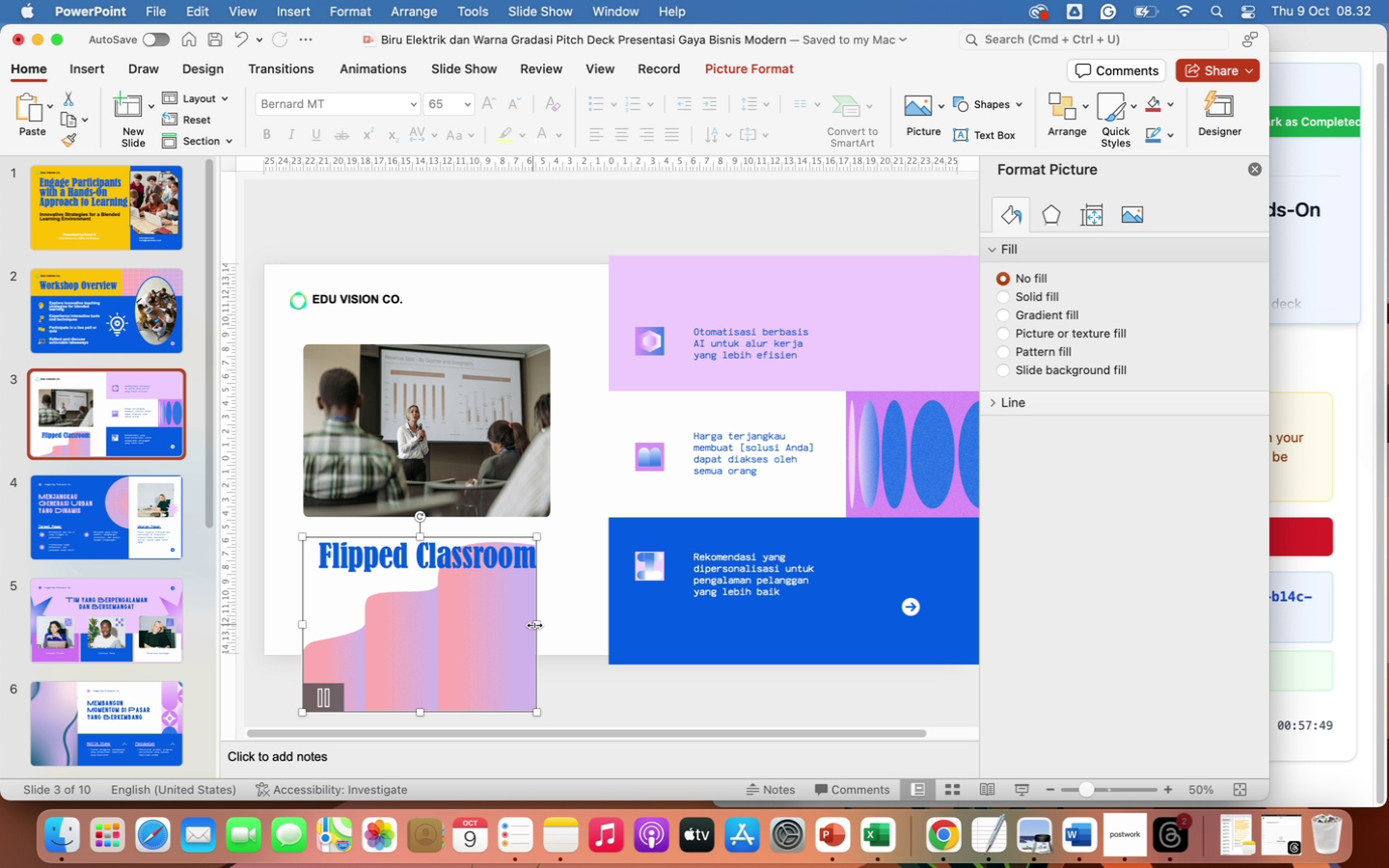 
left_click_drag(start_coordinate=[533, 625], to_coordinate=[586, 641])
 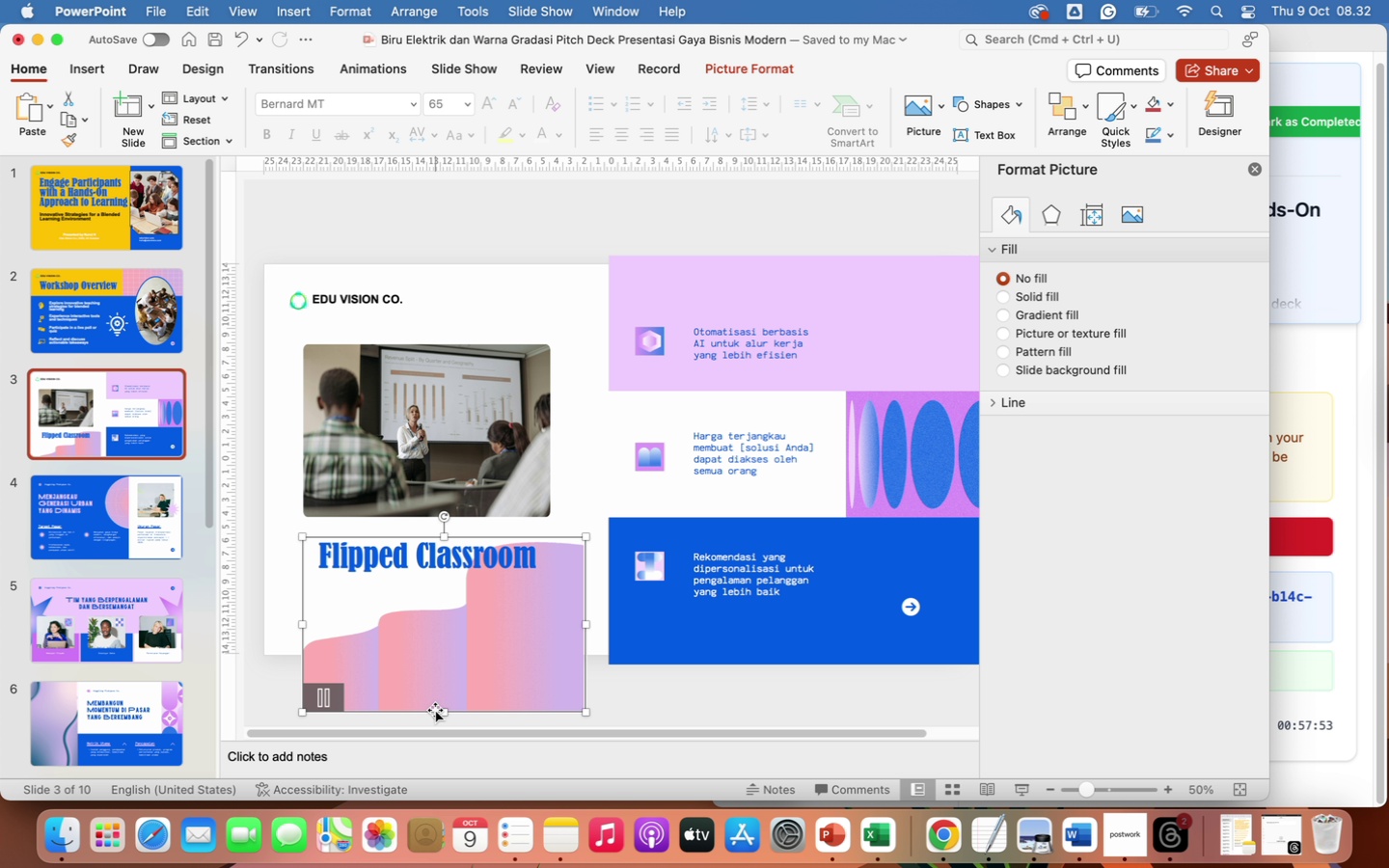 
left_click_drag(start_coordinate=[442, 710], to_coordinate=[441, 671])
 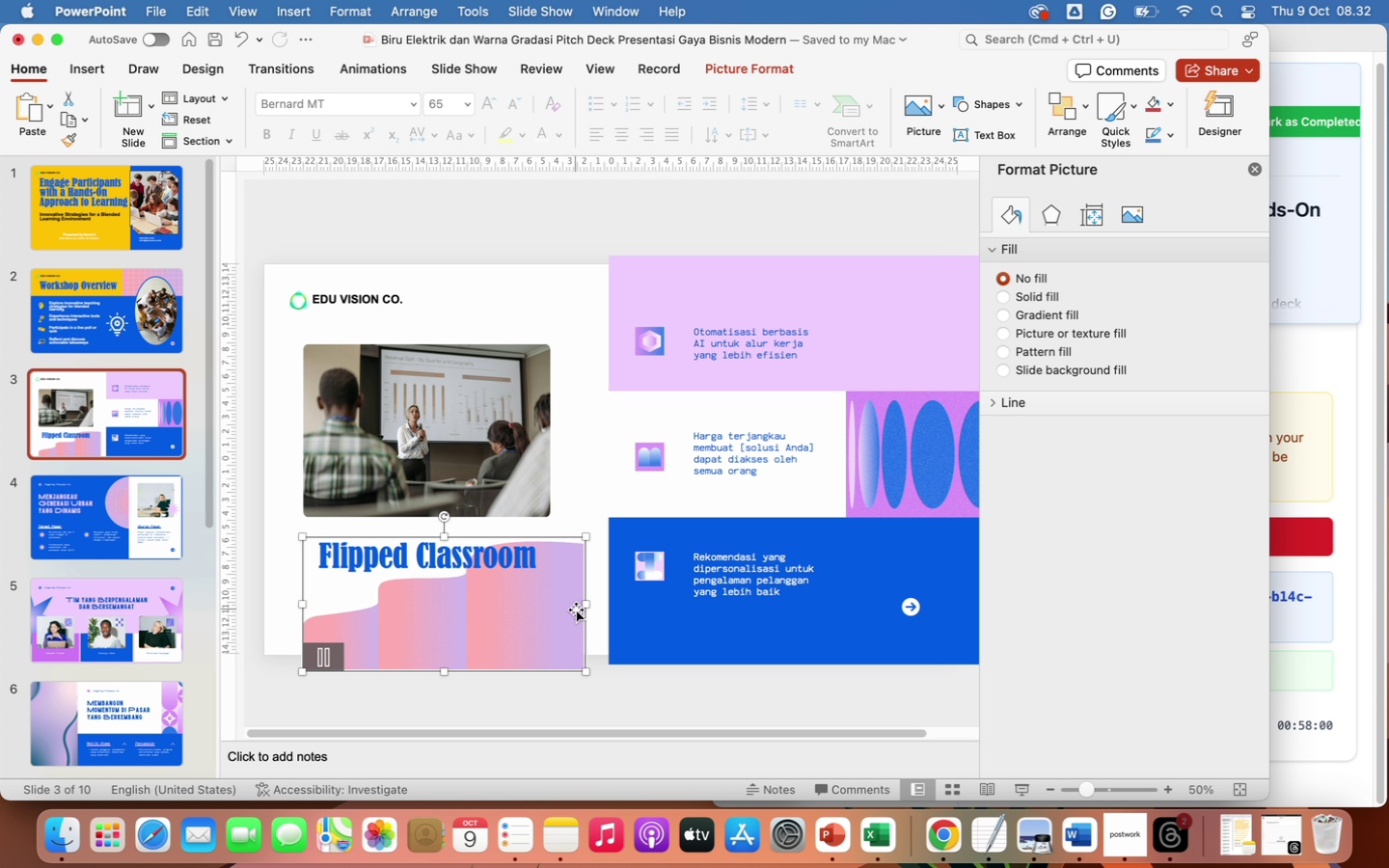 
wait(11.2)
 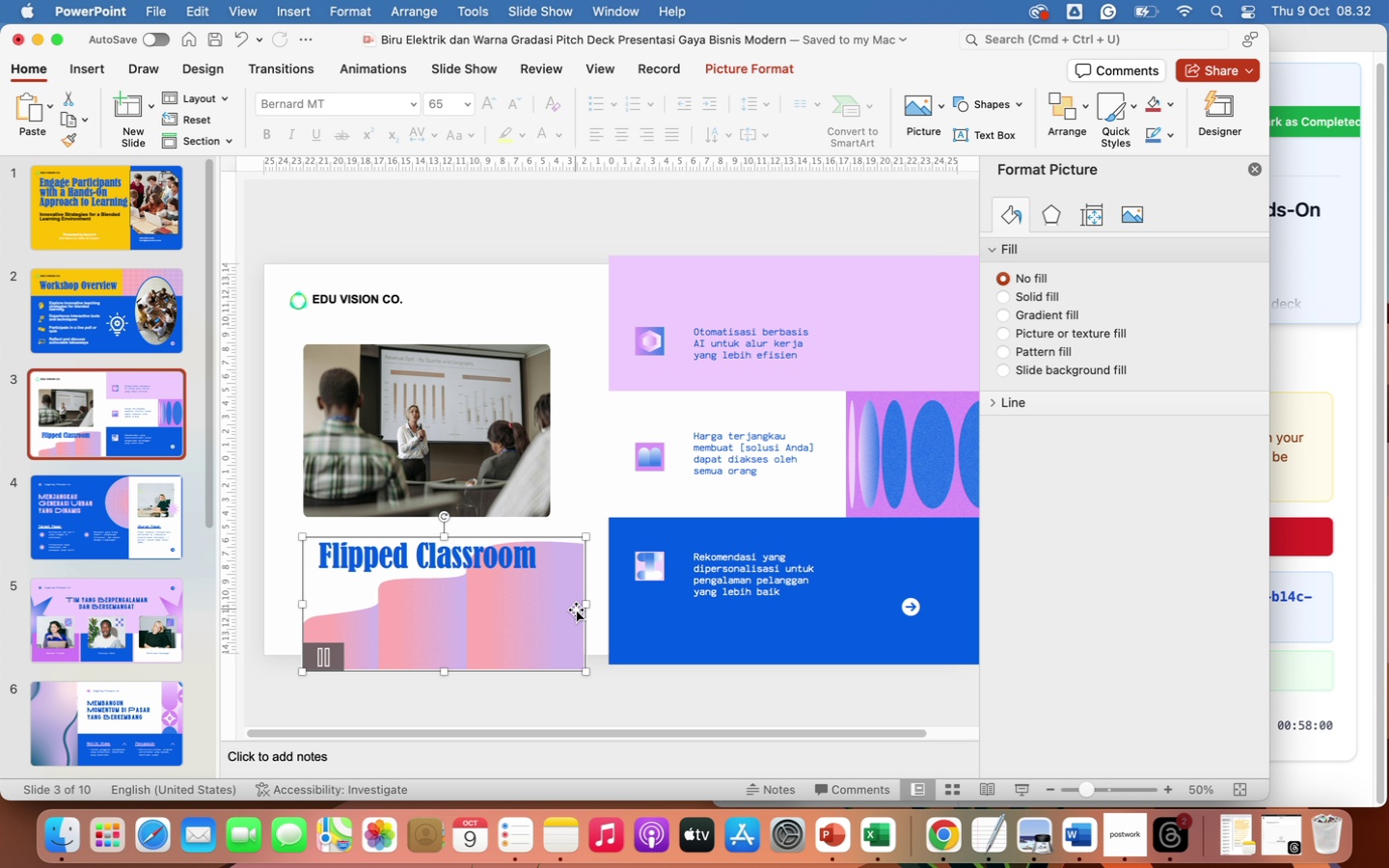 
left_click([845, 312])
 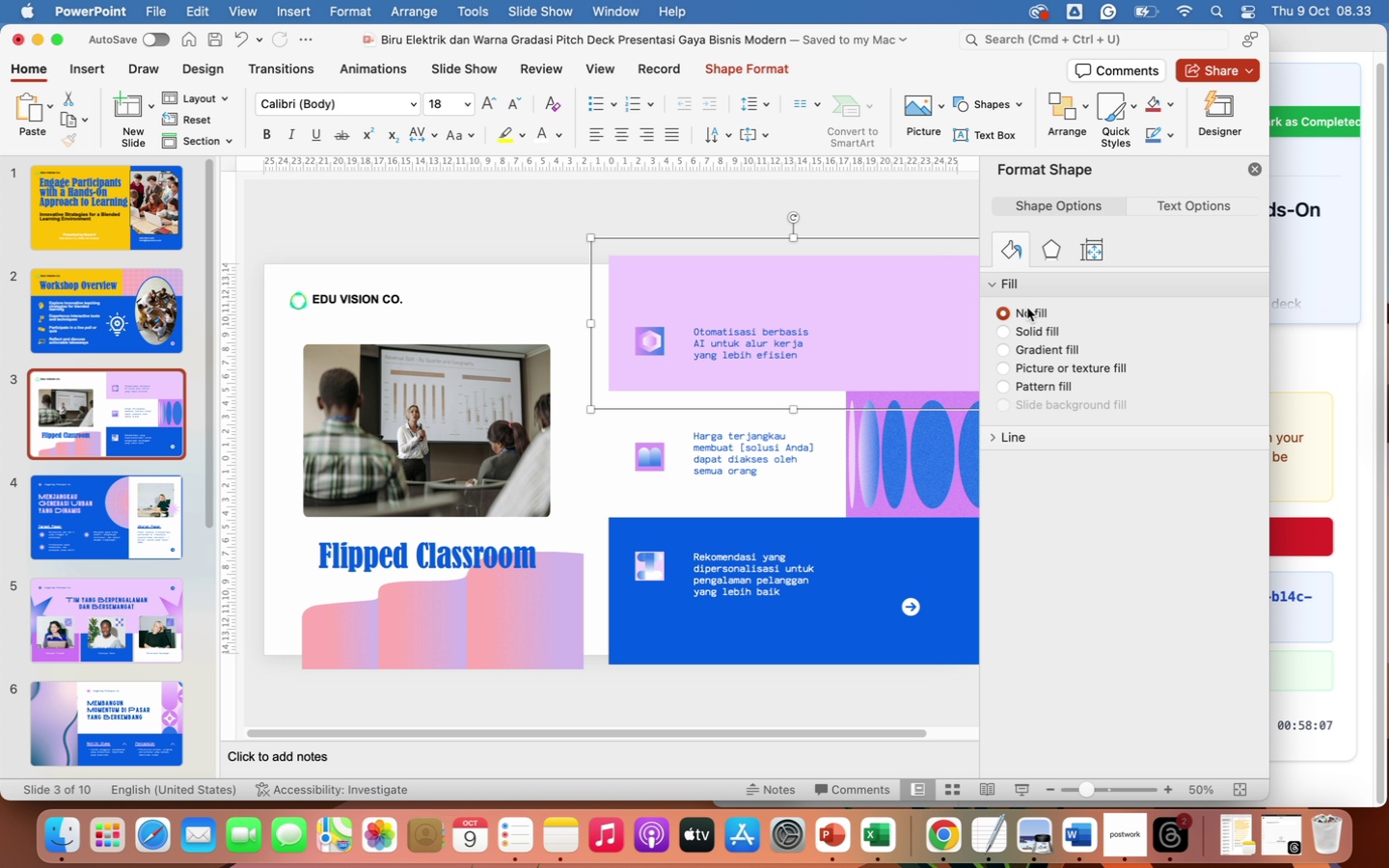 
left_click([1018, 311])
 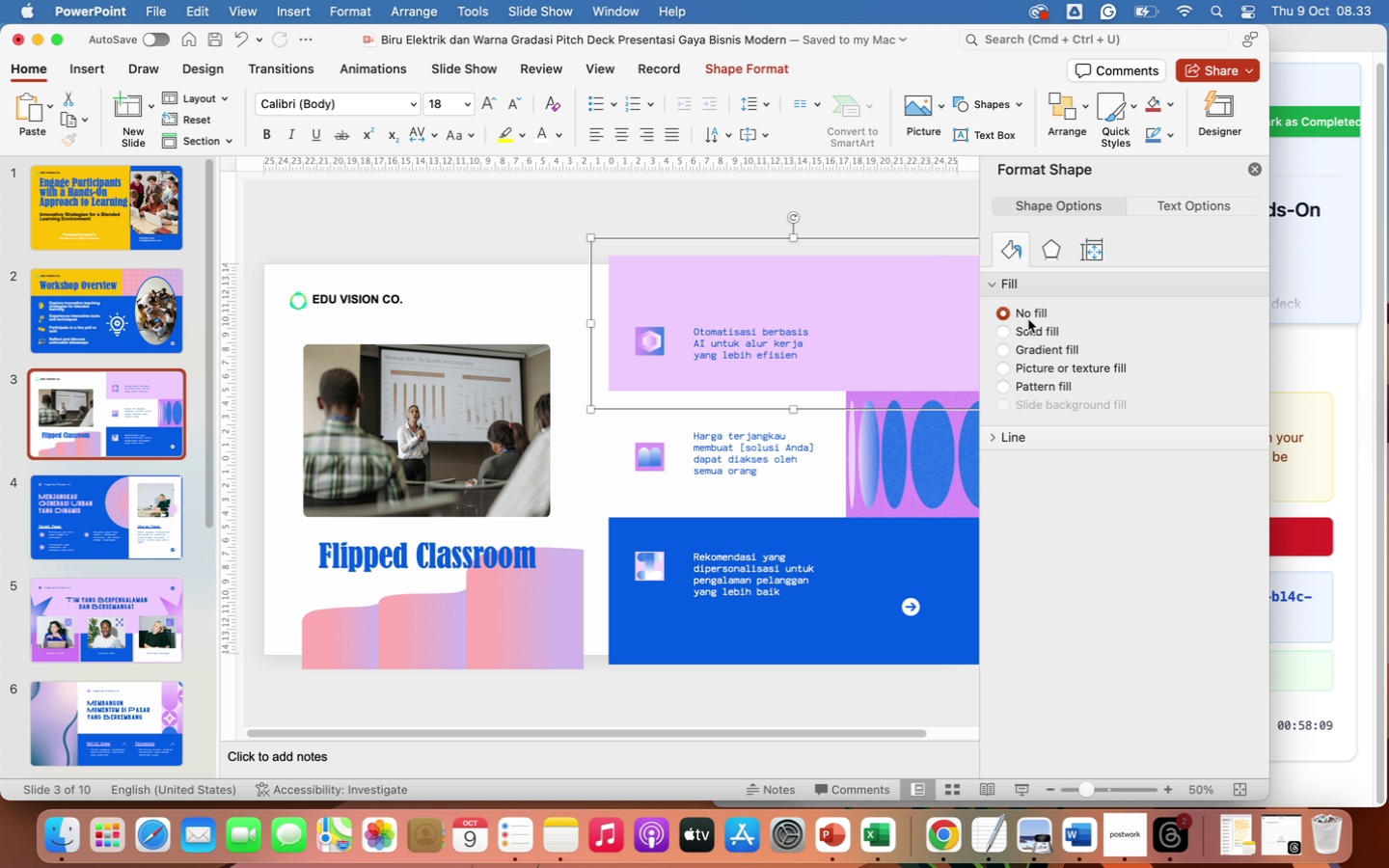 
left_click([1031, 334])
 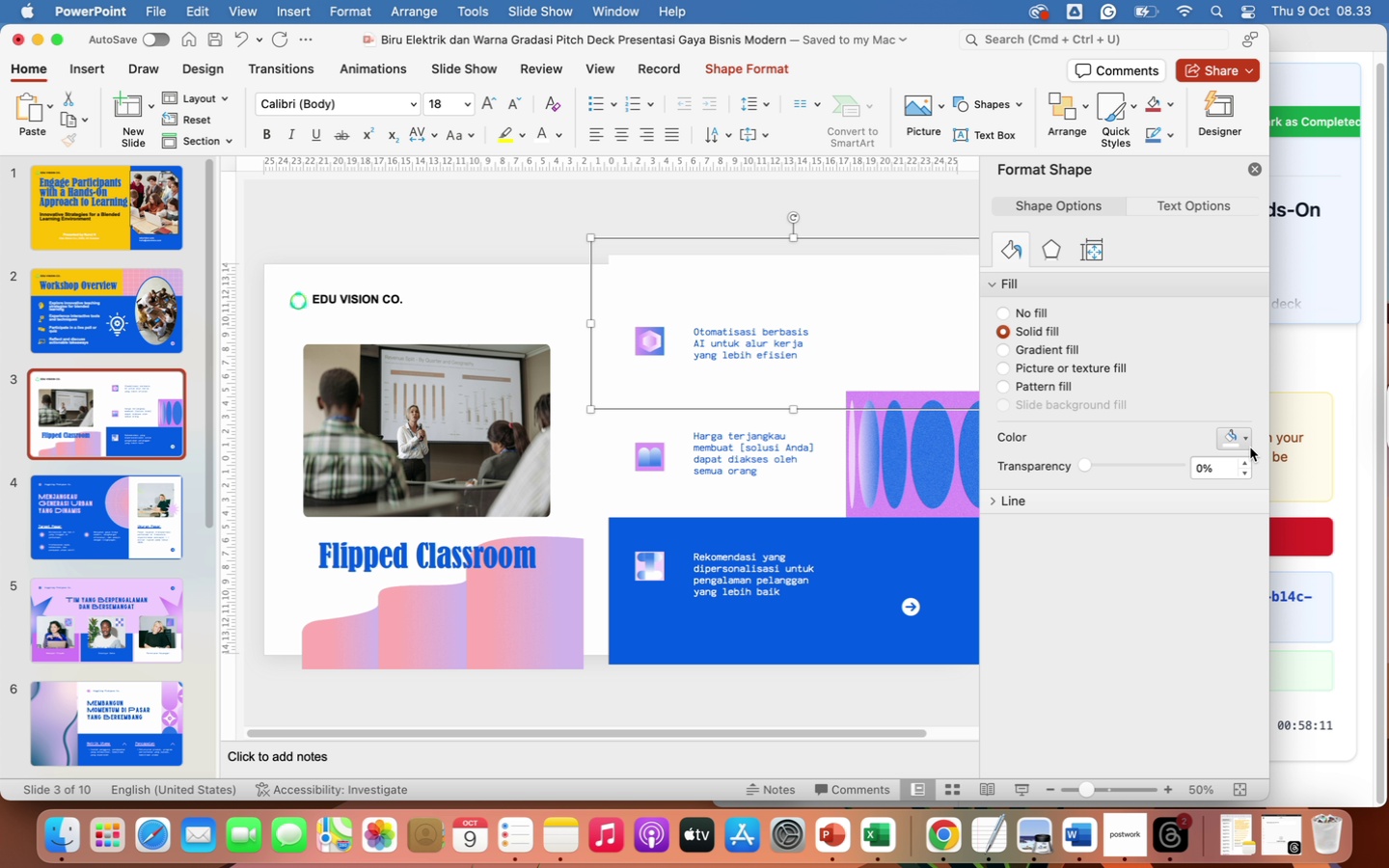 
left_click([1248, 442])
 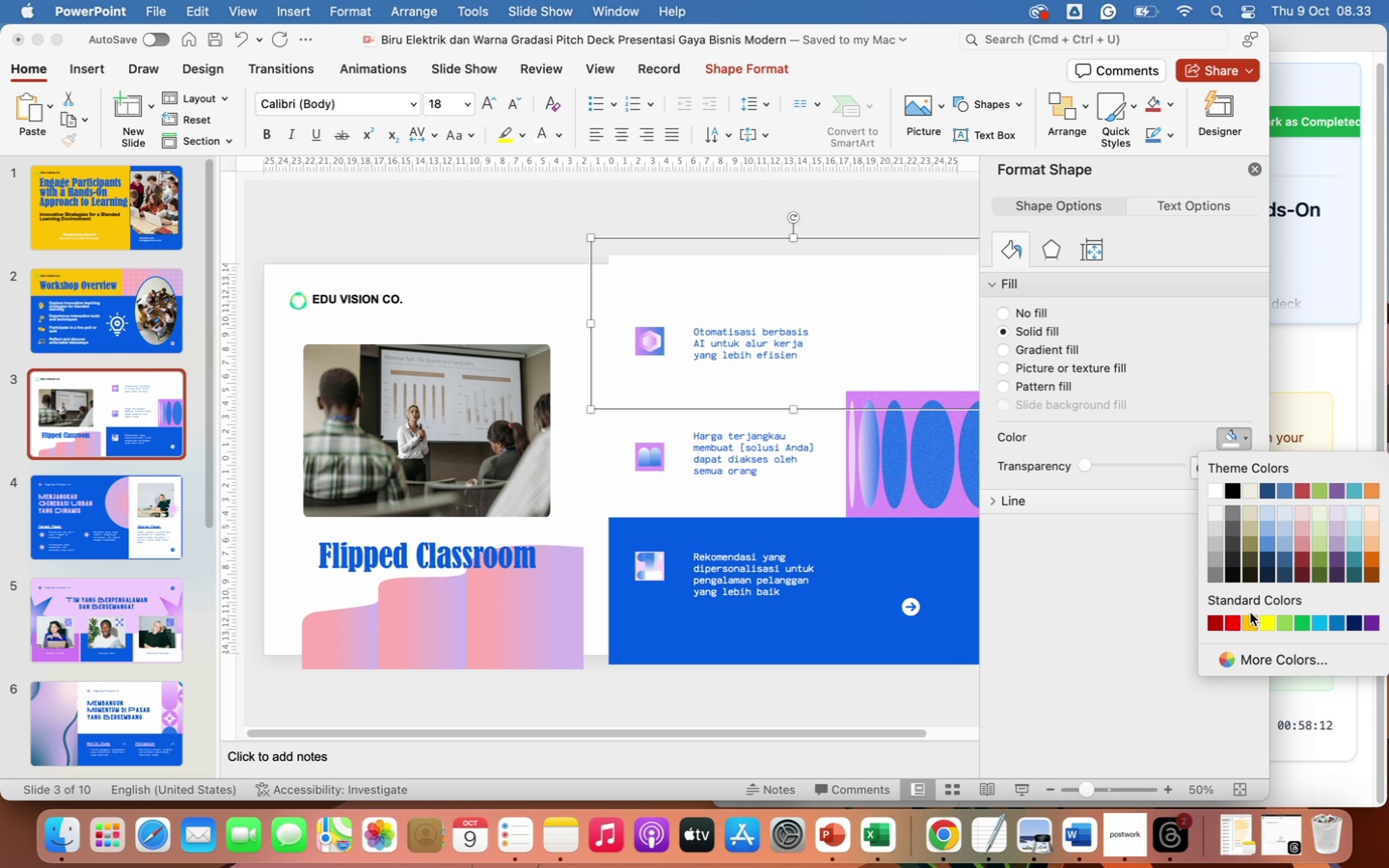 
left_click([1251, 620])
 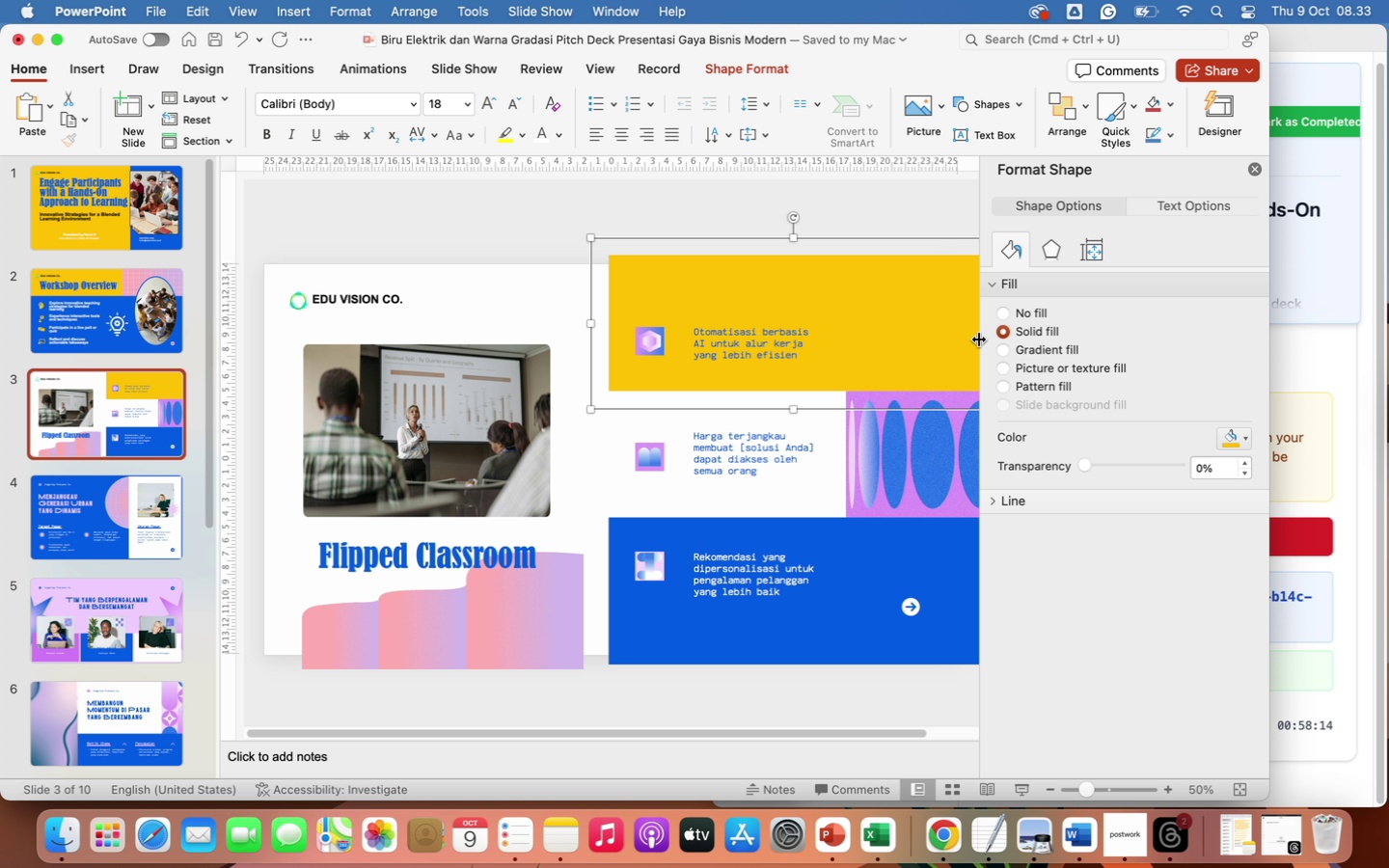 
left_click([926, 475])
 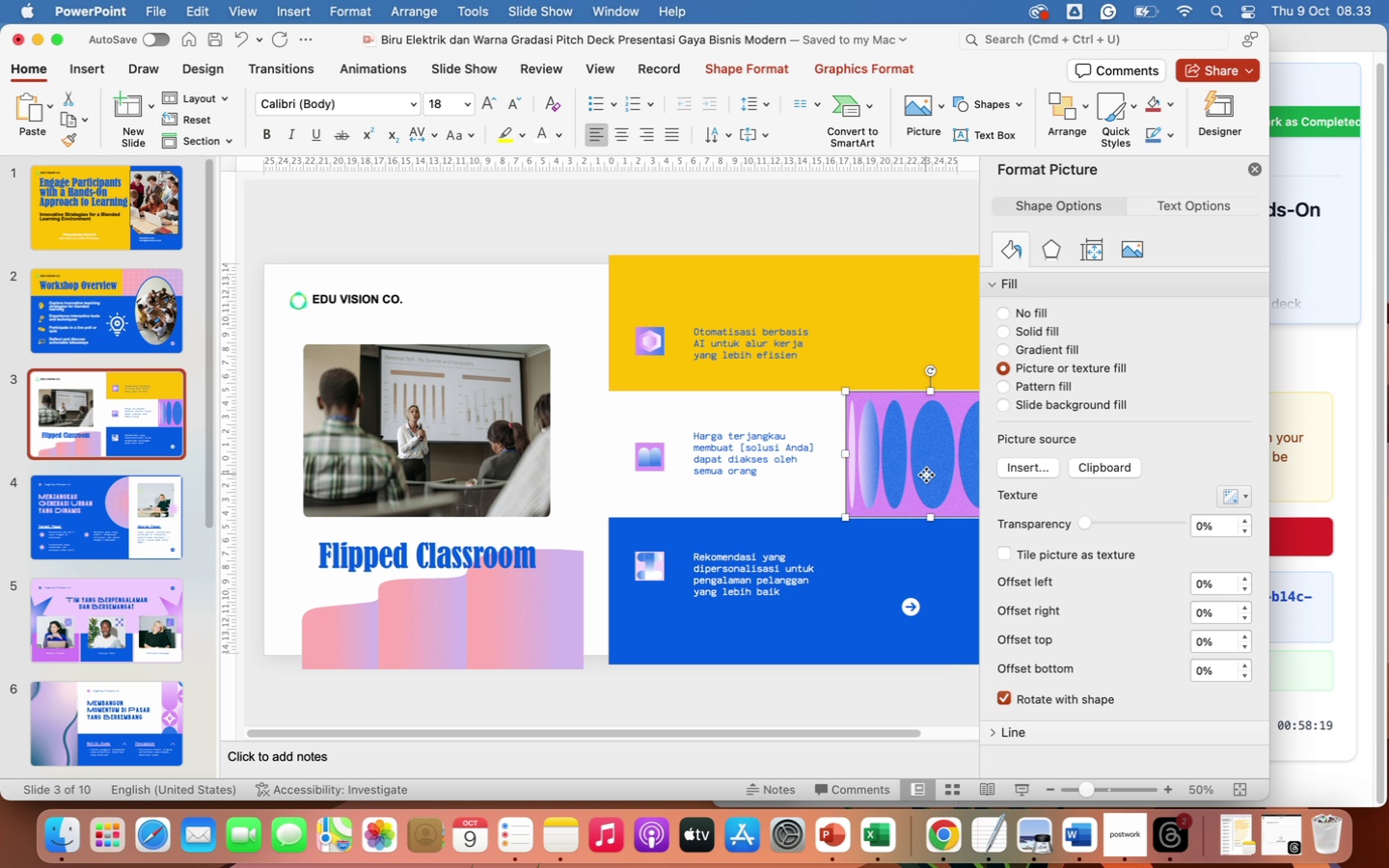 
wait(5.05)
 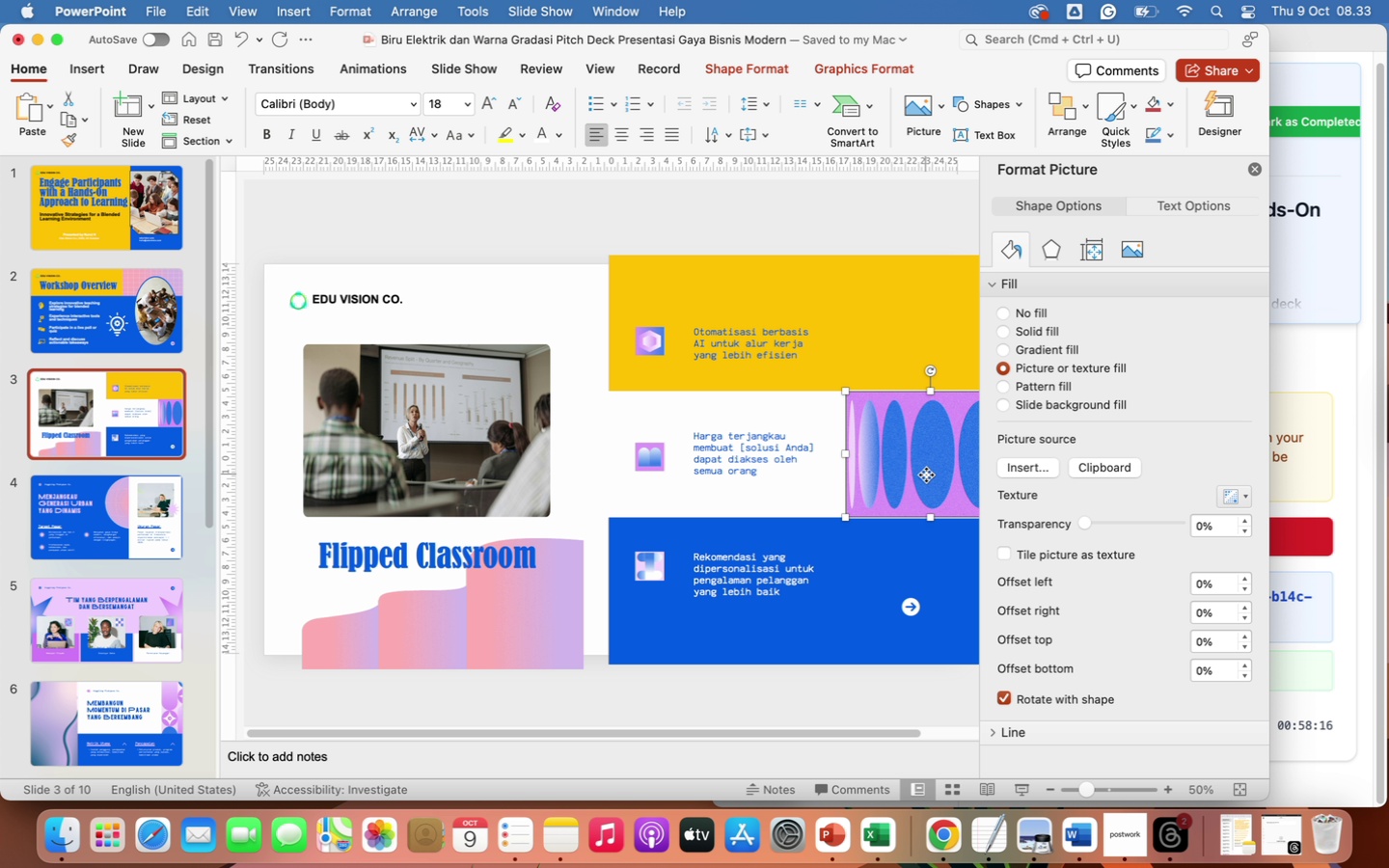 
key(Backspace)
 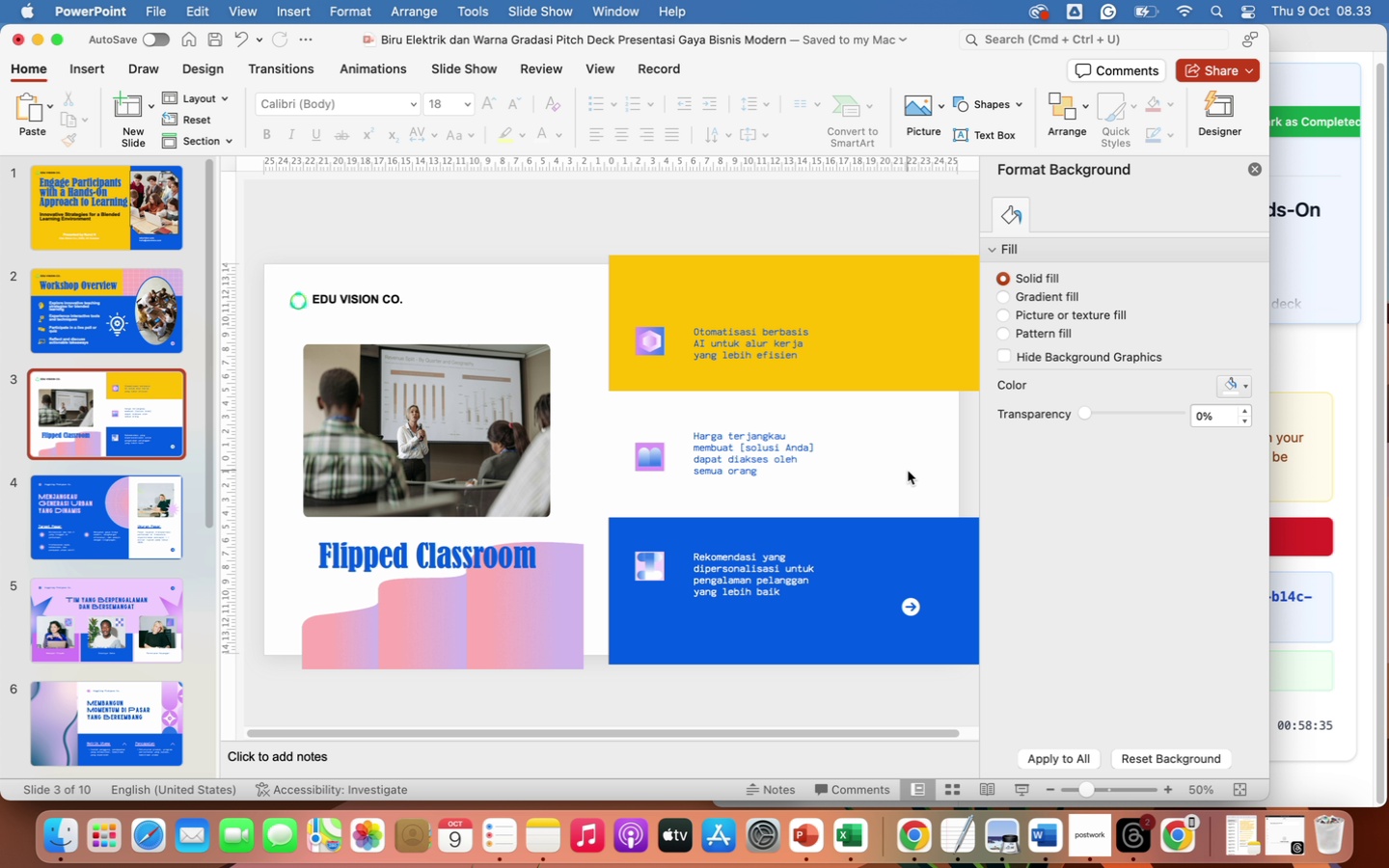 
wait(20.12)
 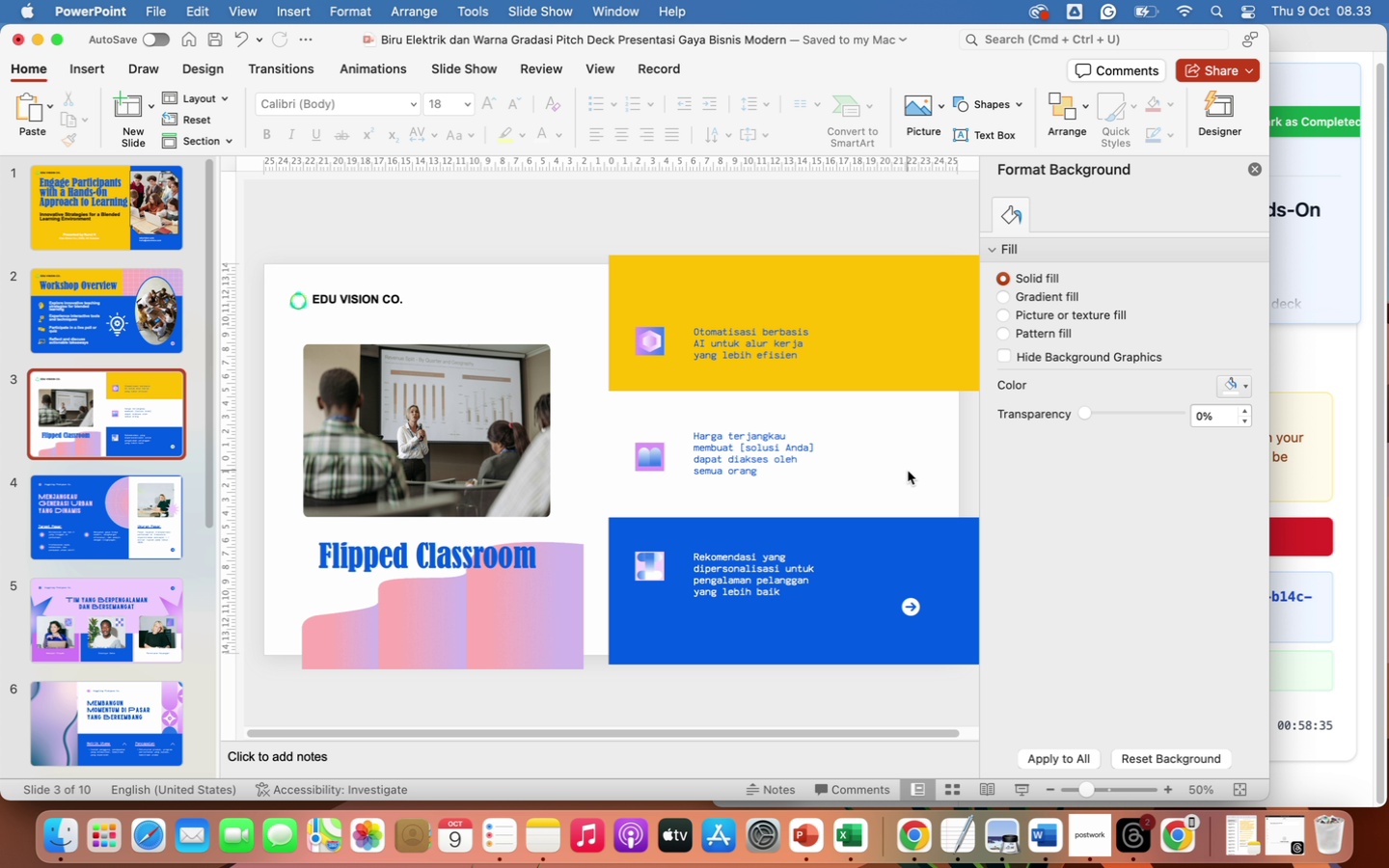 
left_click([712, 345])
 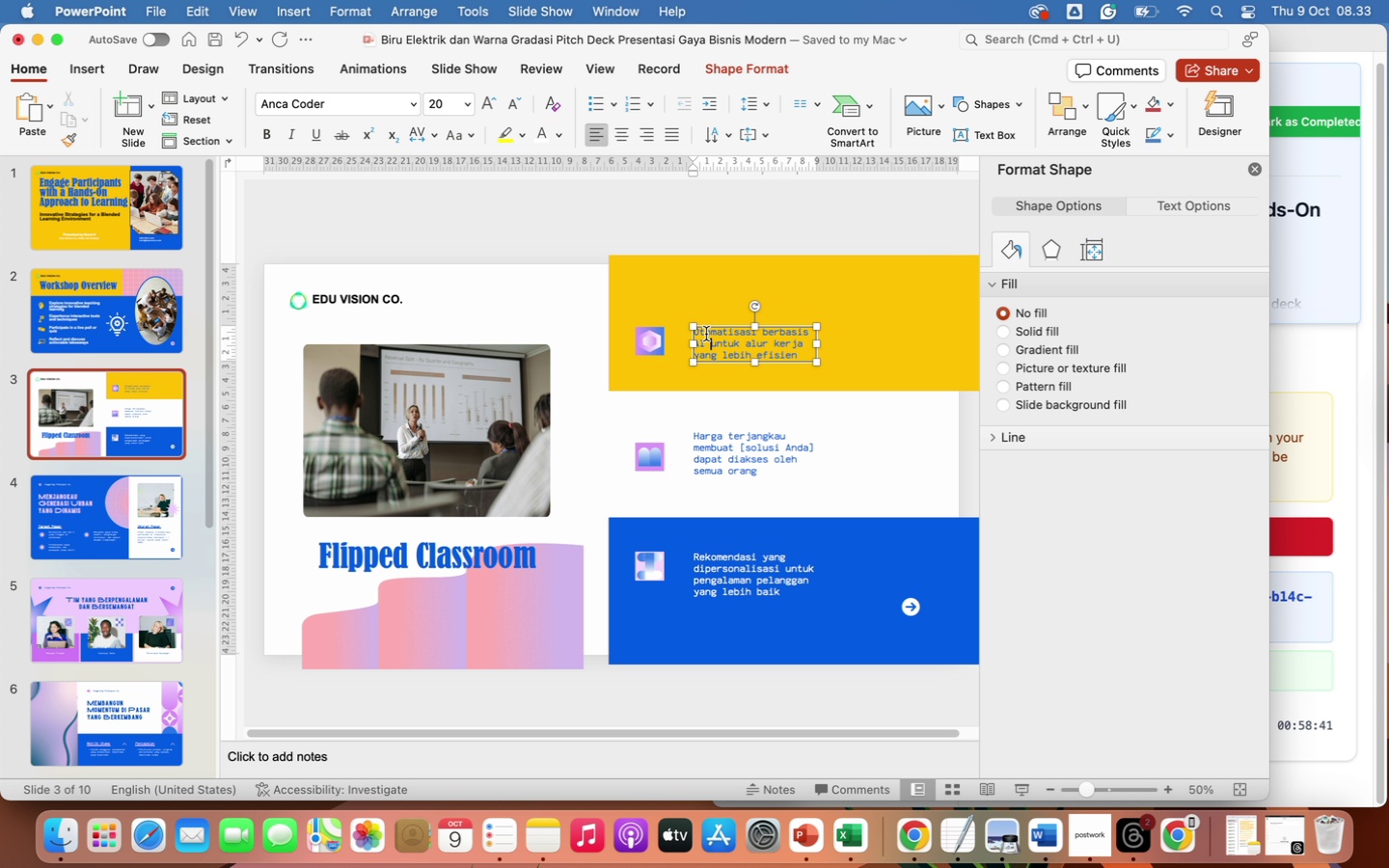 
left_click_drag(start_coordinate=[706, 334], to_coordinate=[801, 354])
 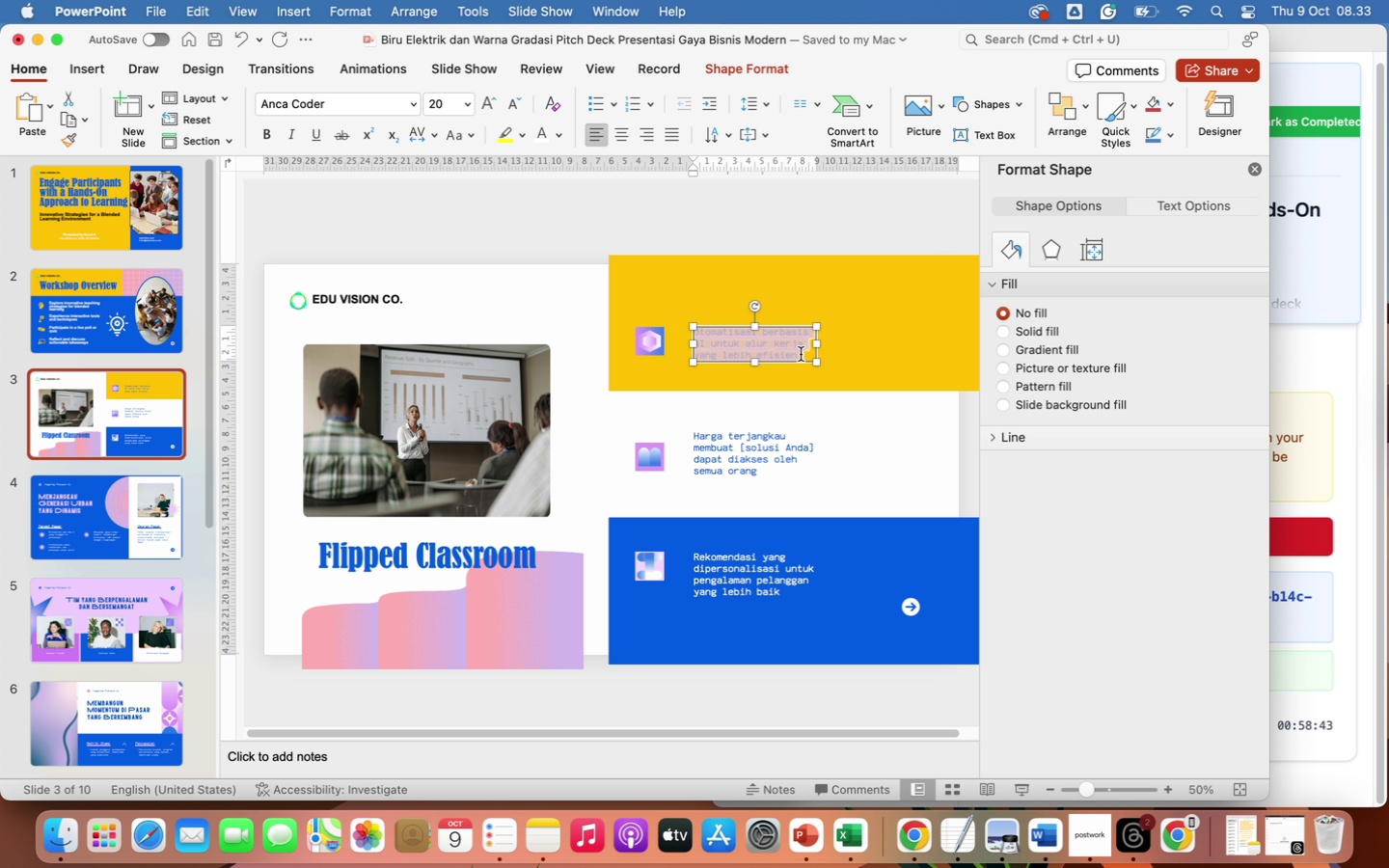 
type(Student)
 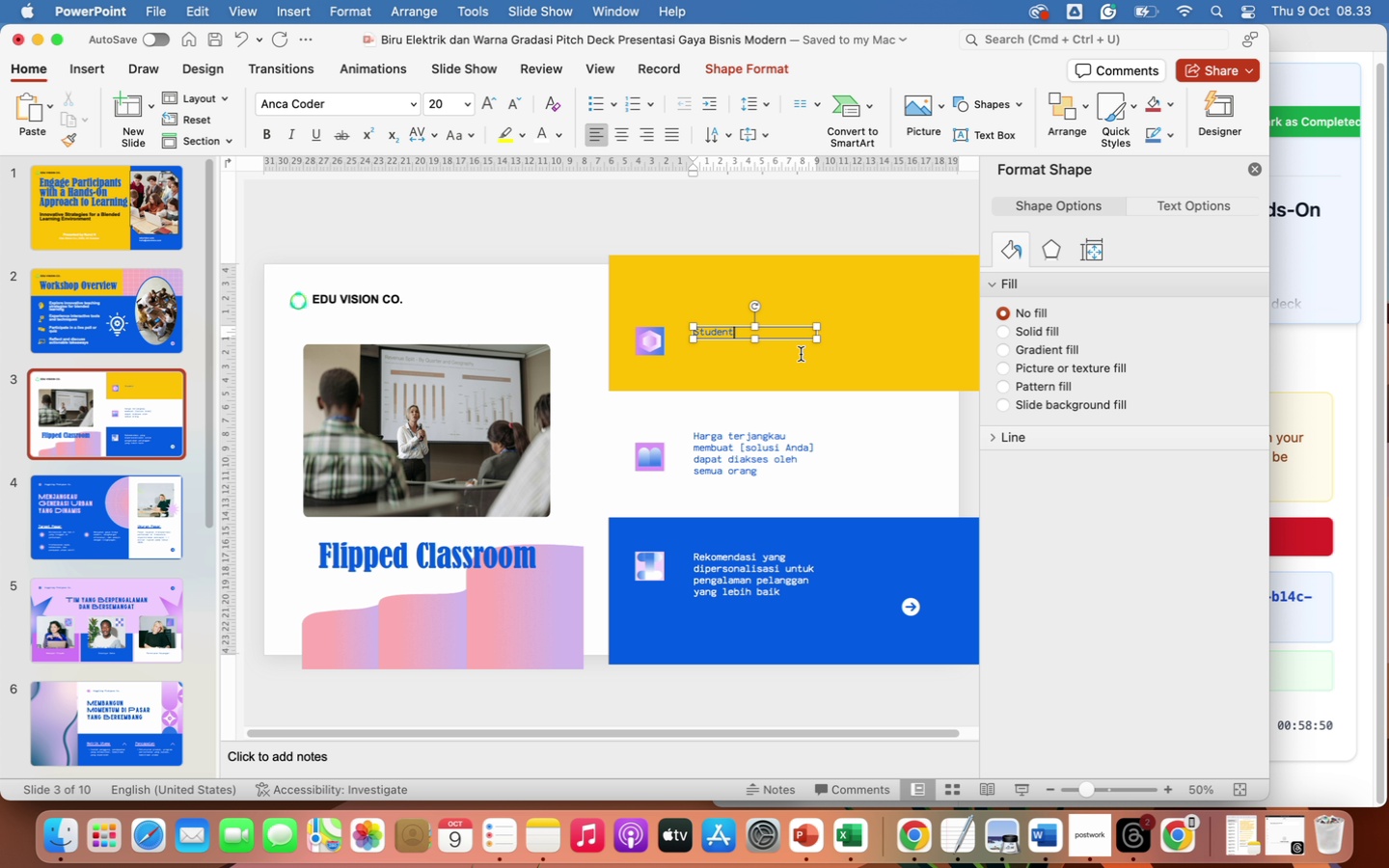 
wait(6.15)
 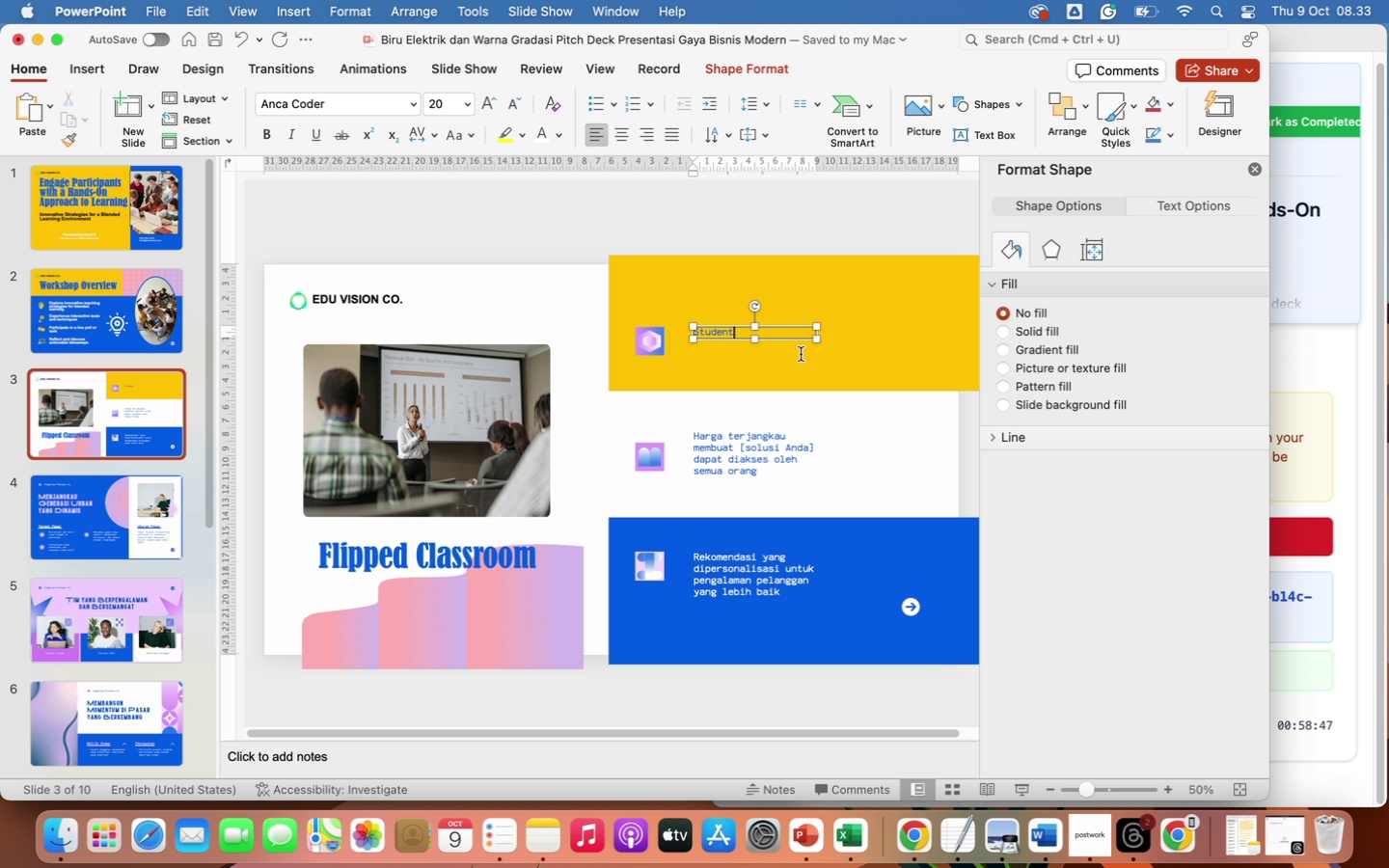 
type( review lesson materials before class (videos, readings).)
 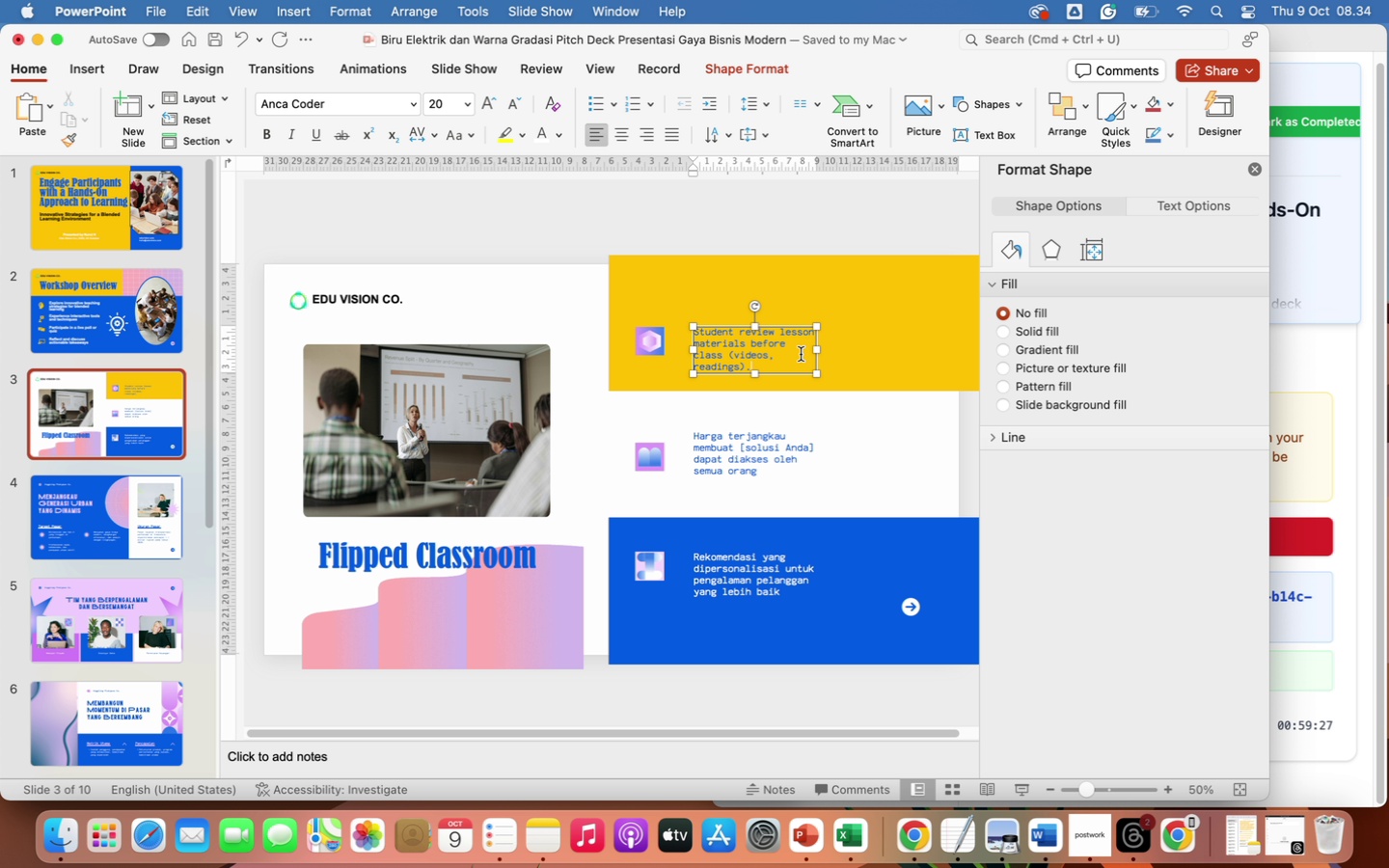 
wait(14.94)
 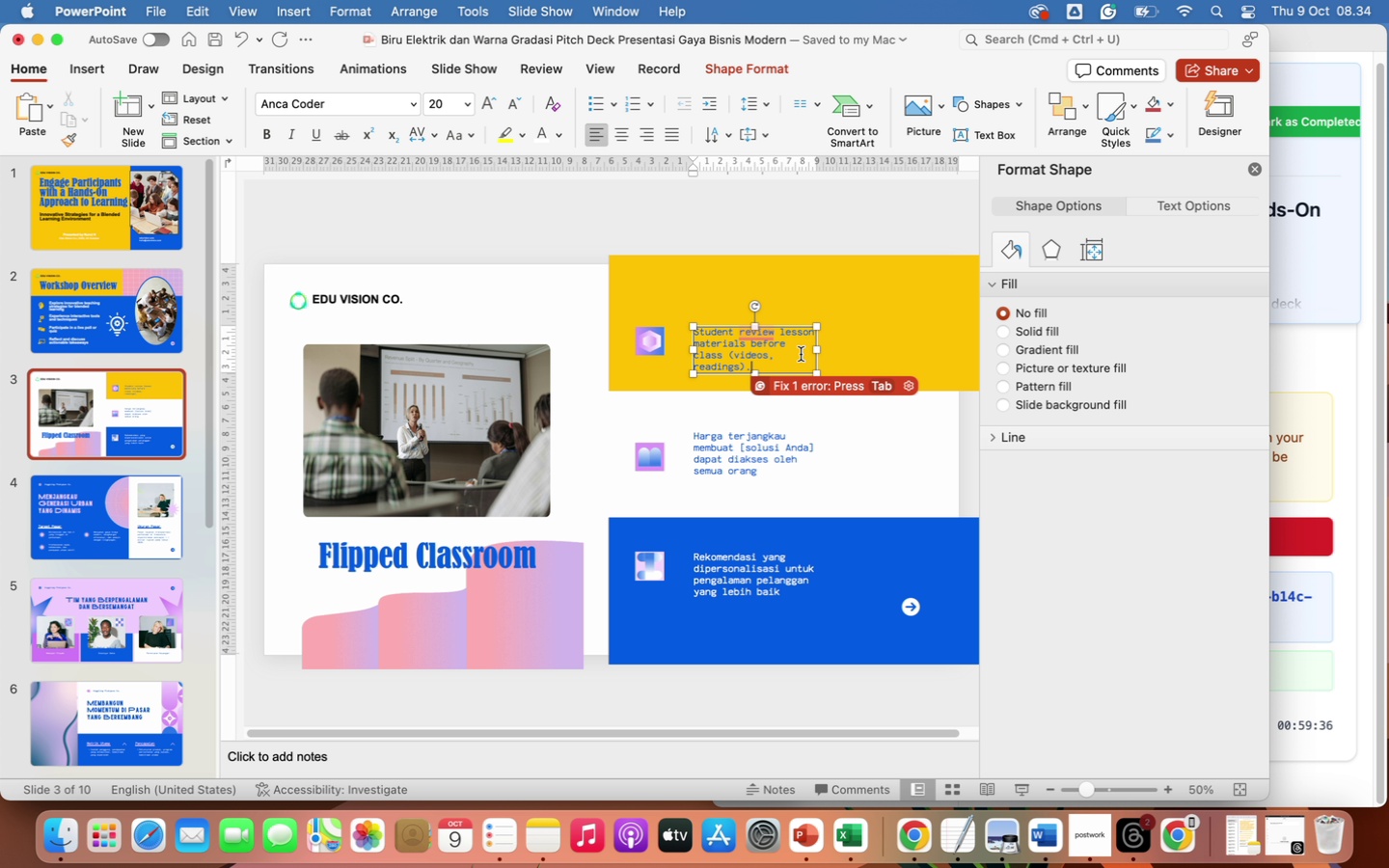 
key(Tab)
 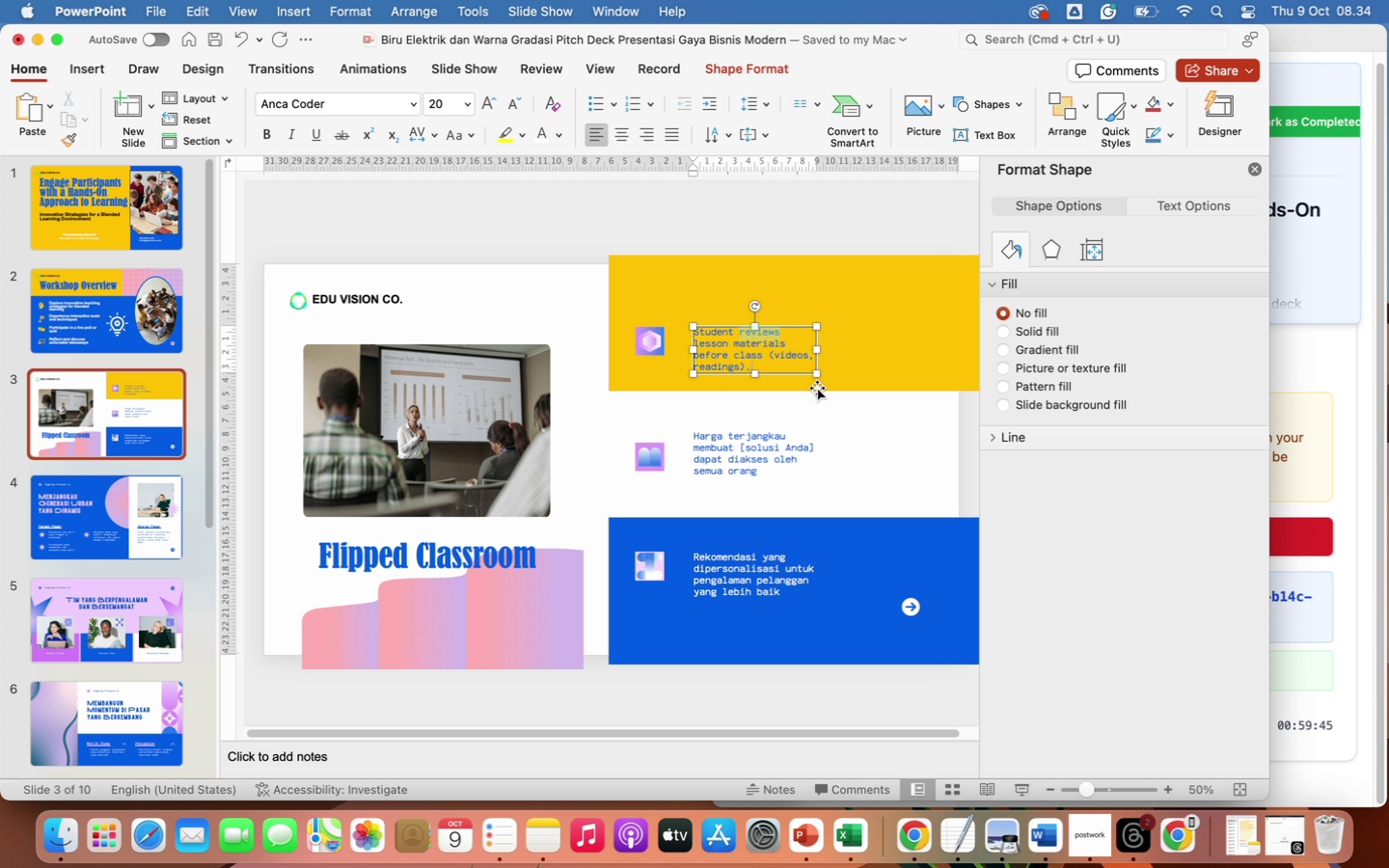 
left_click([884, 377])
 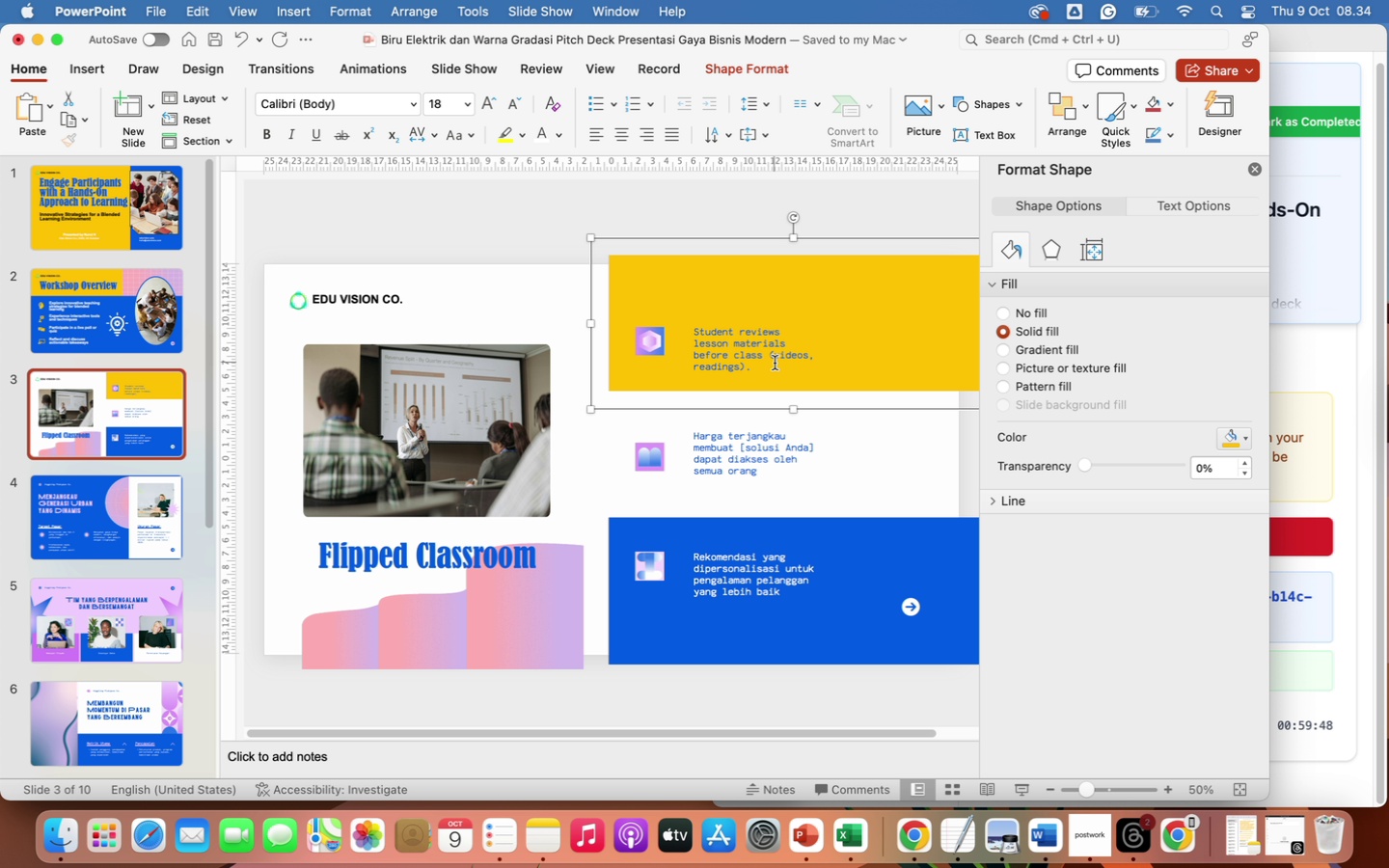 
left_click([775, 352])
 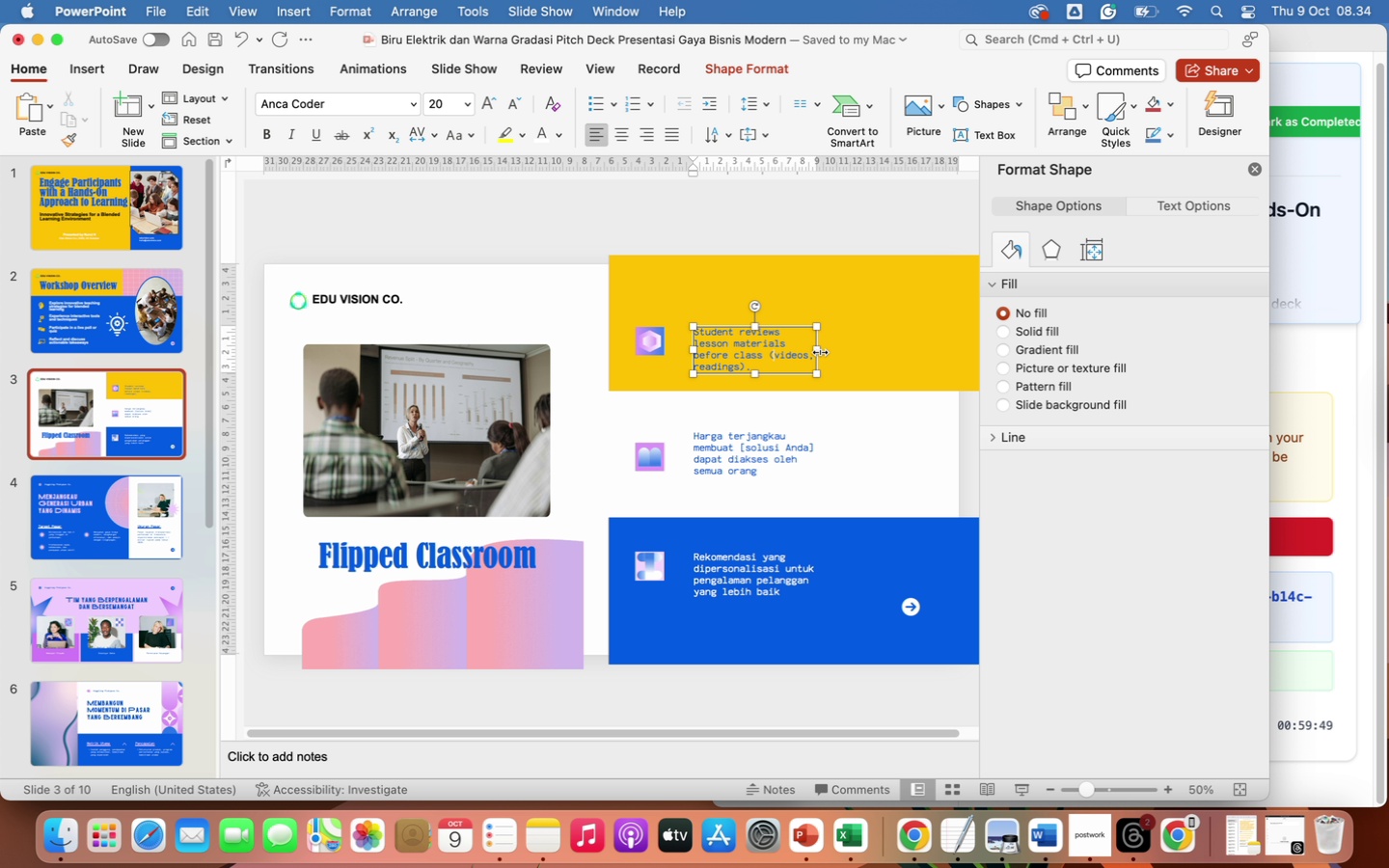 
left_click_drag(start_coordinate=[819, 352], to_coordinate=[858, 348])
 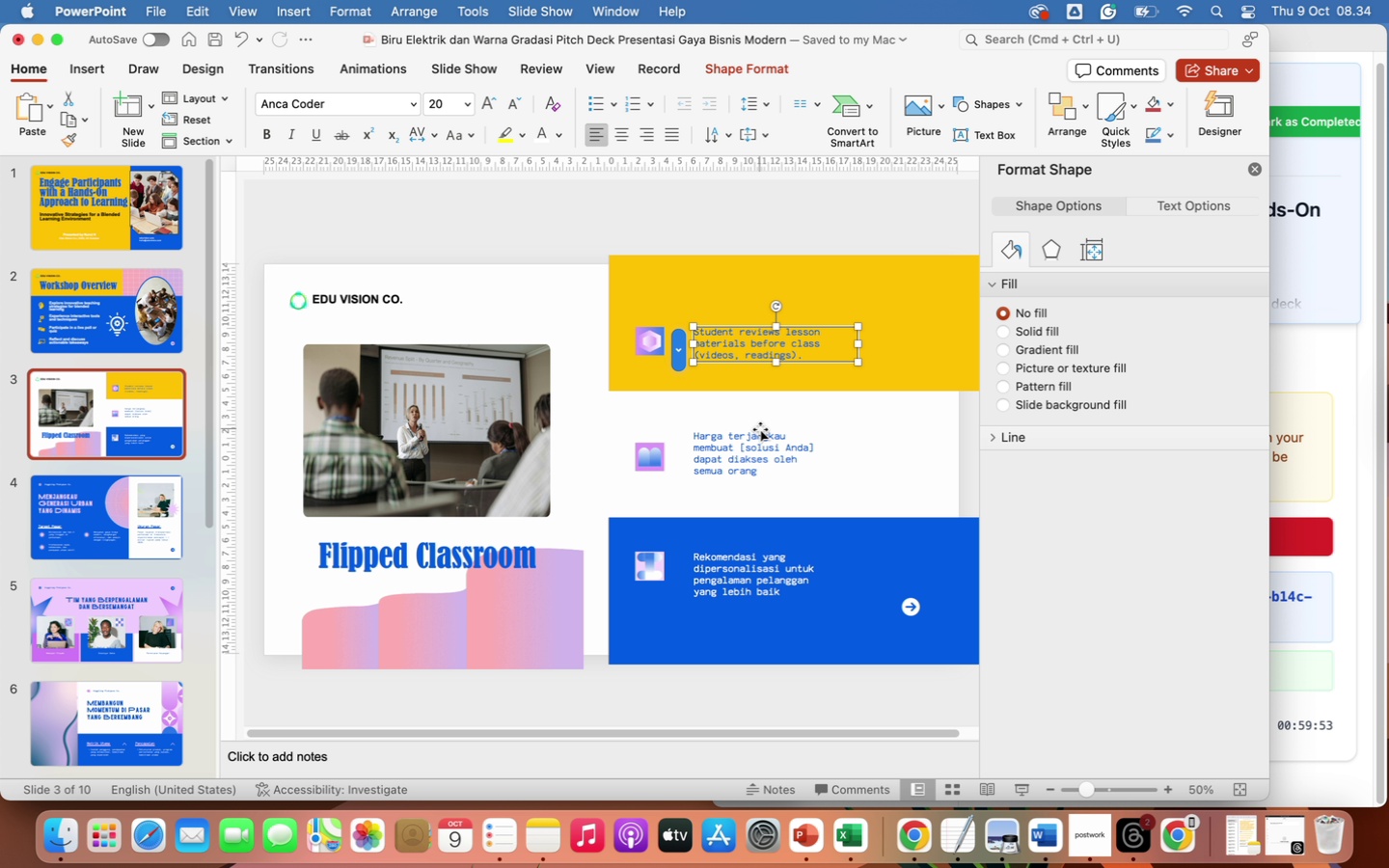 
left_click([751, 447])
 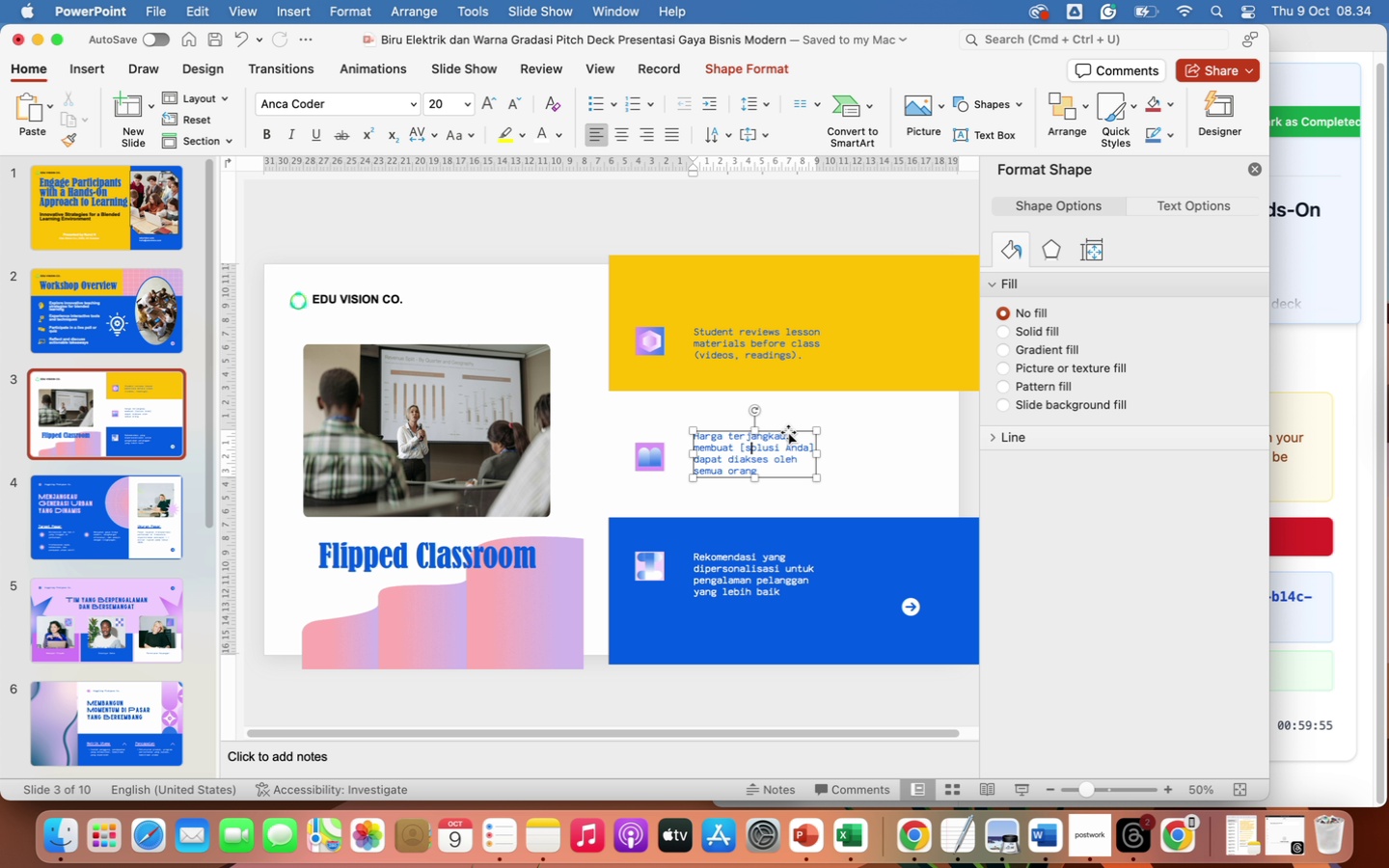 
left_click([788, 432])
 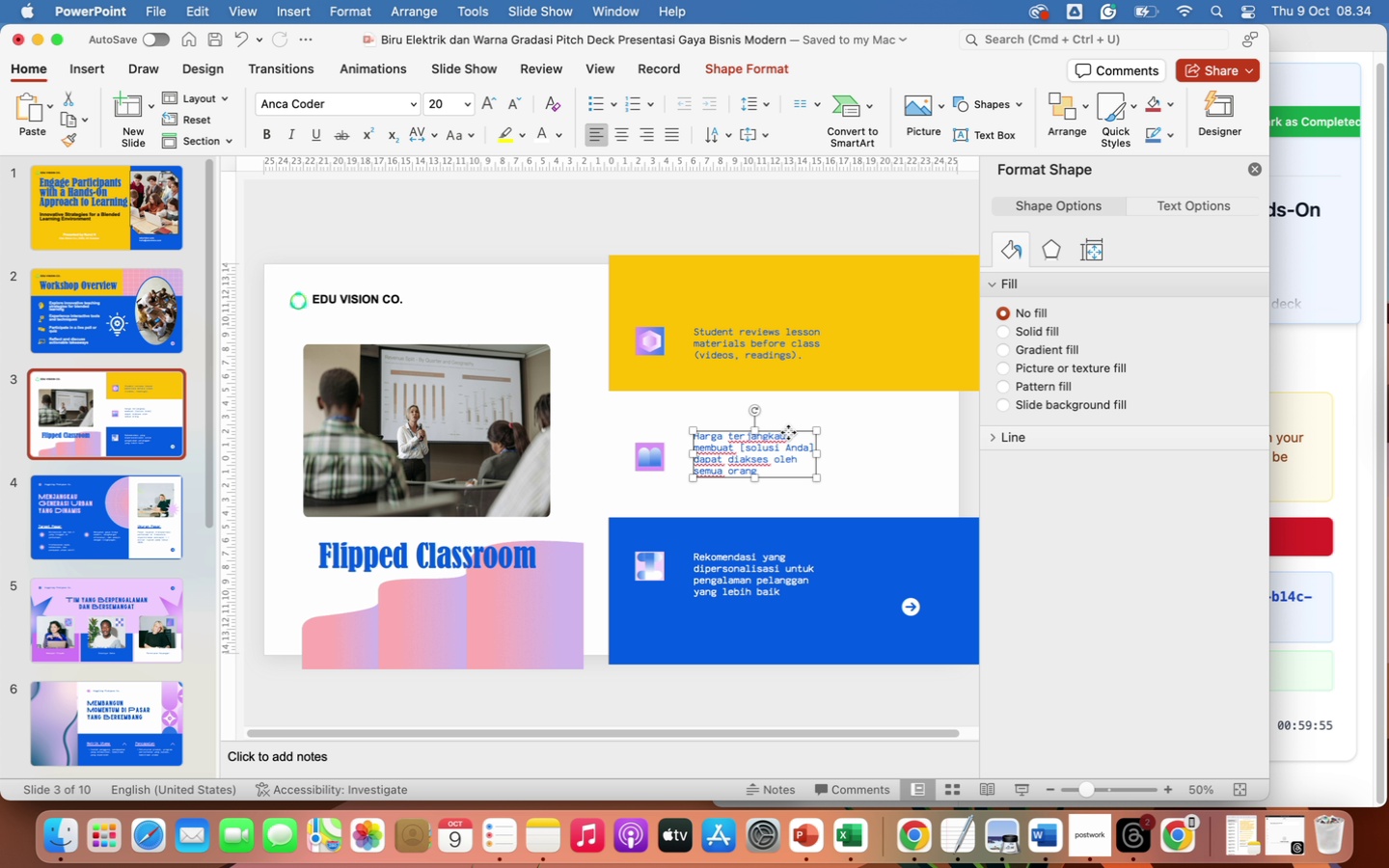 
key(Backspace)
 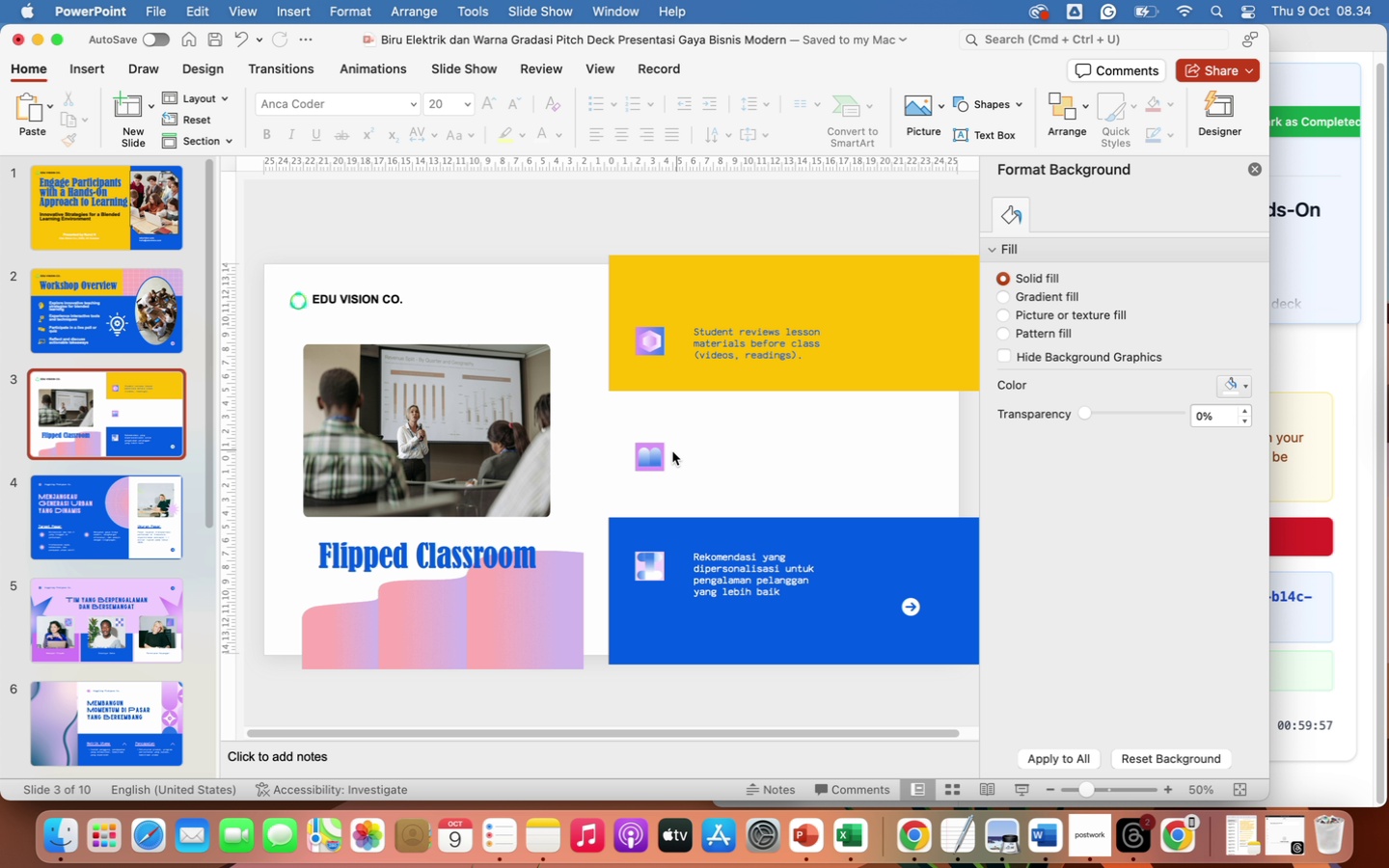 
left_click([652, 461])
 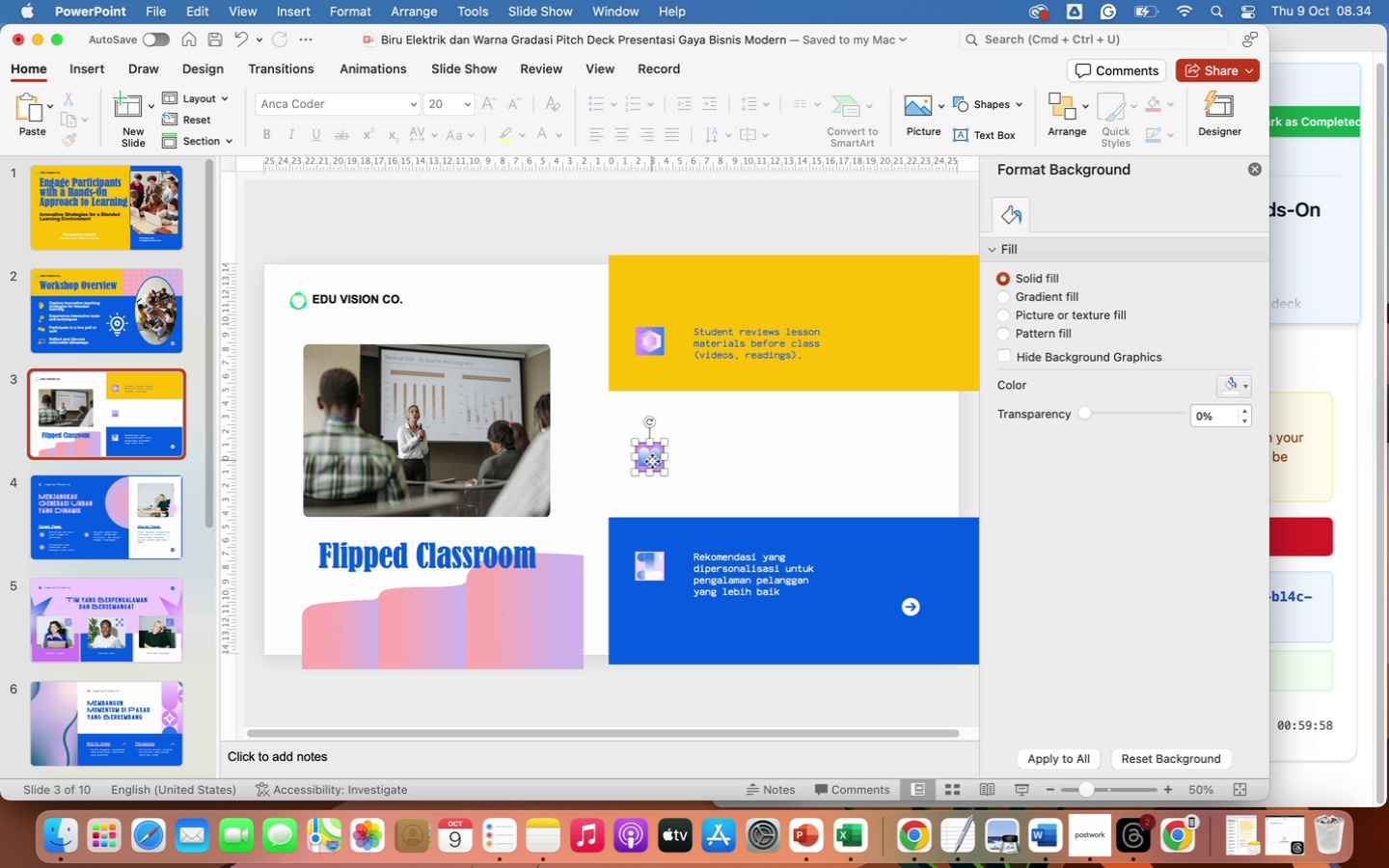 
key(Backspace)
 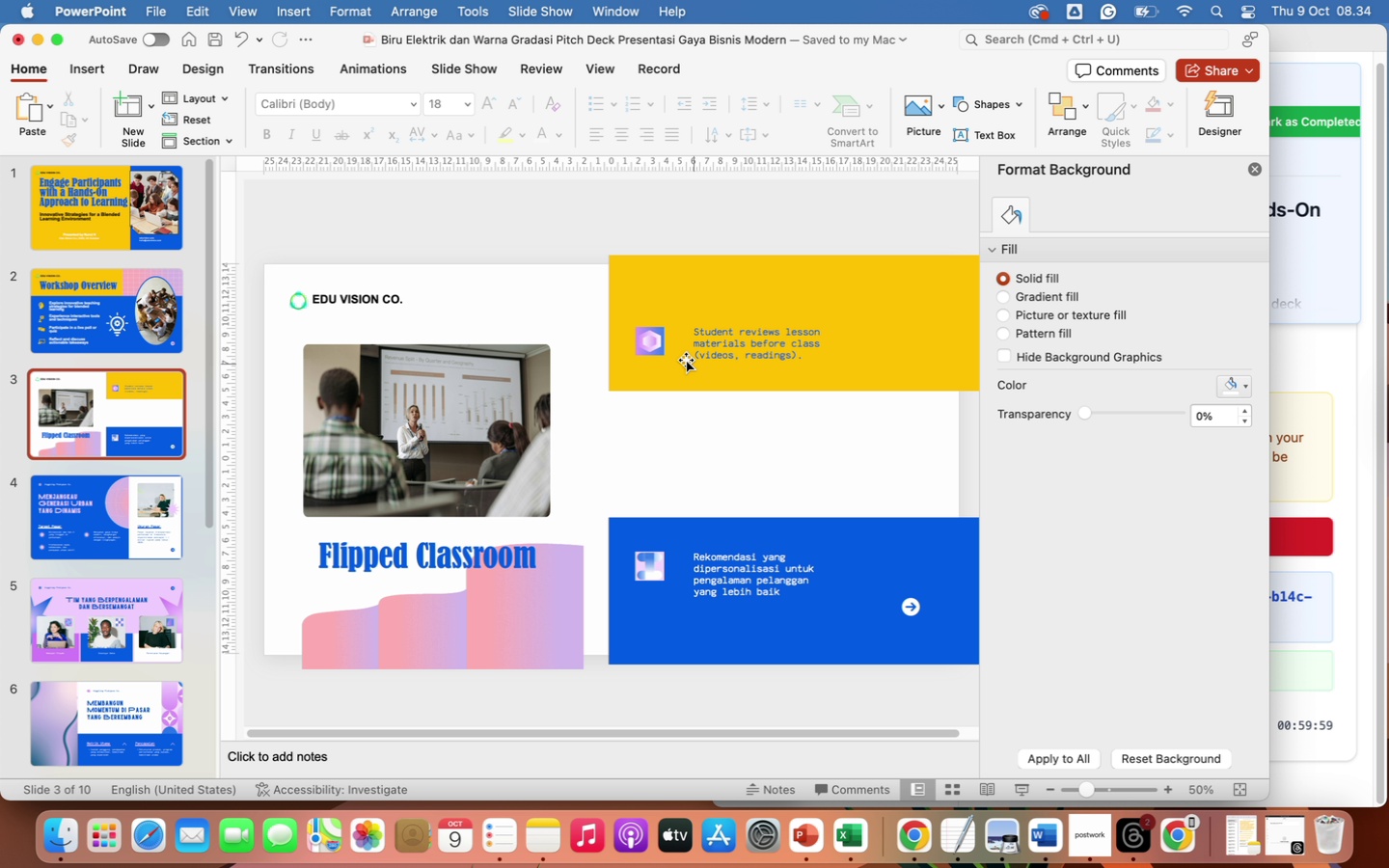 
left_click([649, 338])
 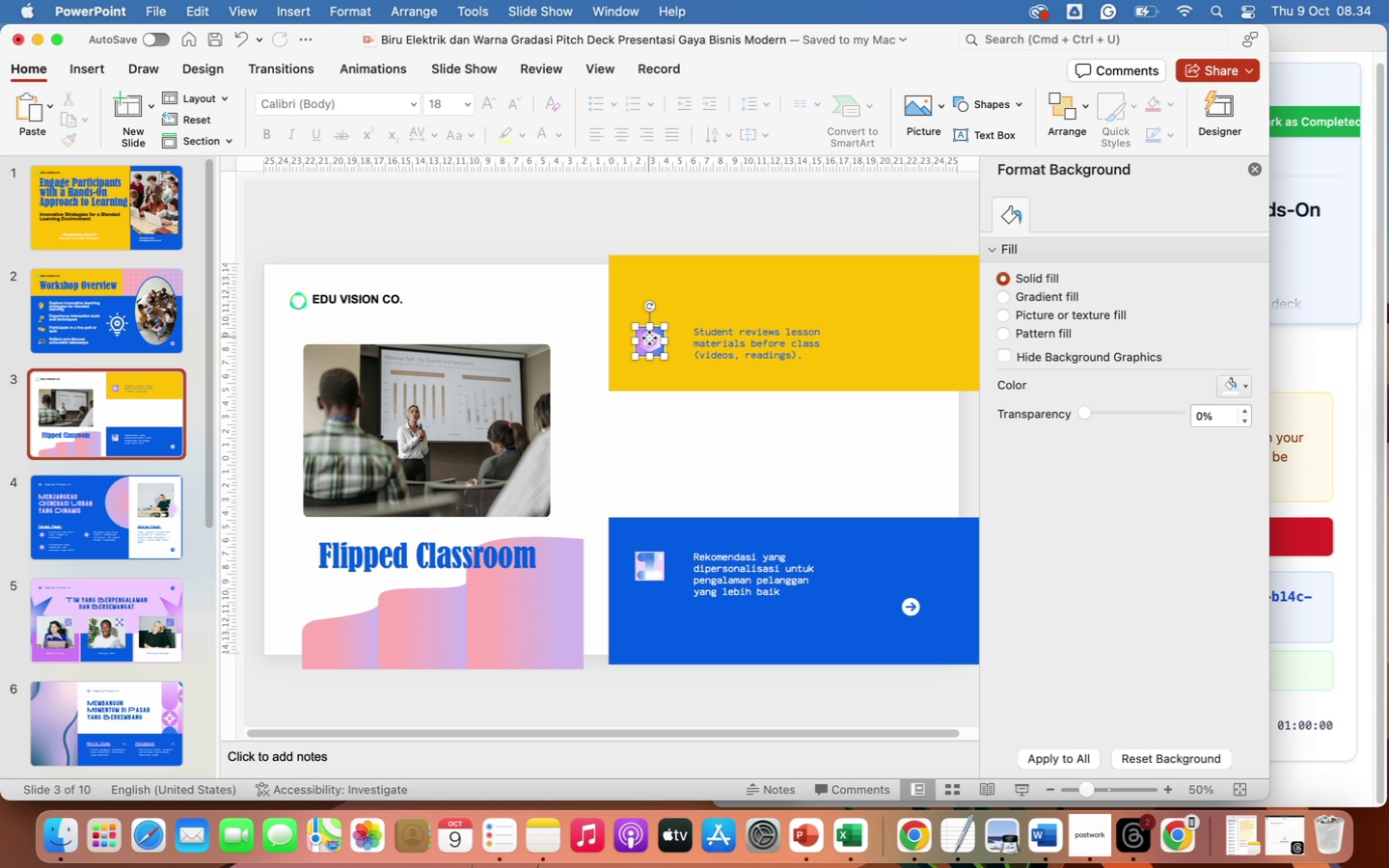 
key(Backspace)
 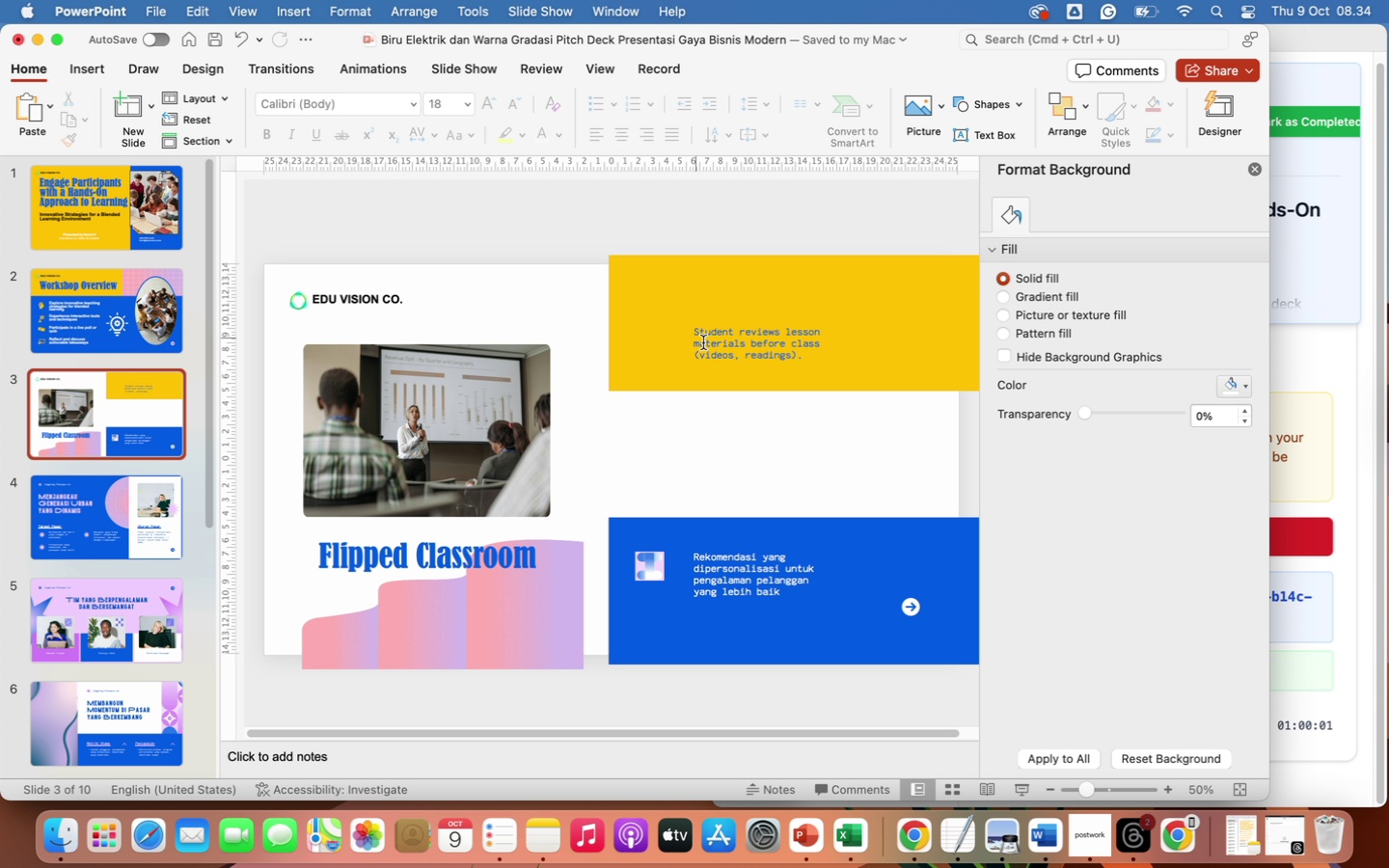 
left_click([714, 344])
 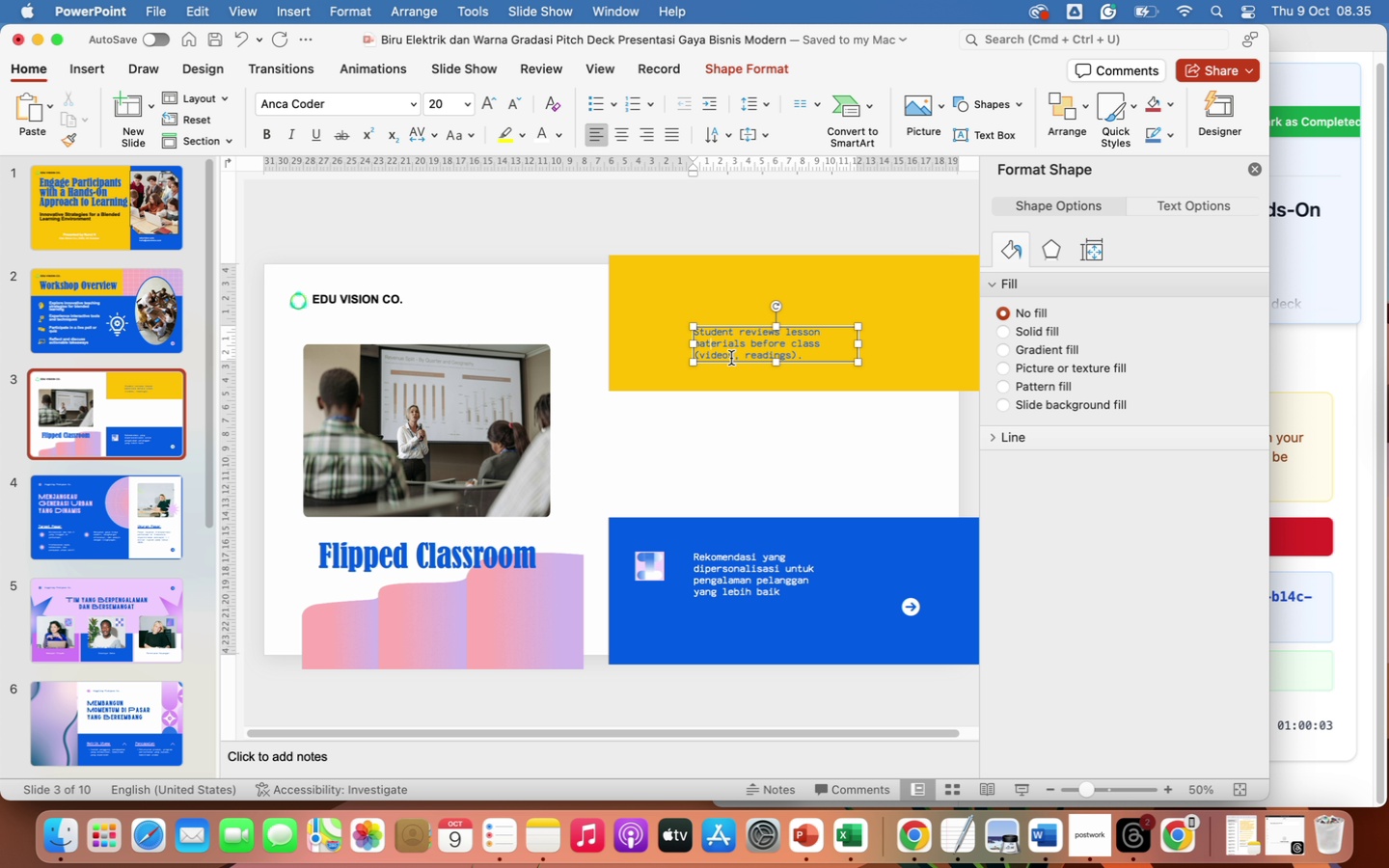 
left_click([732, 360])
 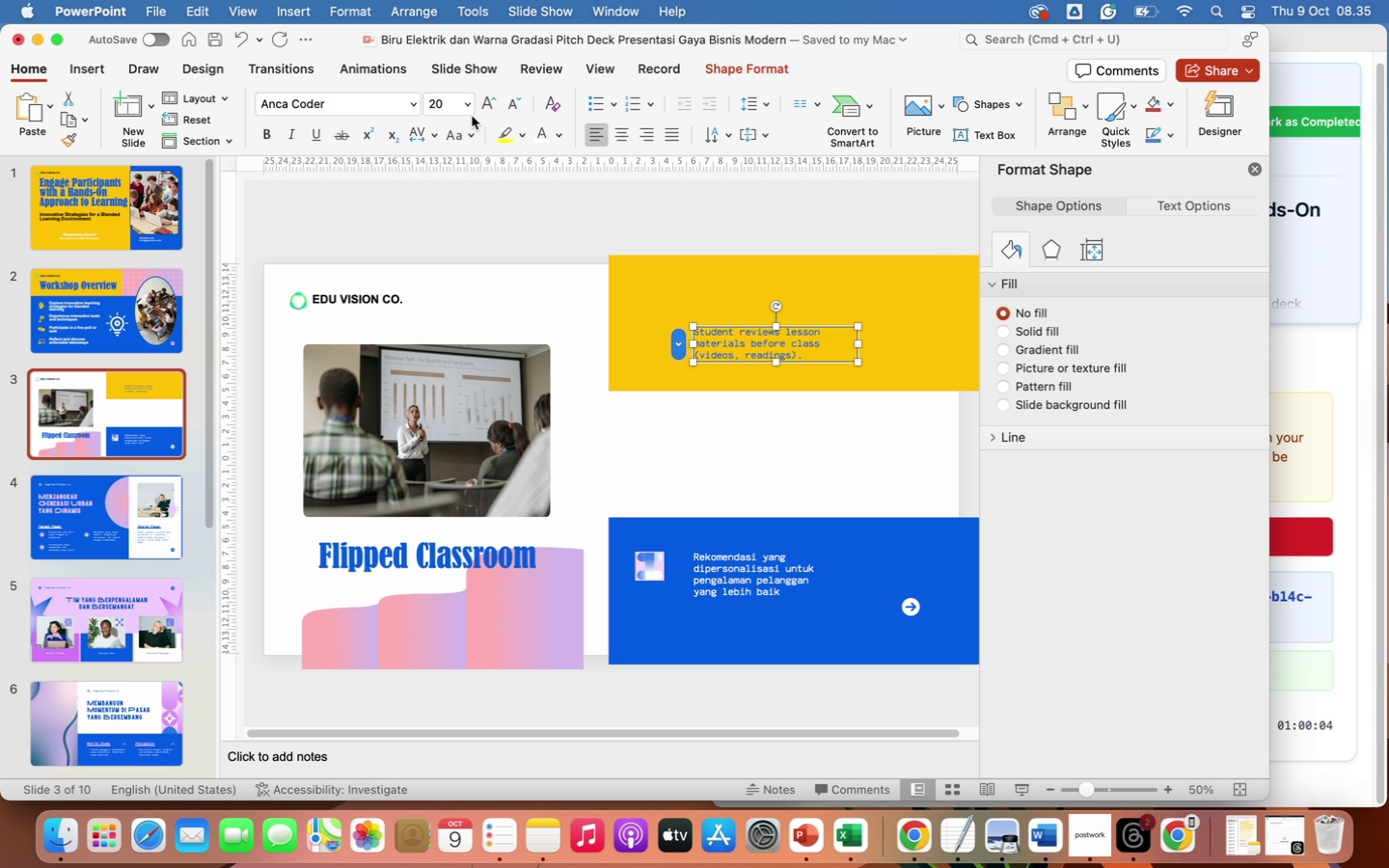 
left_click([466, 108])
 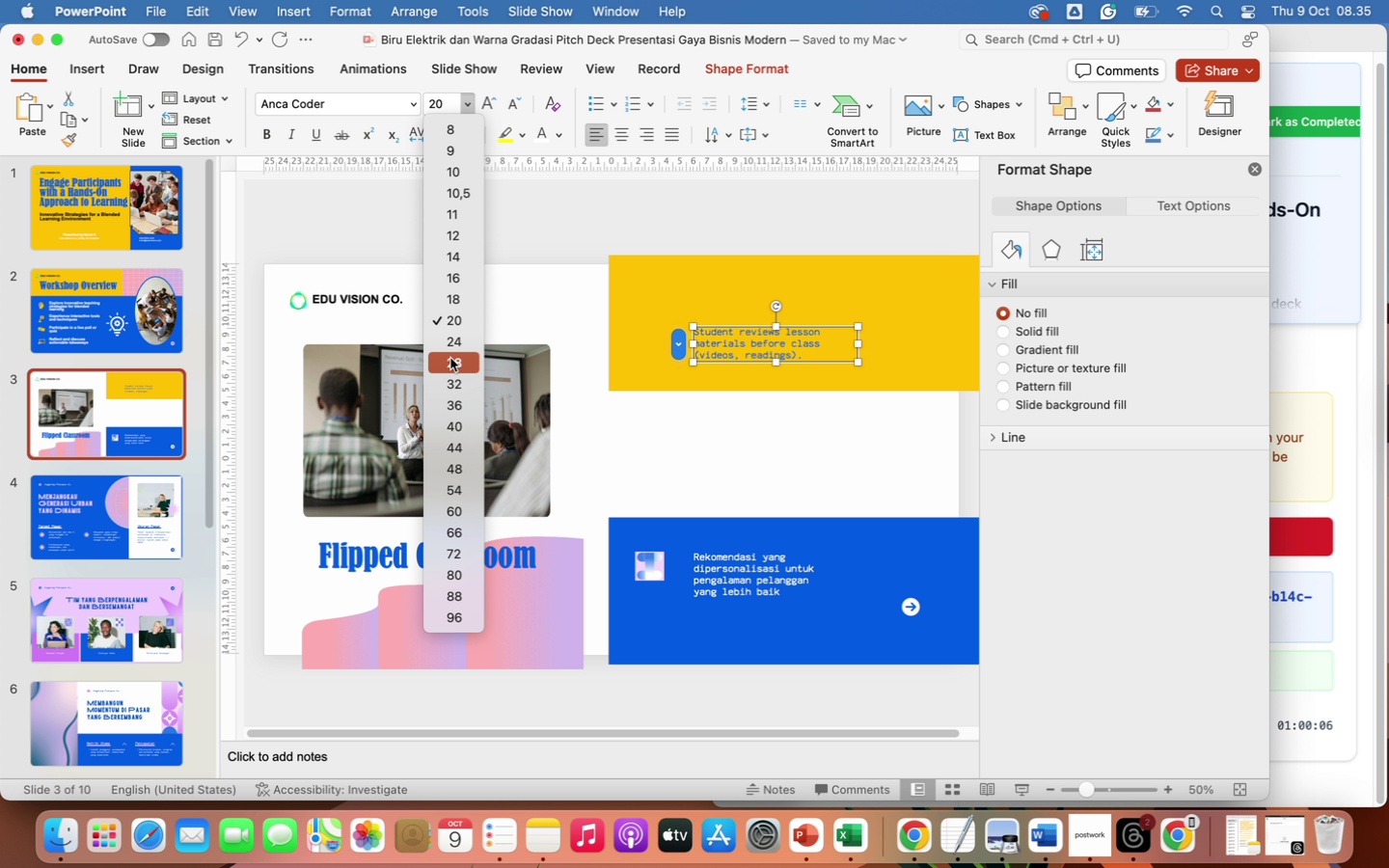 
left_click([453, 363])
 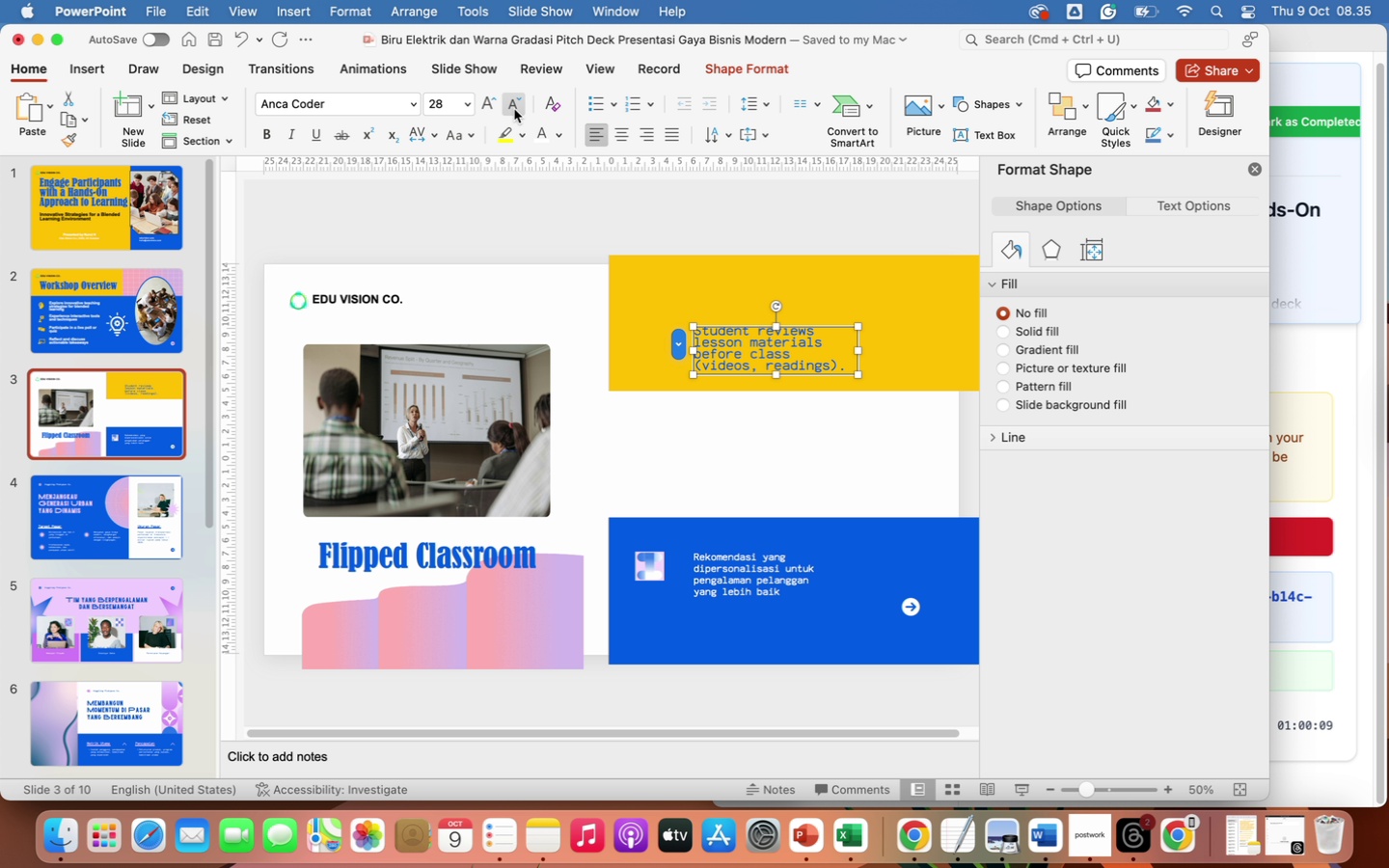 
left_click([411, 108])
 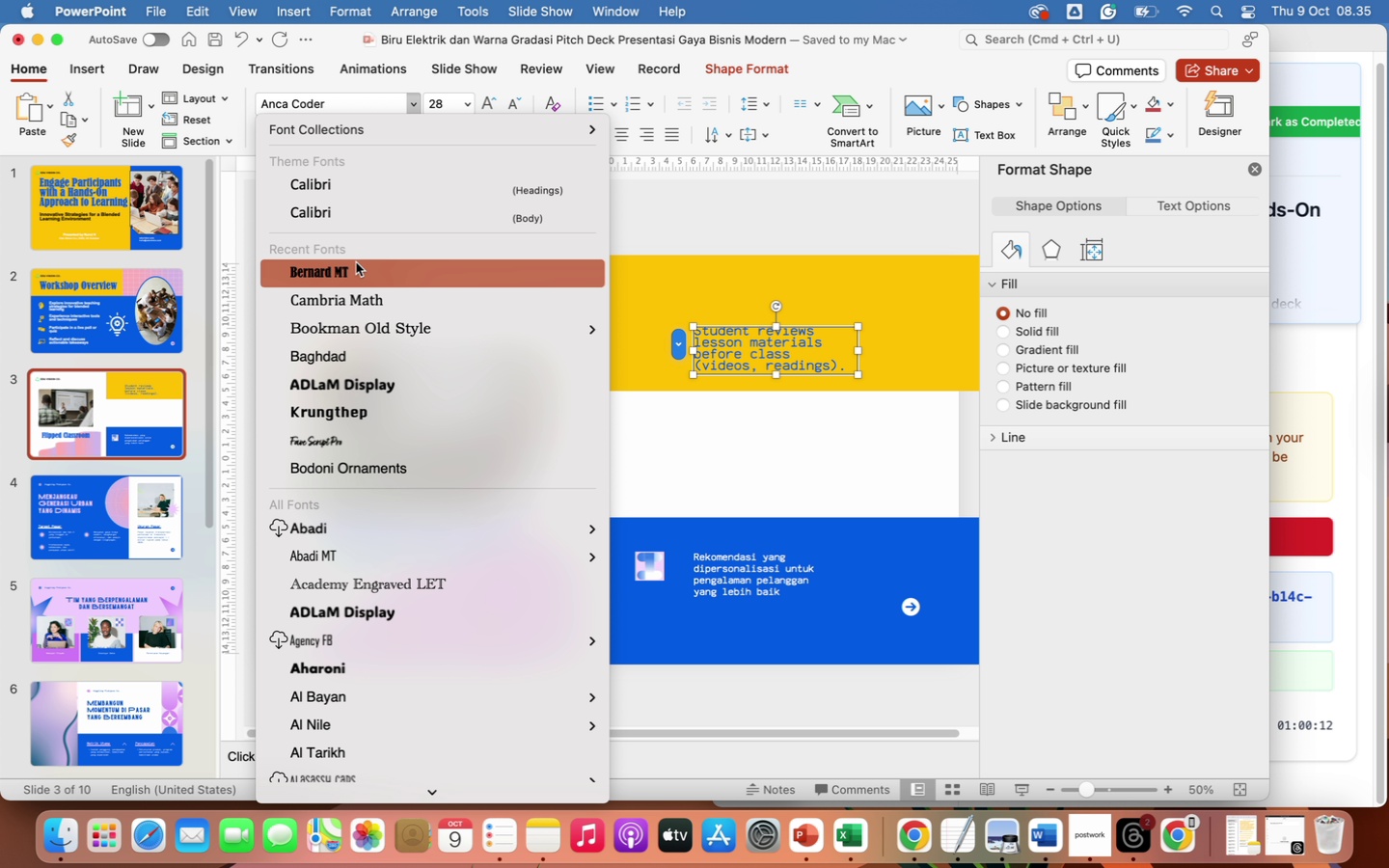 
left_click([344, 99])
 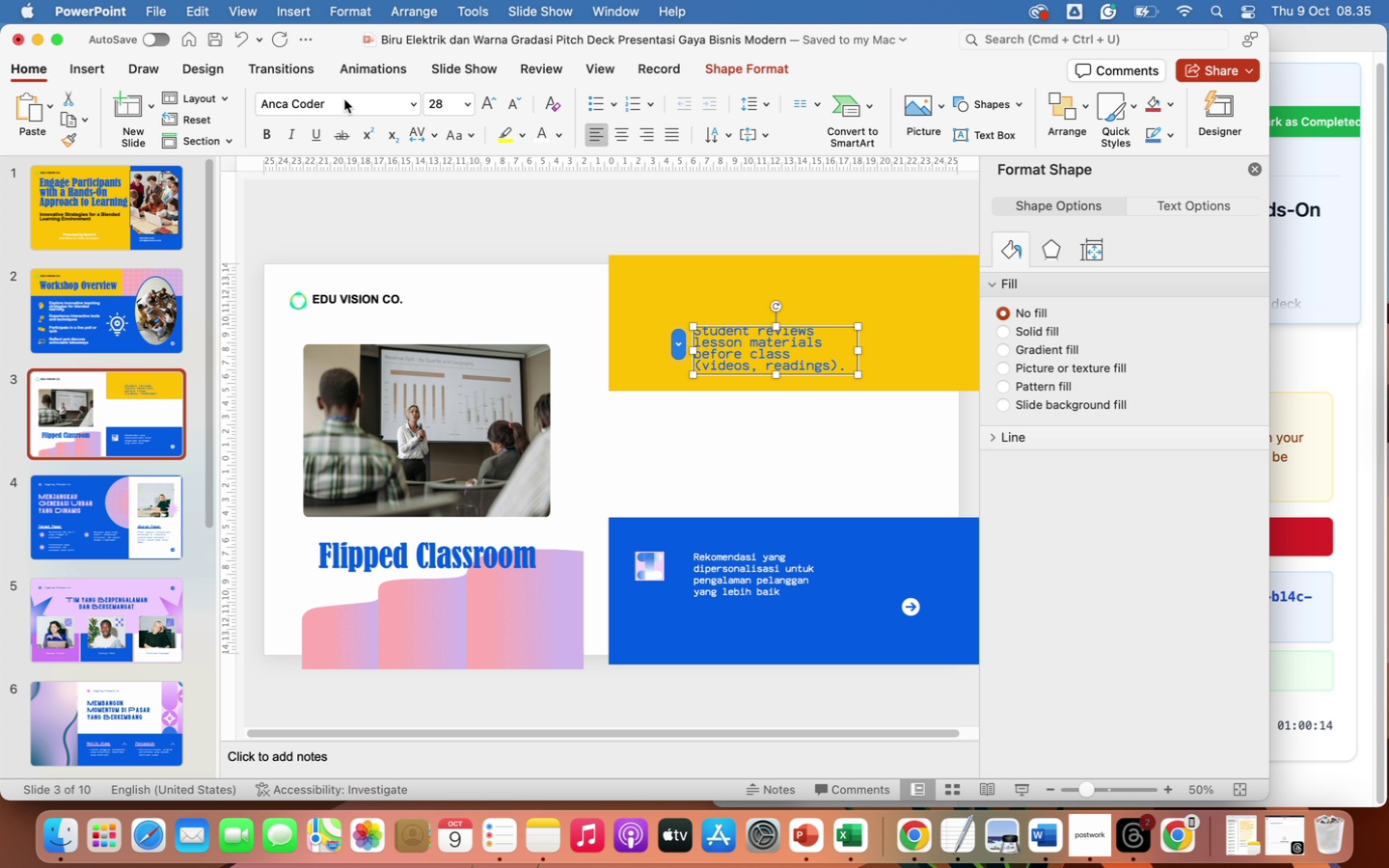 
left_click([344, 99])
 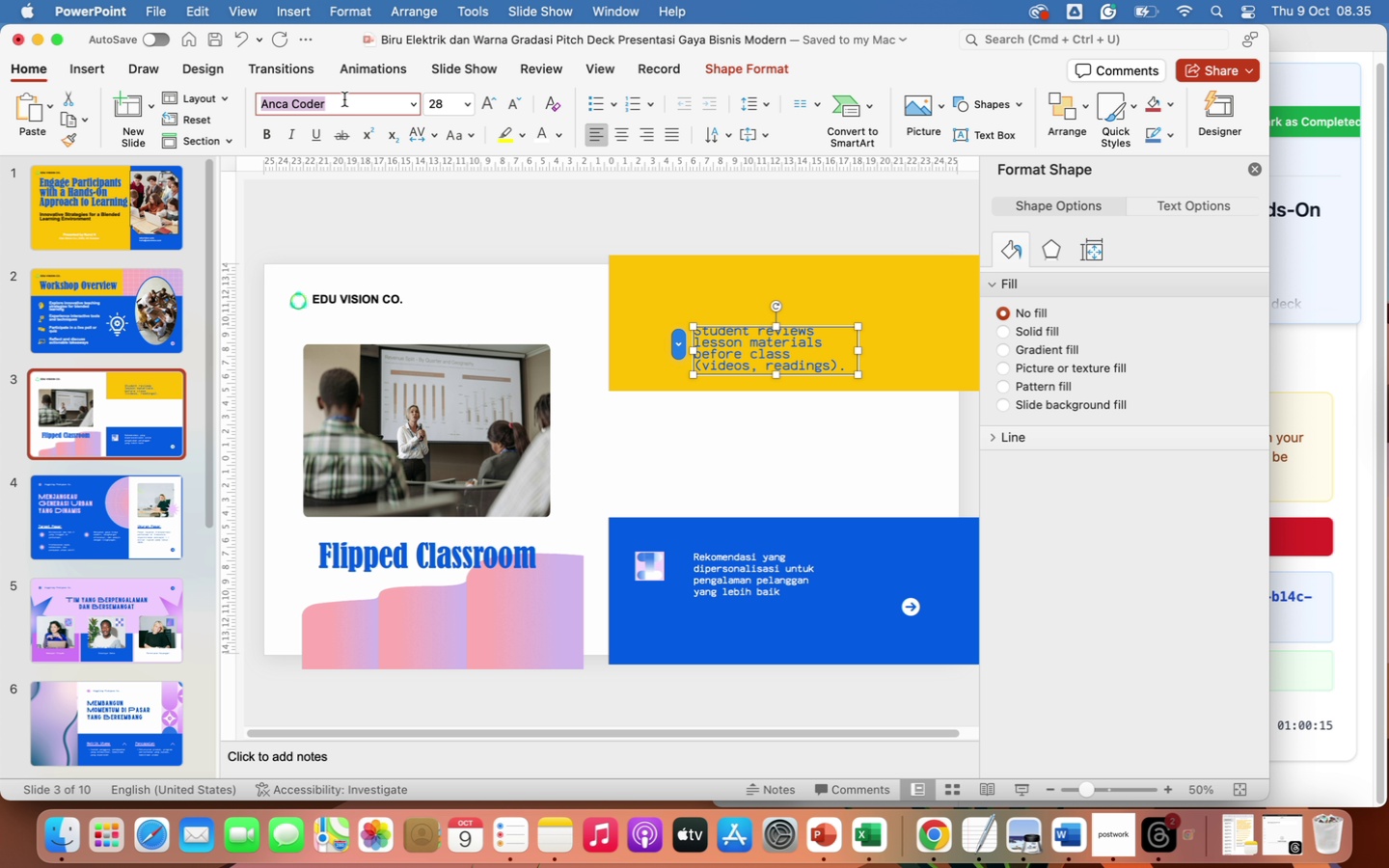 
type(popp)
 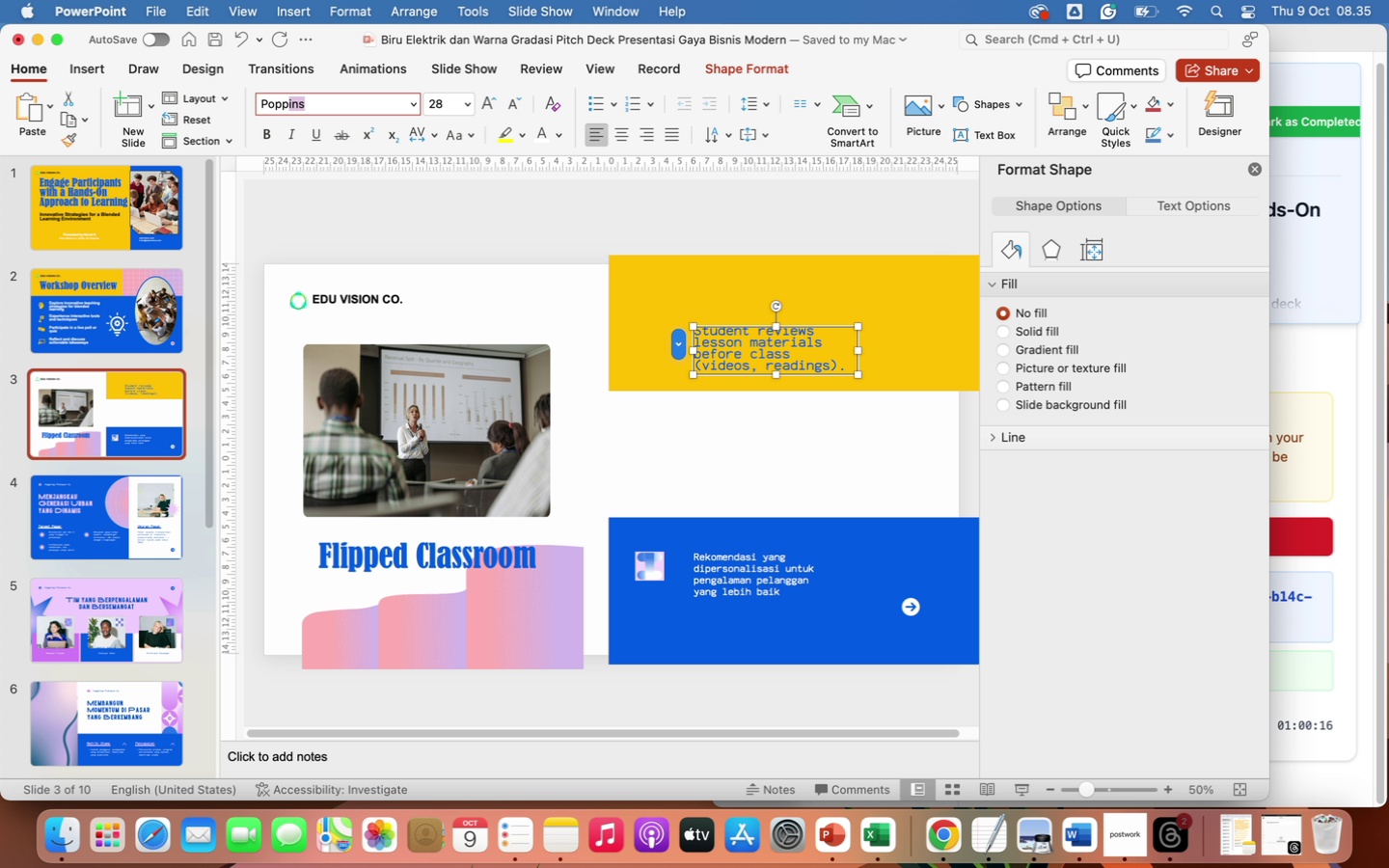 
key(Enter)
 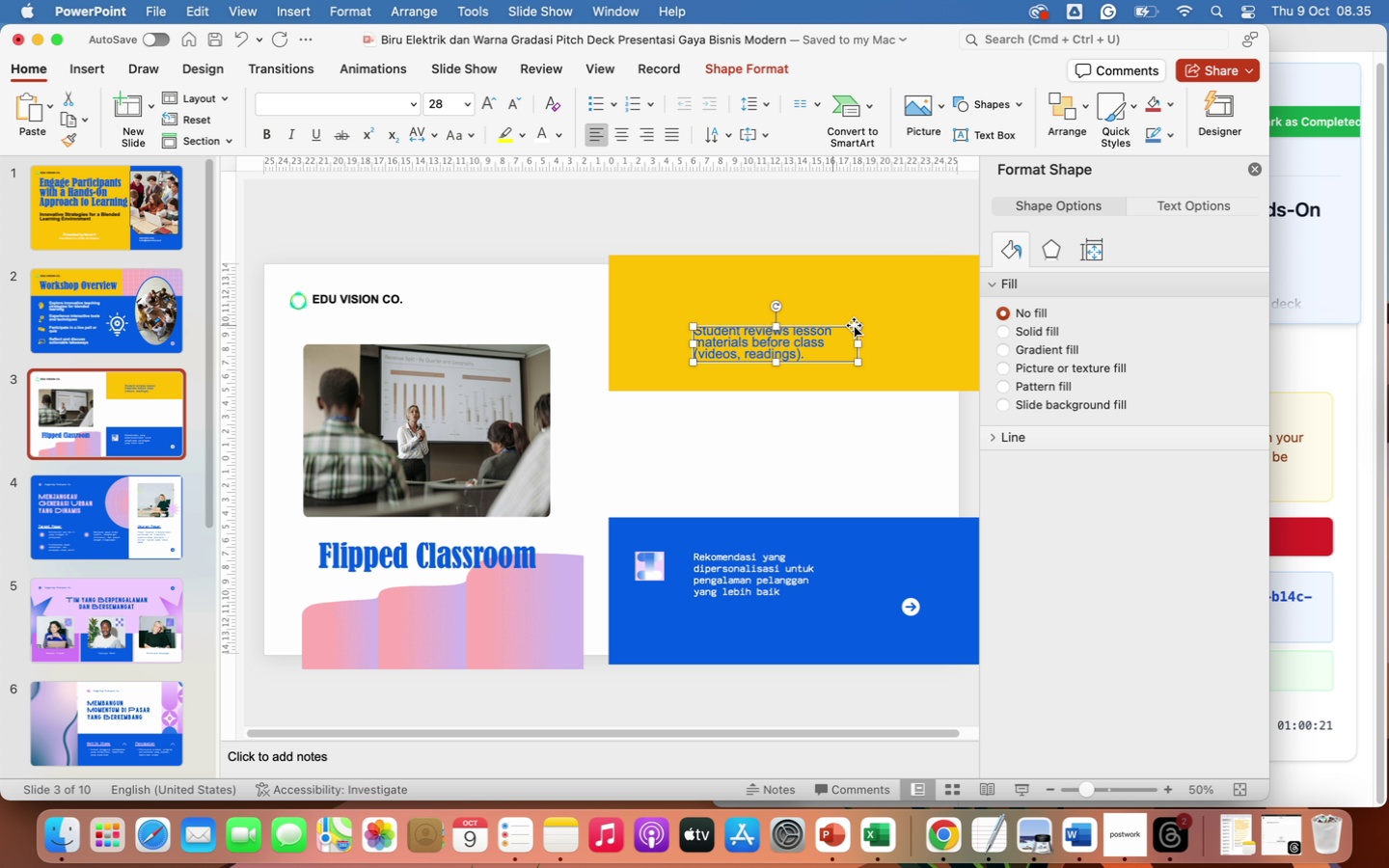 
wait(5.31)
 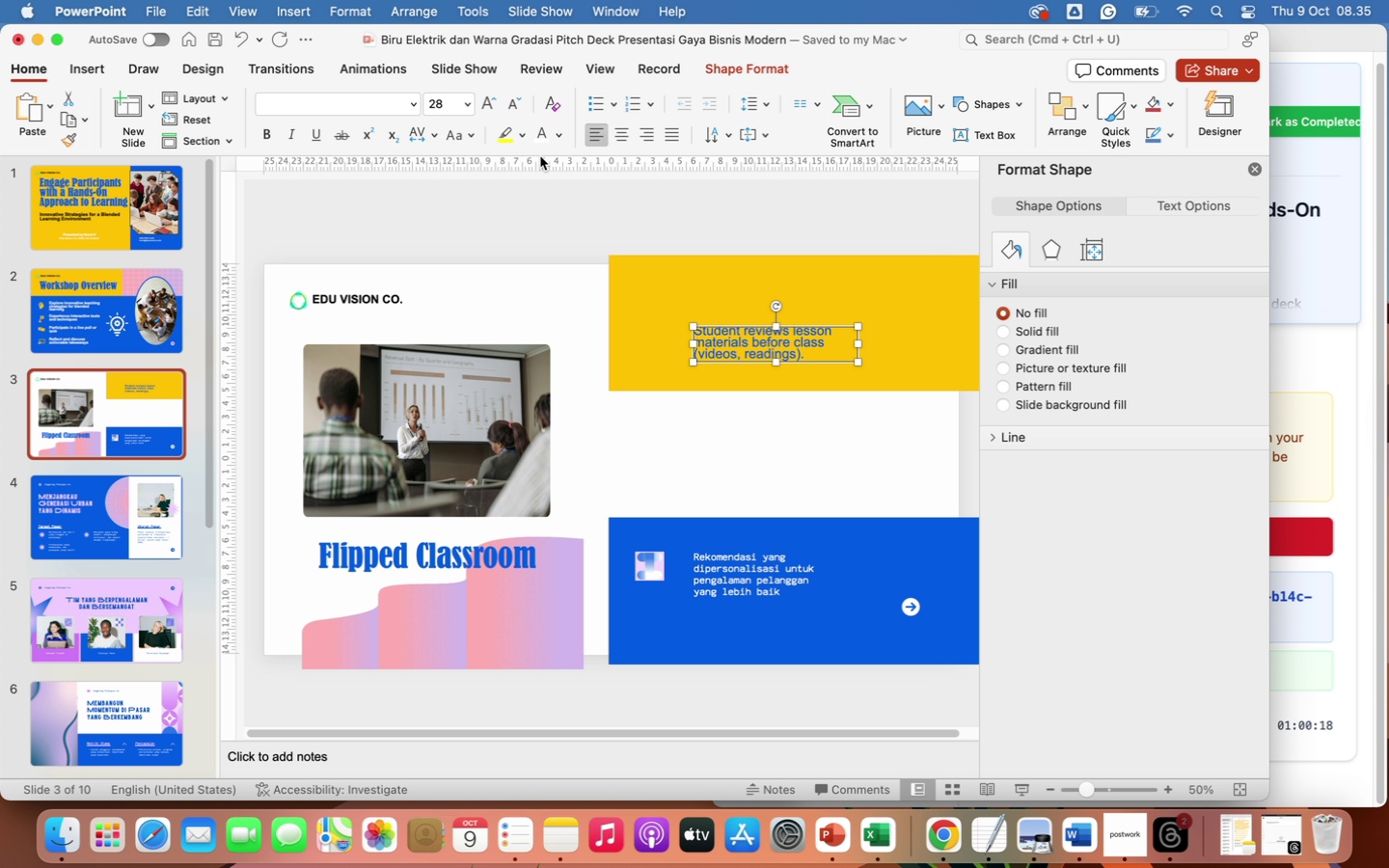 
left_click_drag(start_coordinate=[858, 339], to_coordinate=[925, 347])
 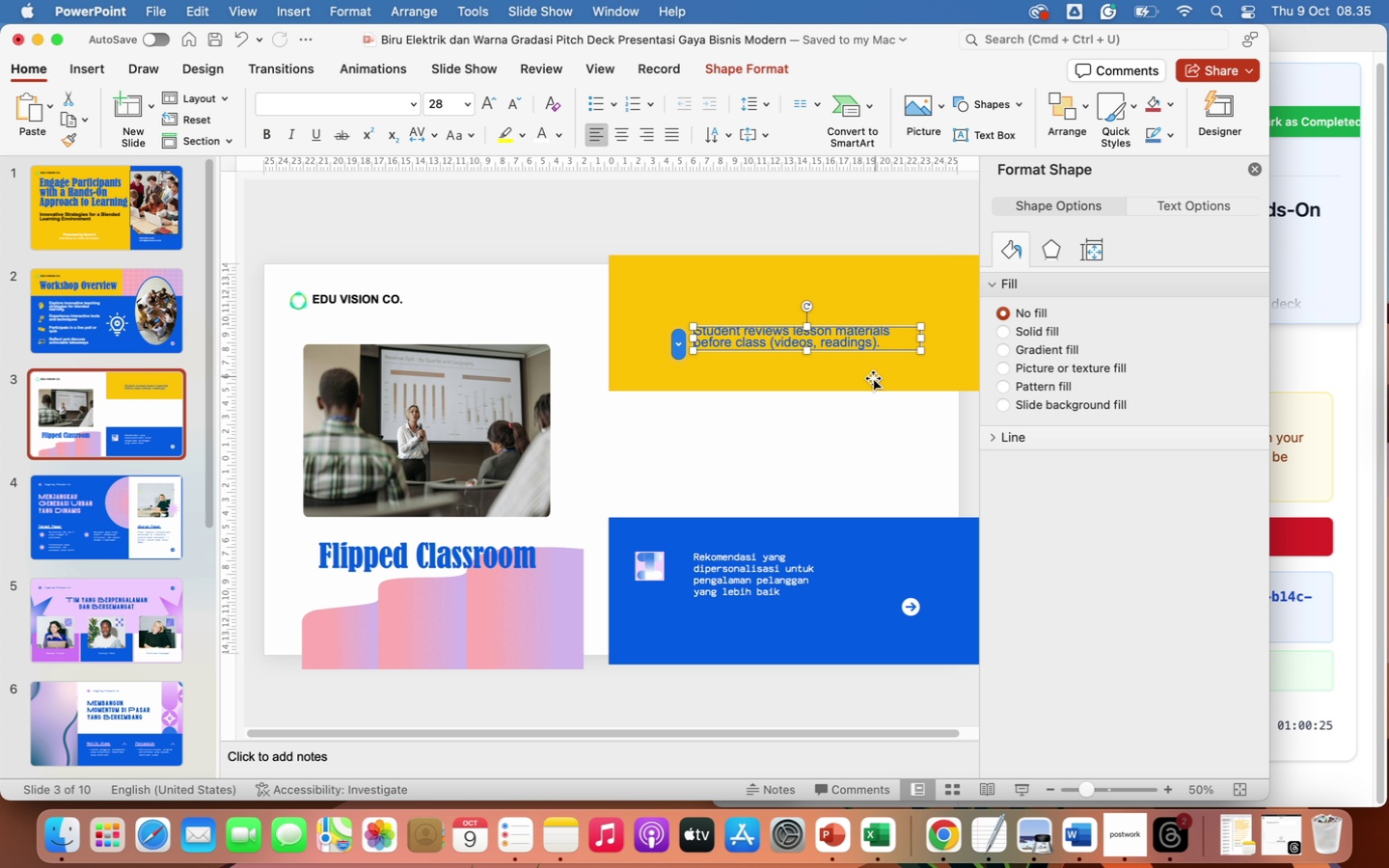 
left_click([869, 380])
 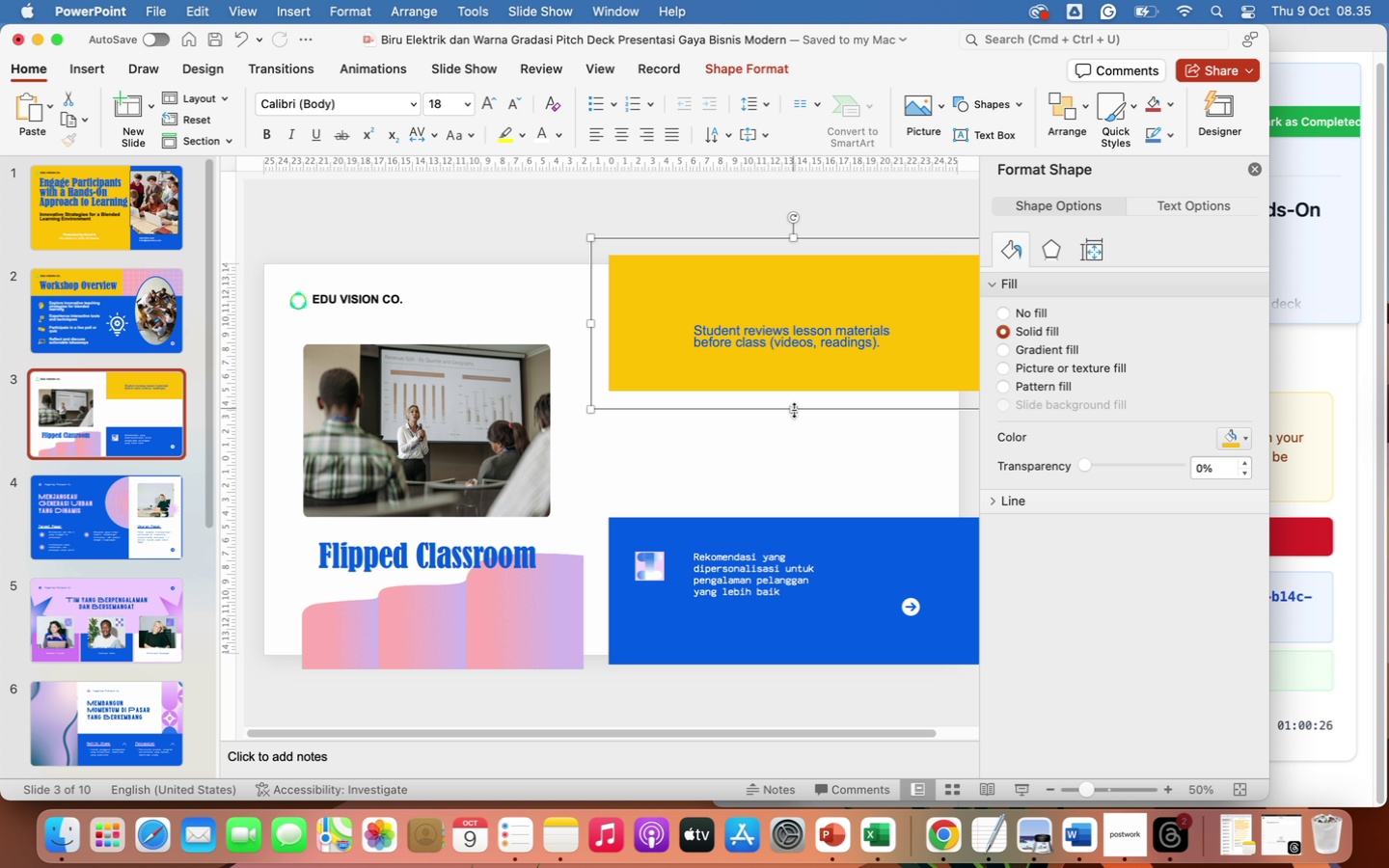 
left_click_drag(start_coordinate=[794, 410], to_coordinate=[788, 511])
 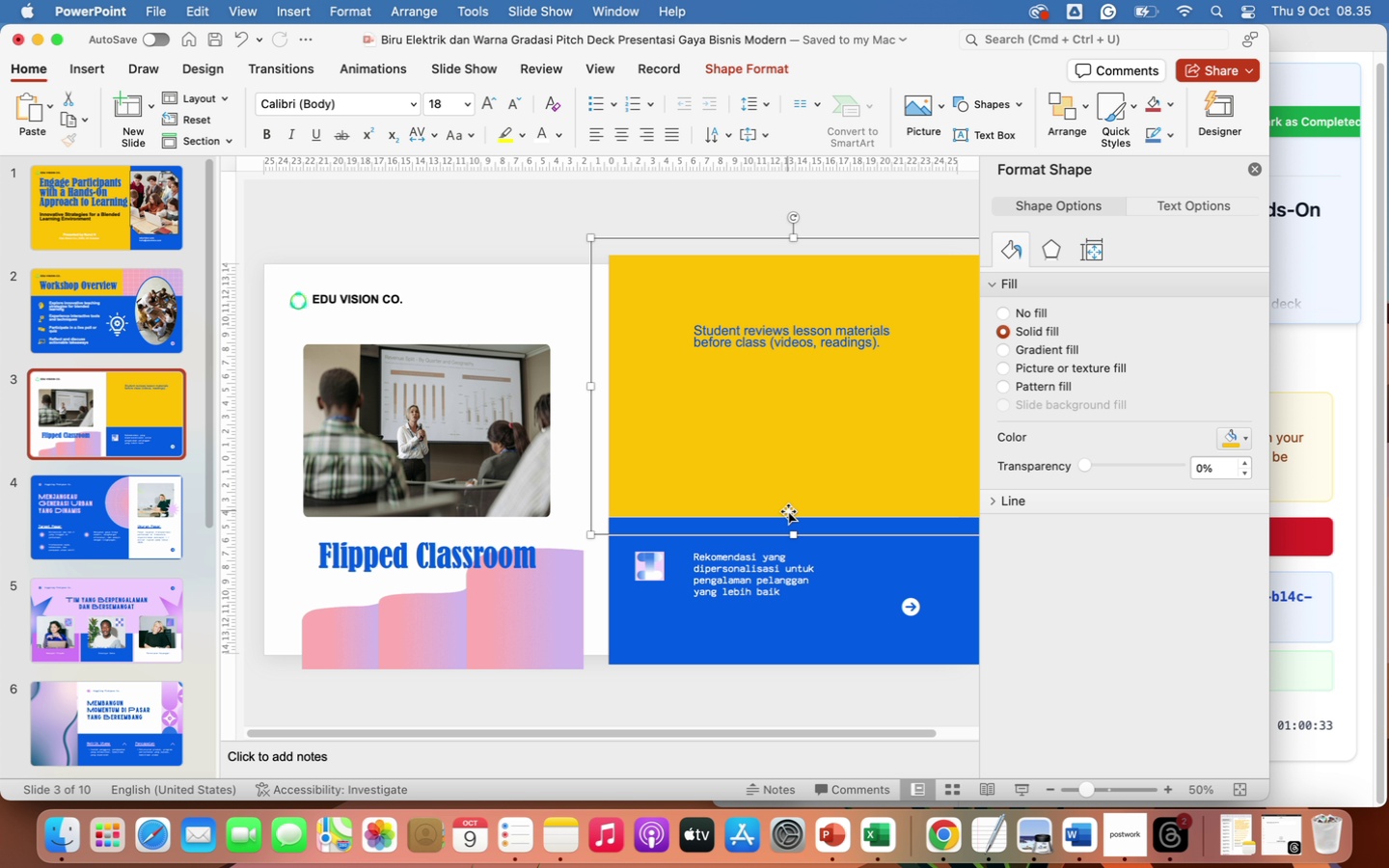 
wait(9.15)
 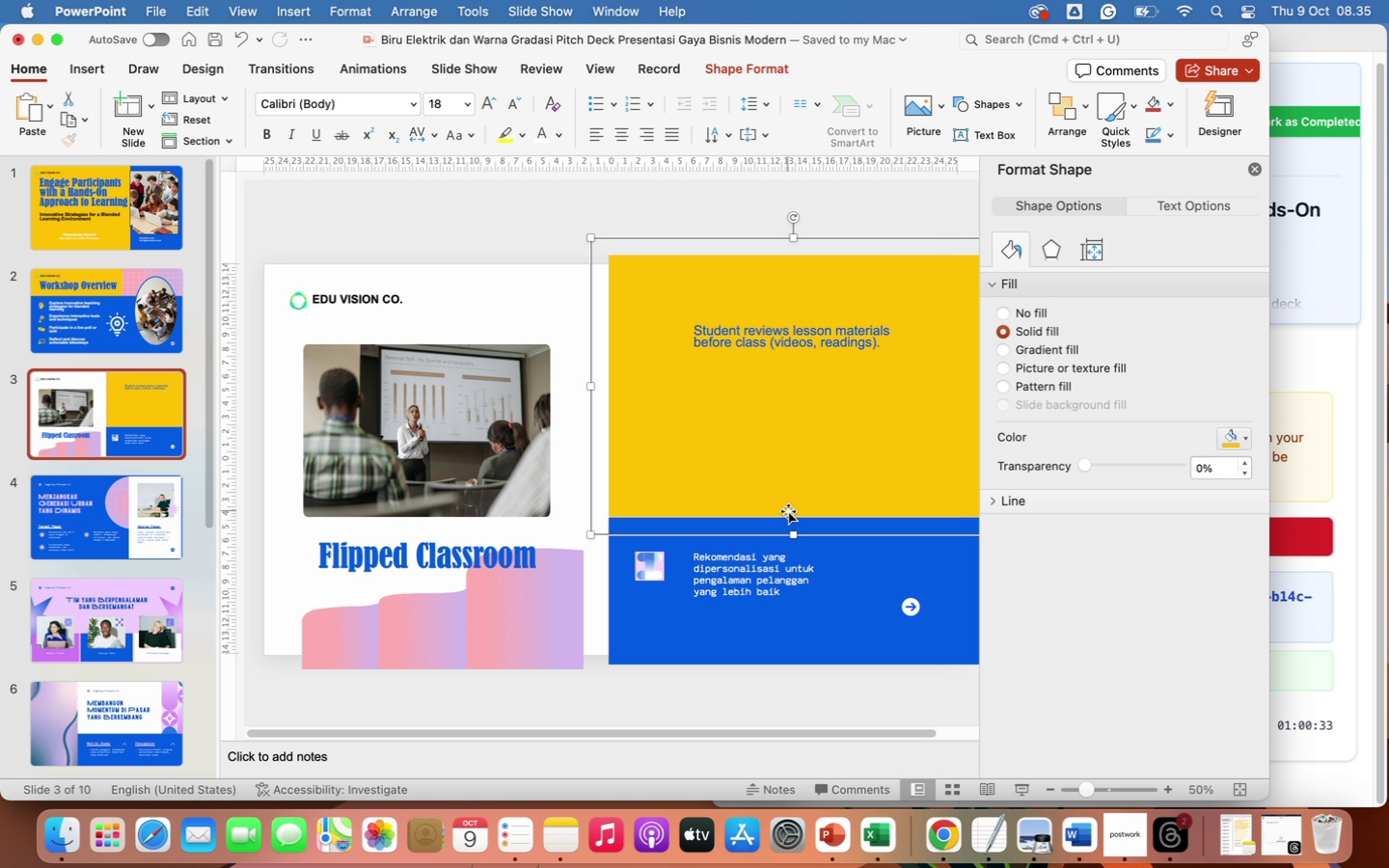 
left_click([738, 340])
 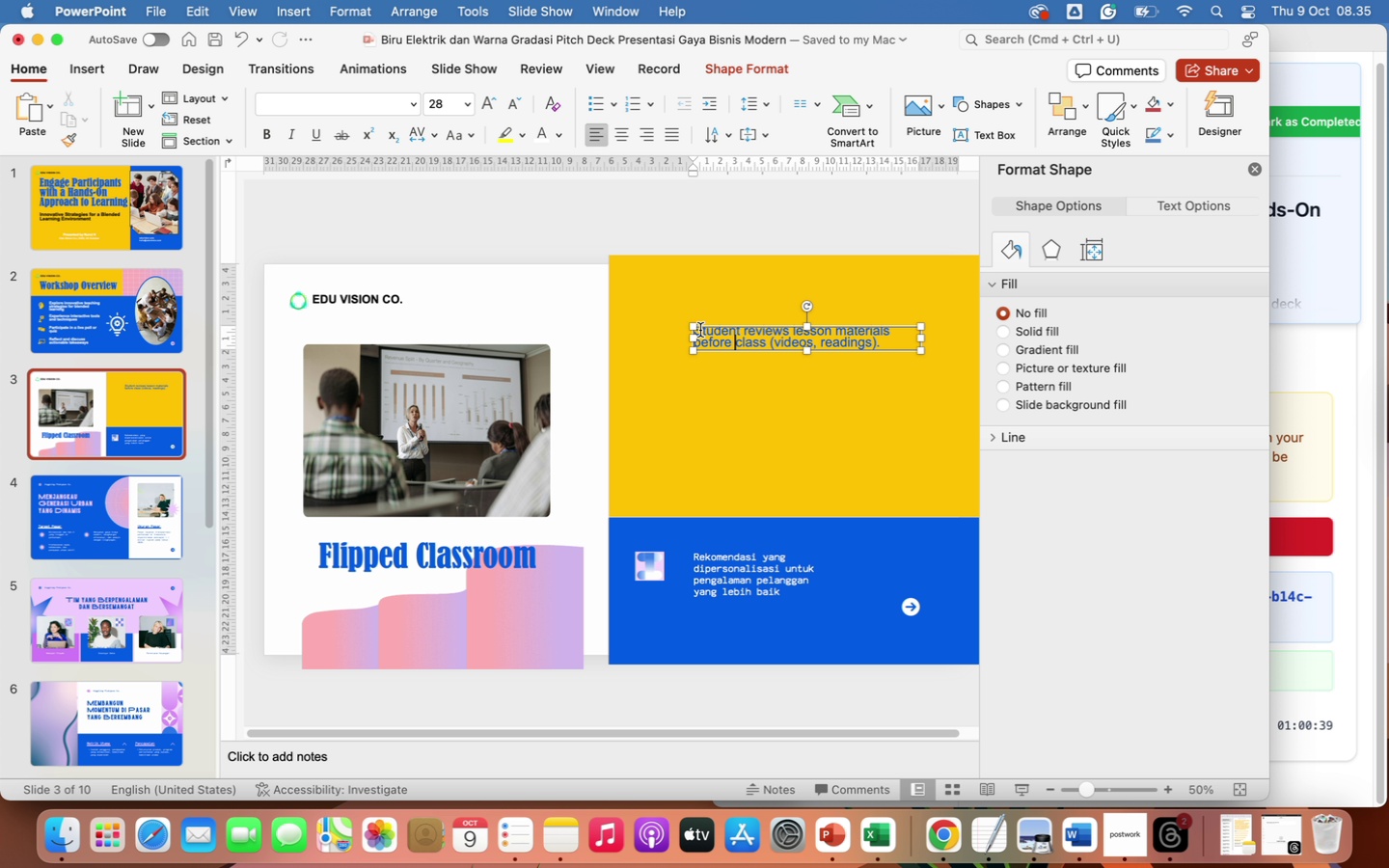 
left_click([699, 330])
 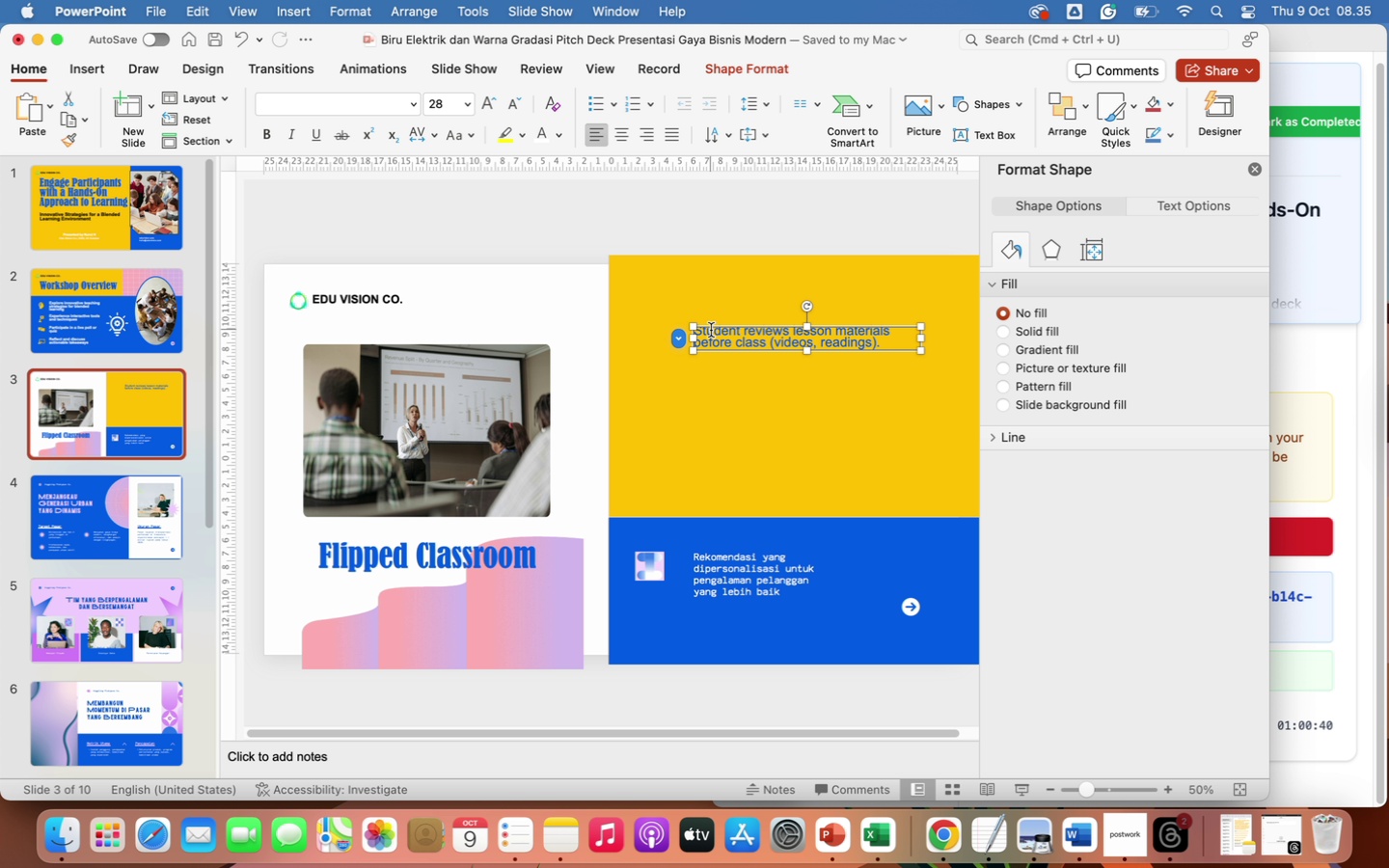 
left_click_drag(start_coordinate=[711, 330], to_coordinate=[904, 349])
 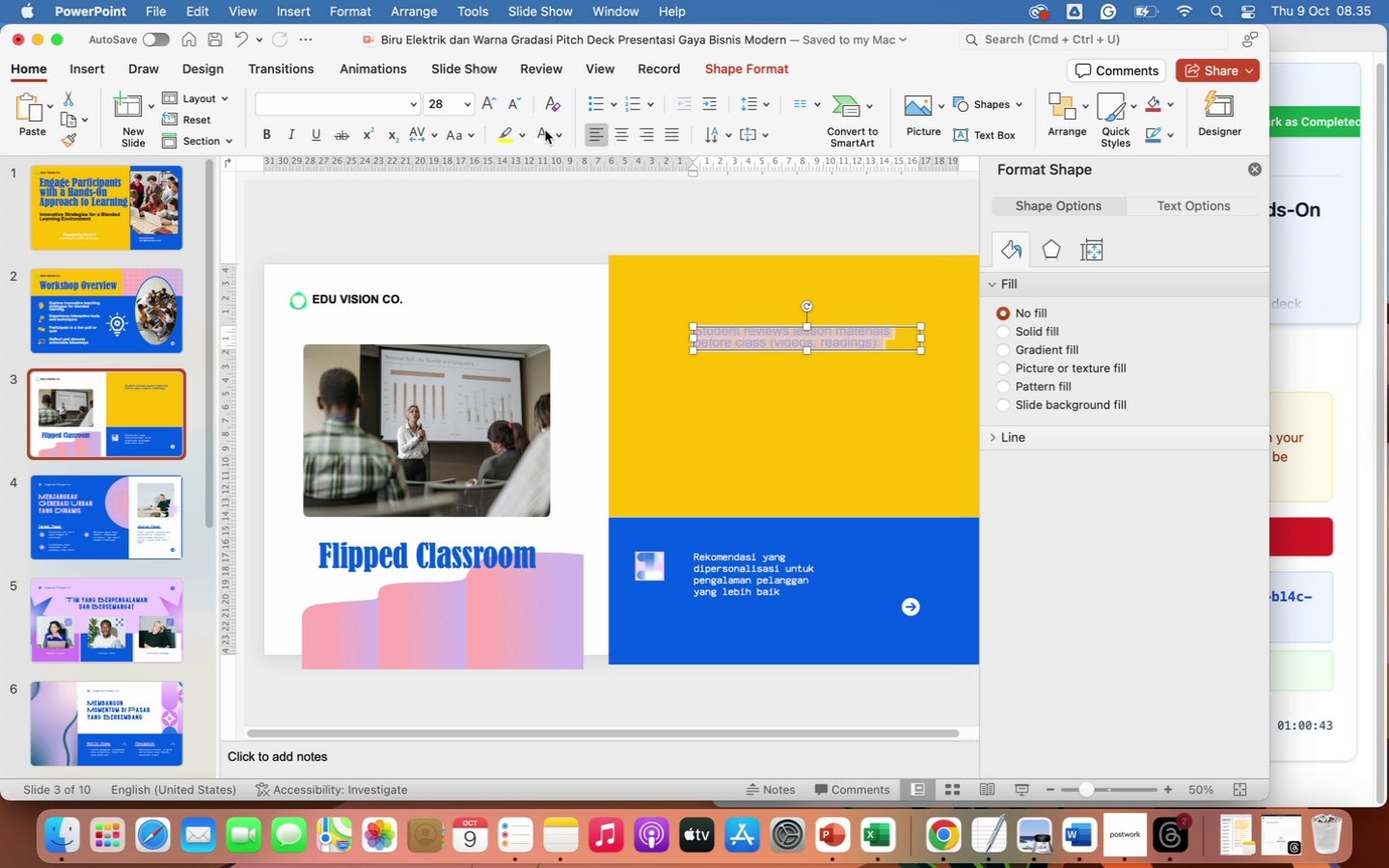 
left_click([540, 134])
 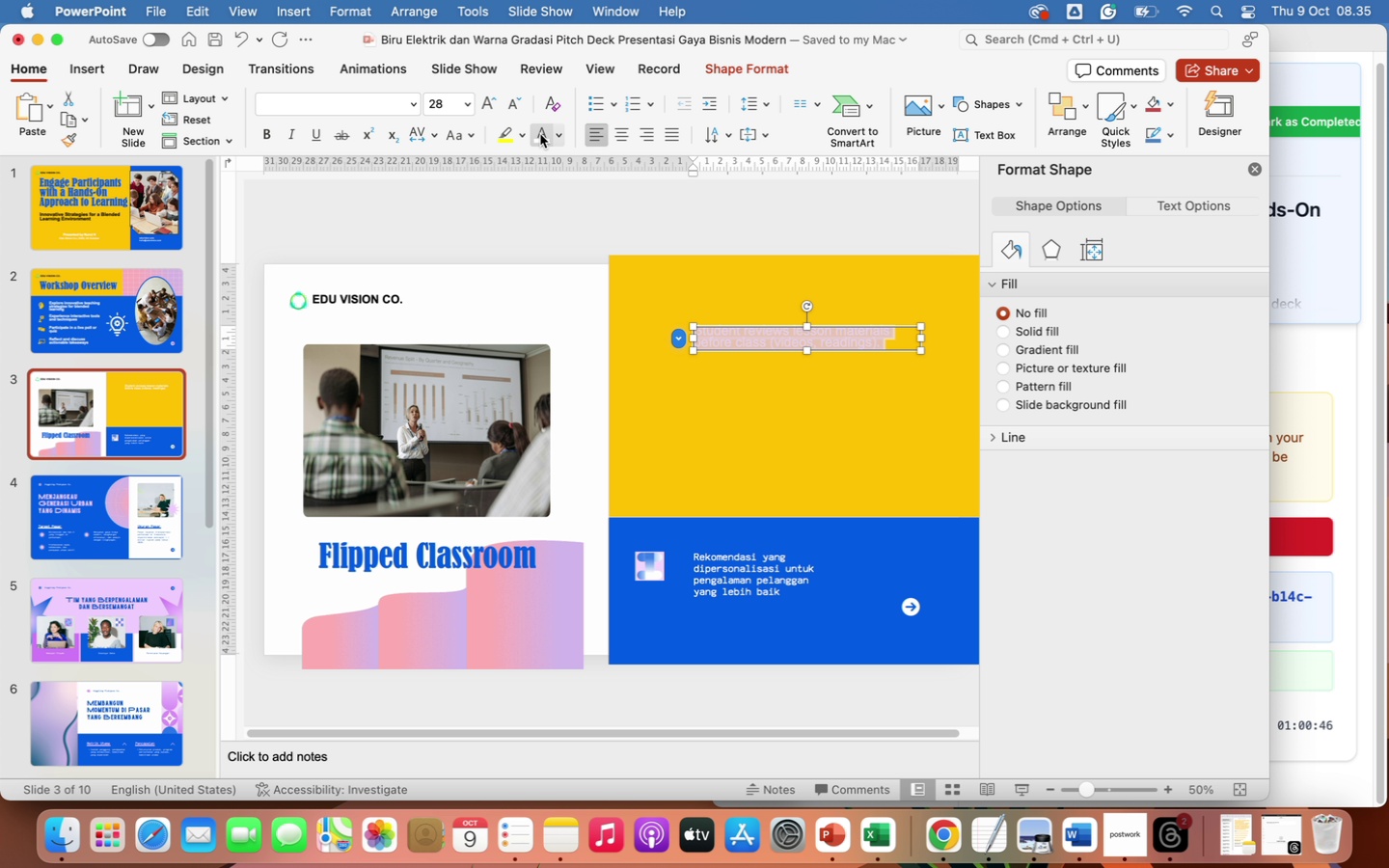 
left_click([559, 136])
 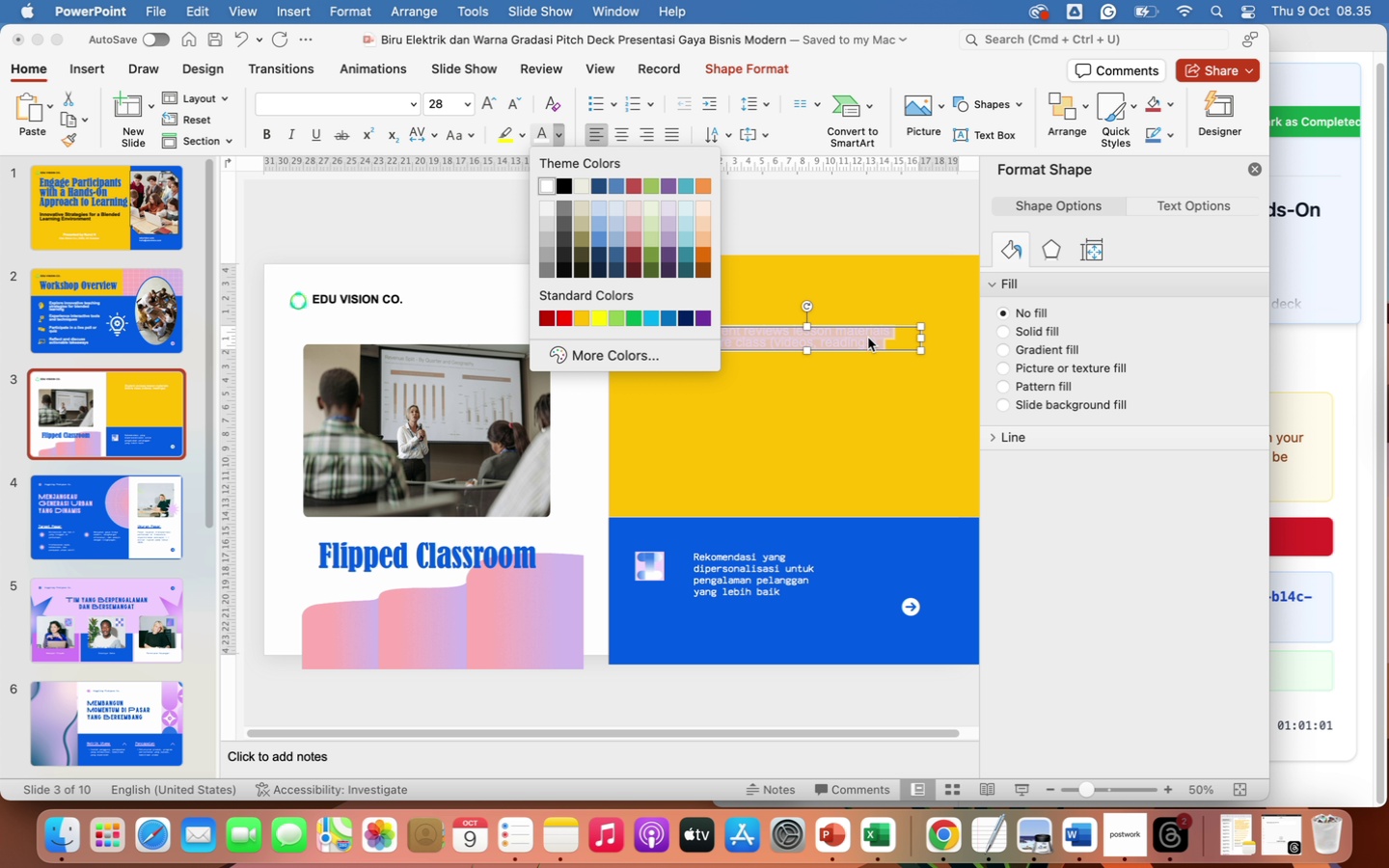 
wait(19.86)
 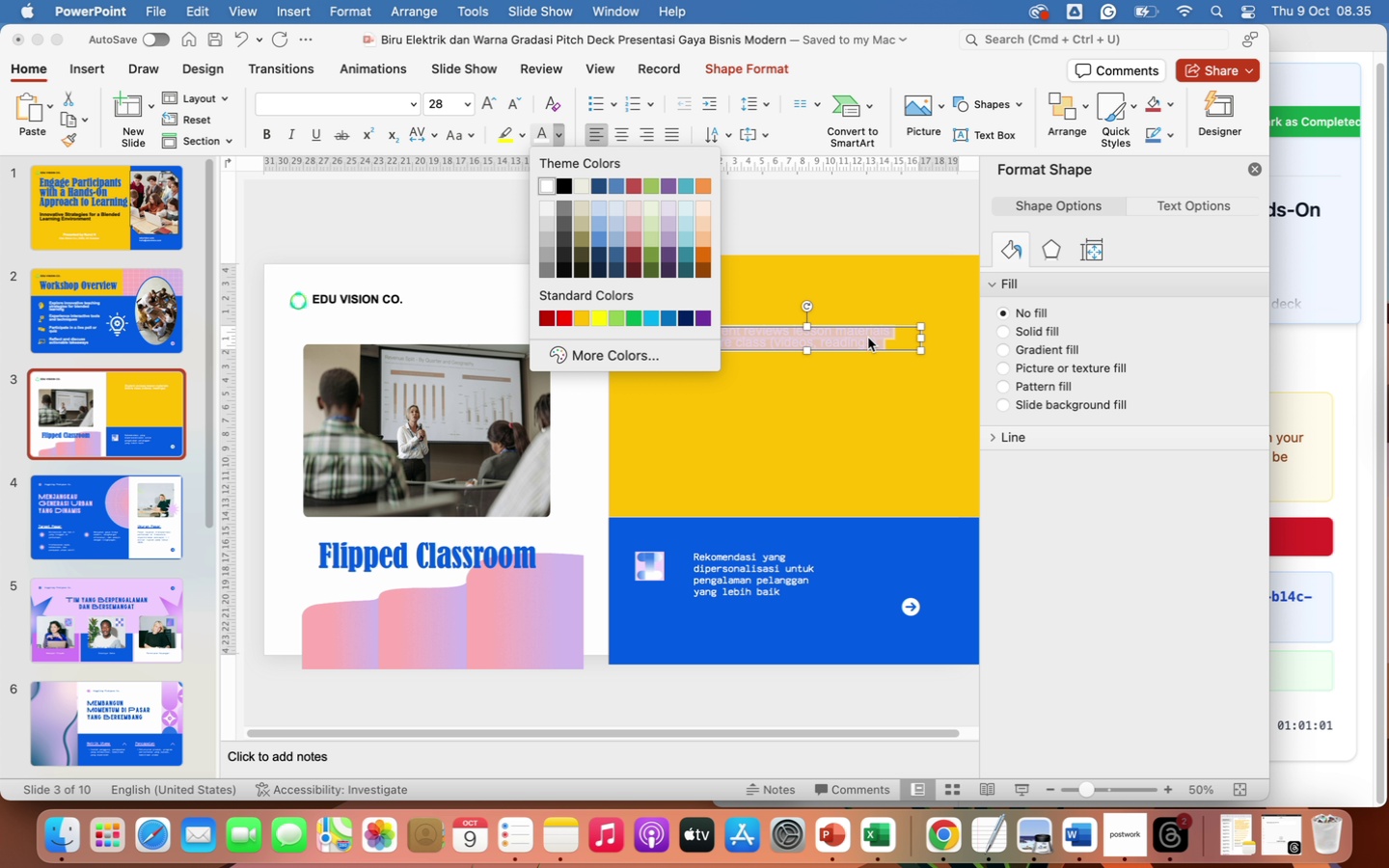 
left_click([623, 359])
 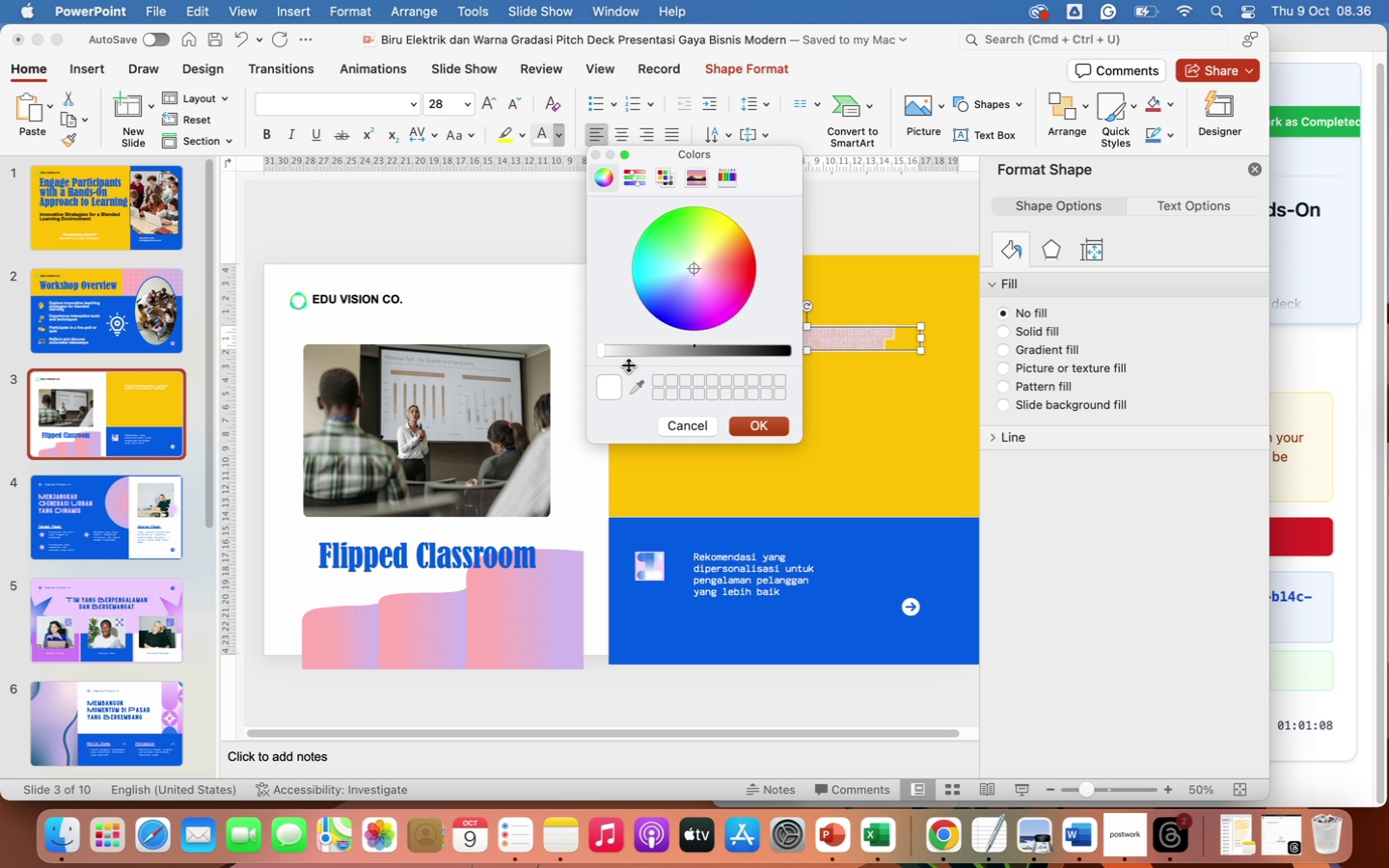 
left_click([638, 386])
 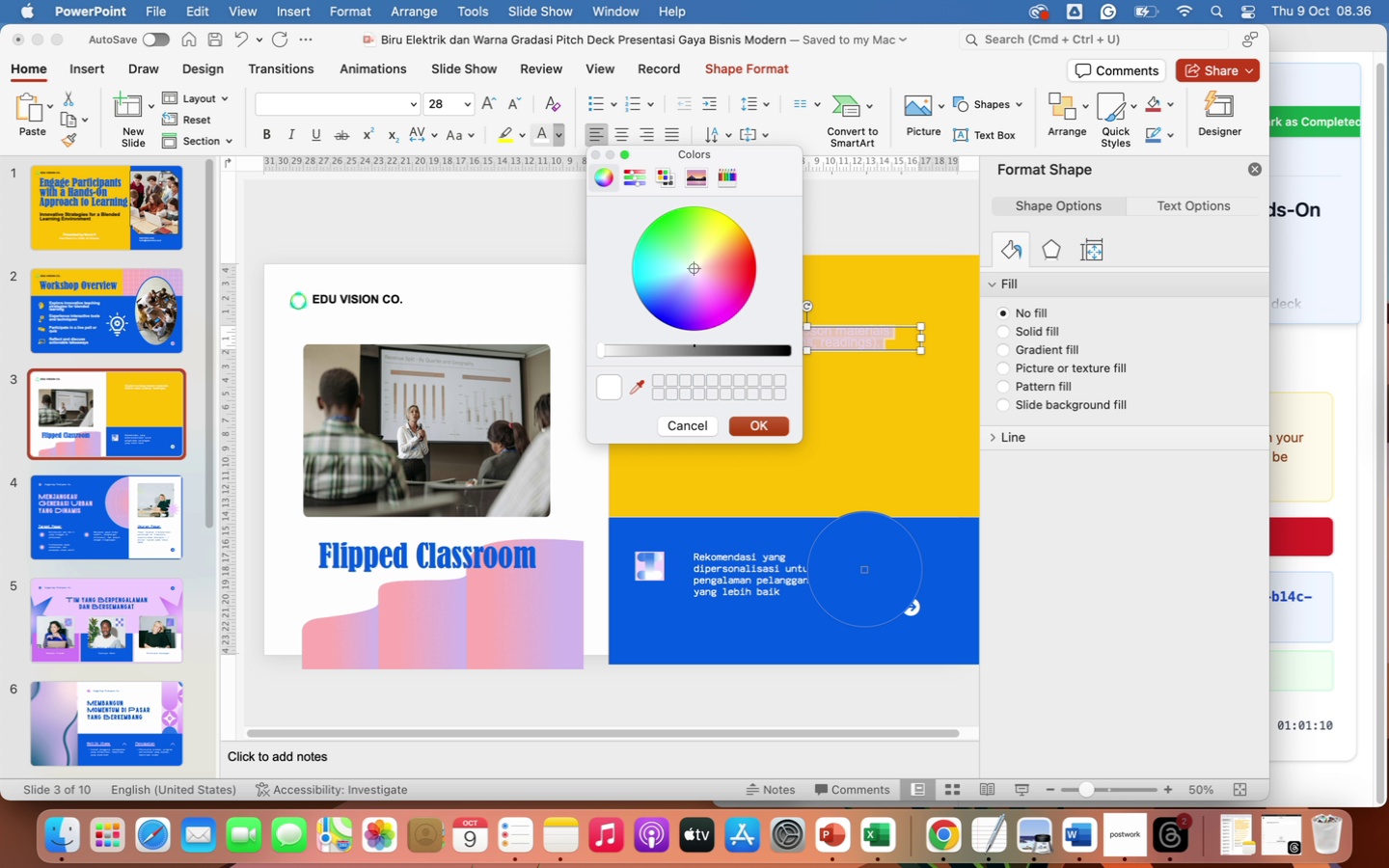 
left_click([864, 569])
 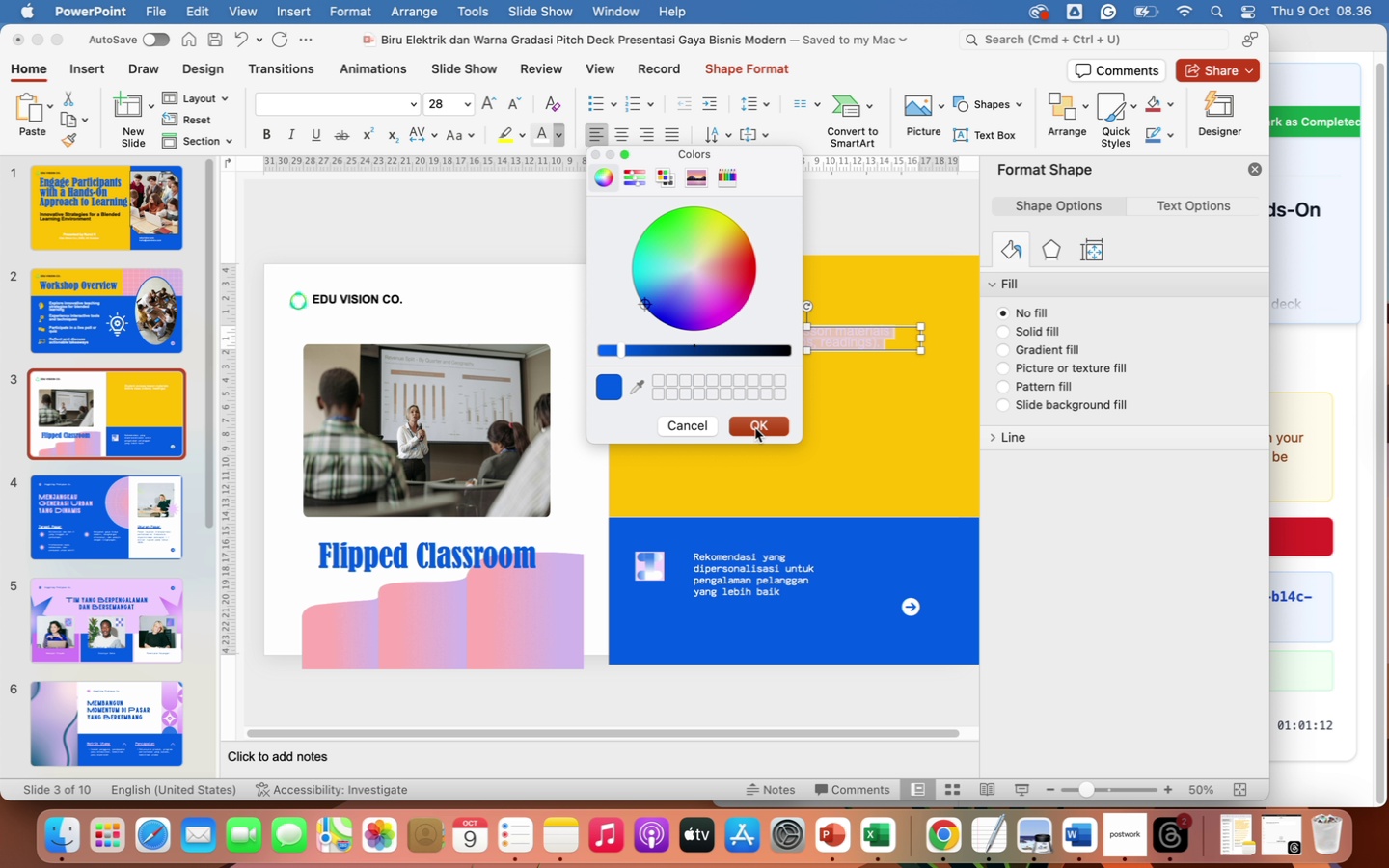 
left_click([766, 422])
 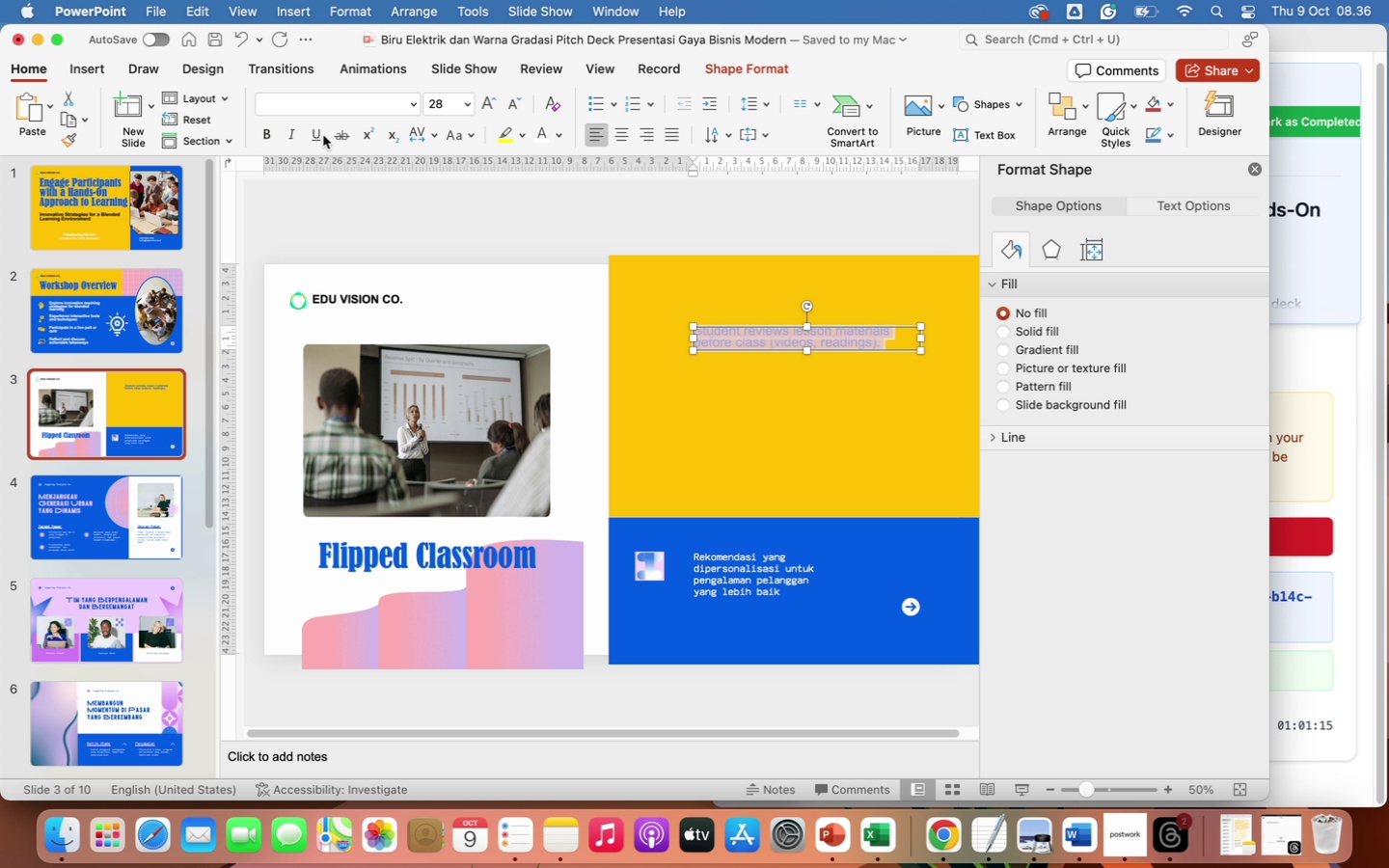 
left_click([267, 135])
 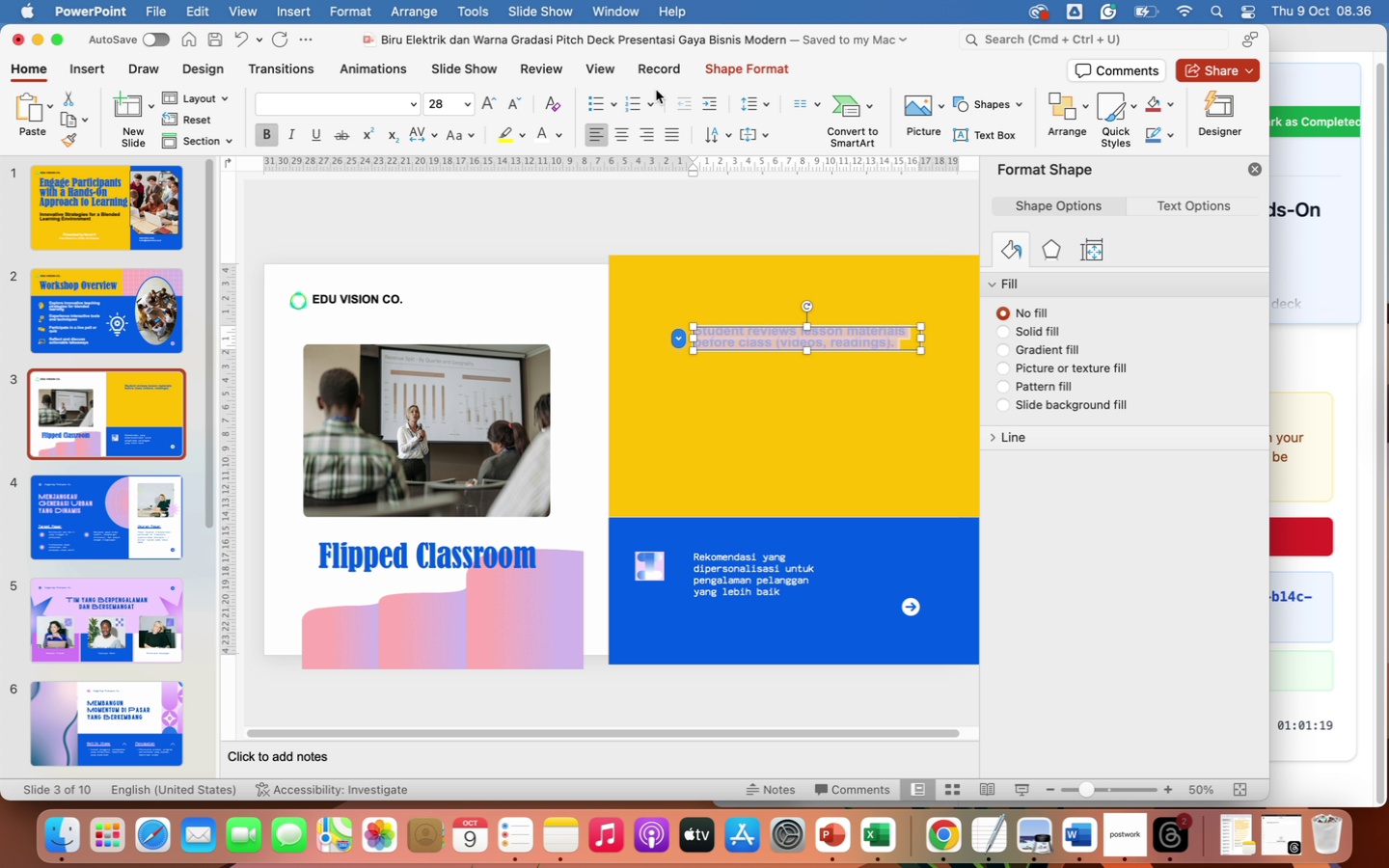 
wait(5.22)
 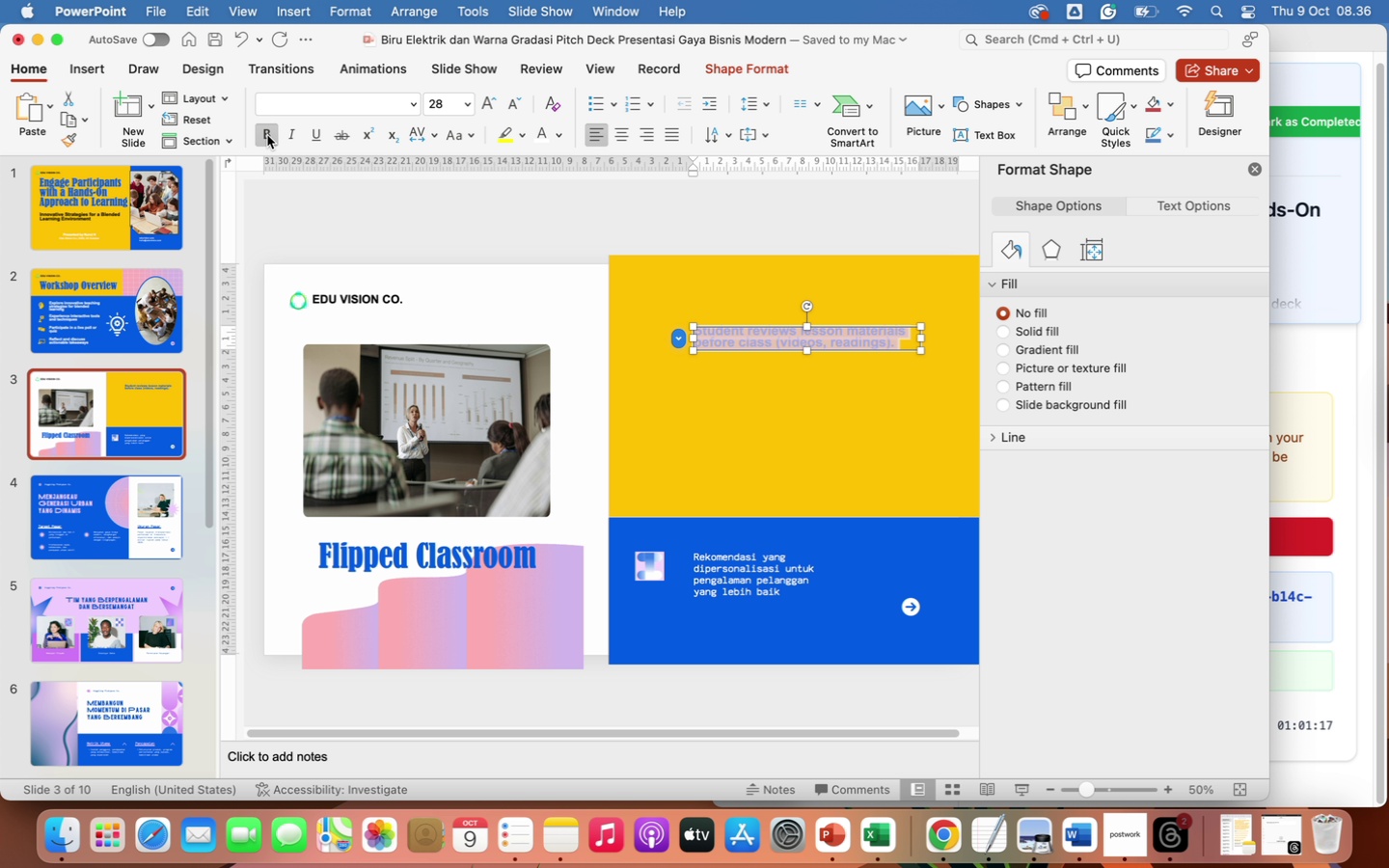 
left_click([750, 105])
 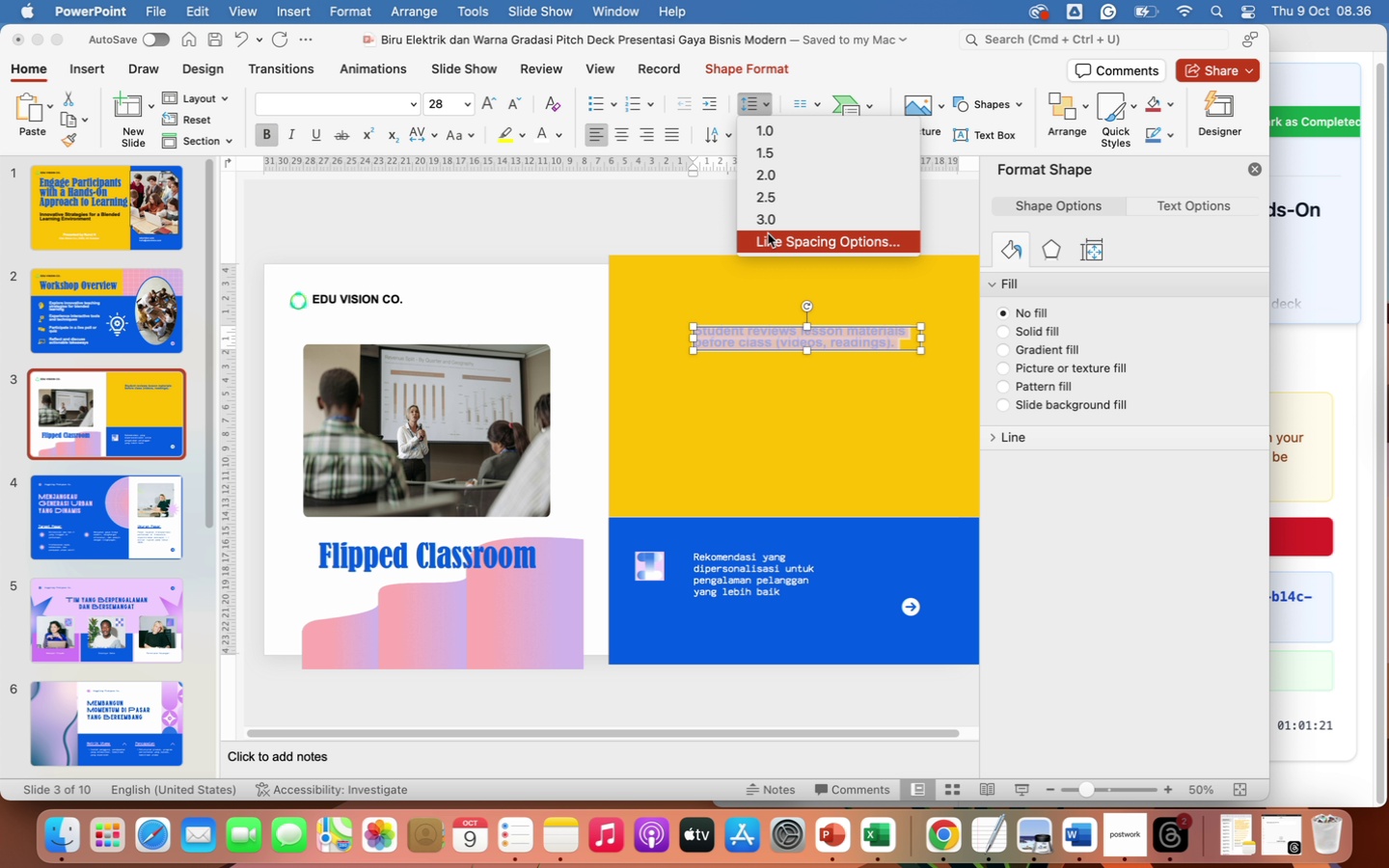 
left_click([773, 242])
 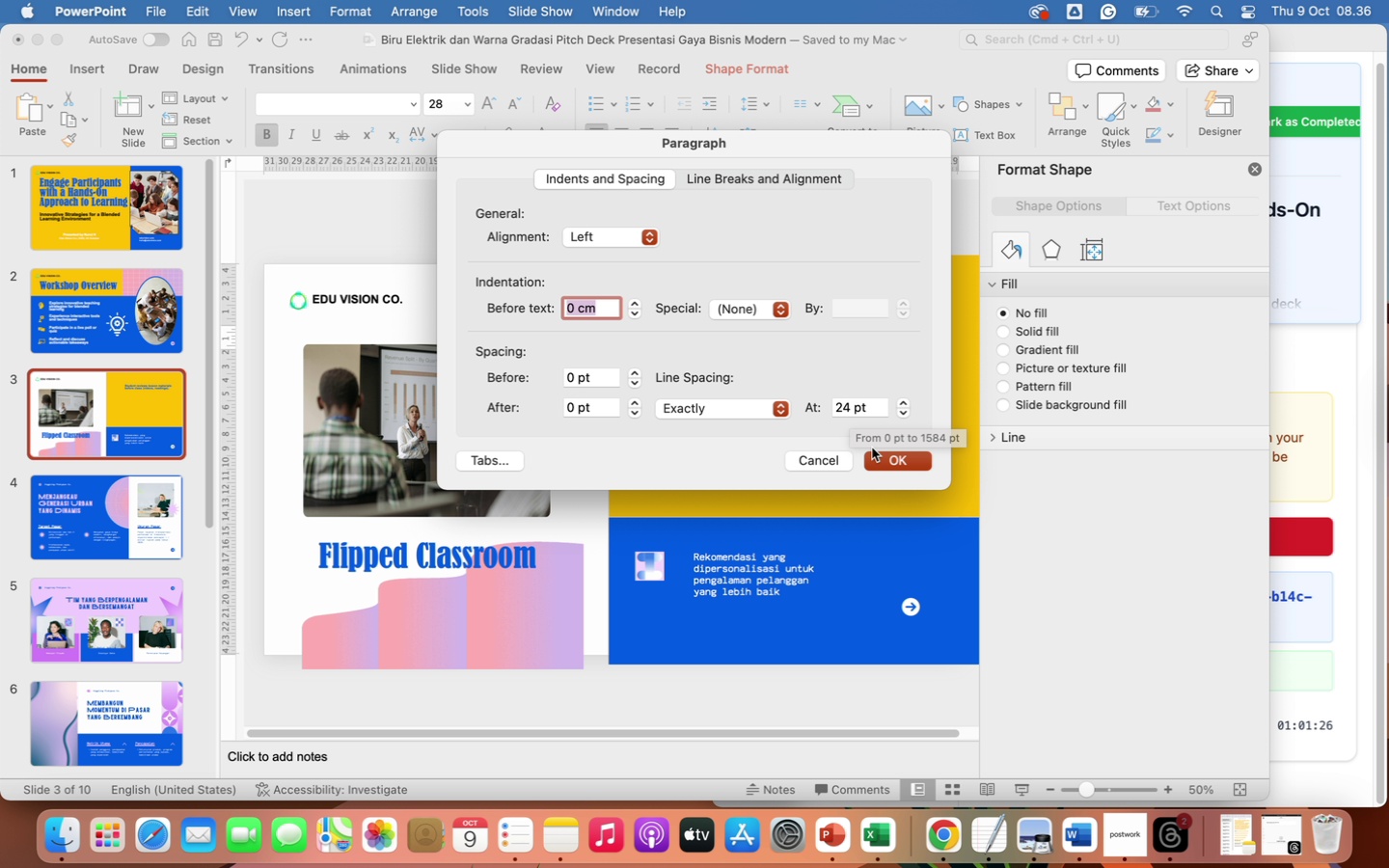 
wait(5.34)
 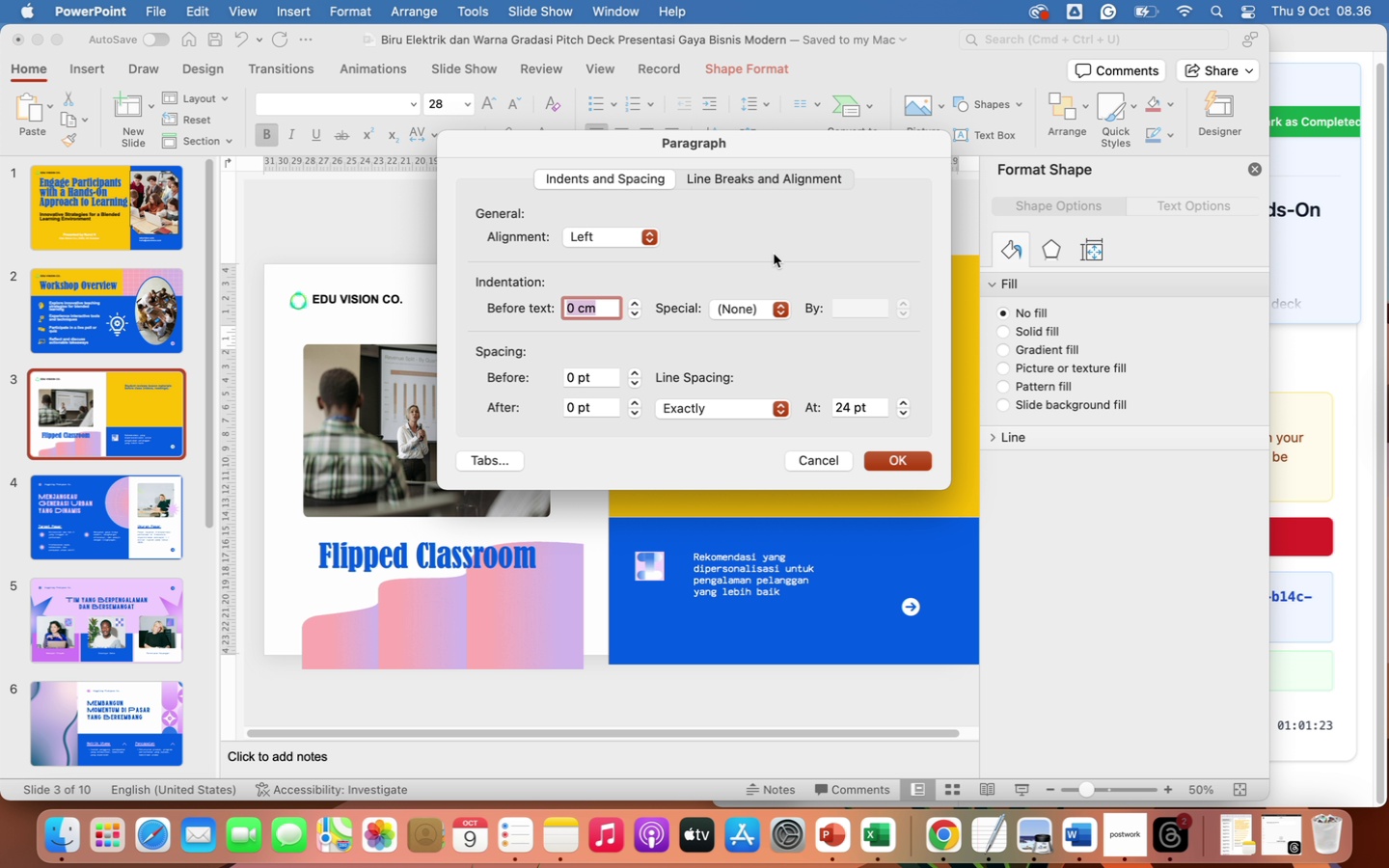 
left_click([848, 407])
 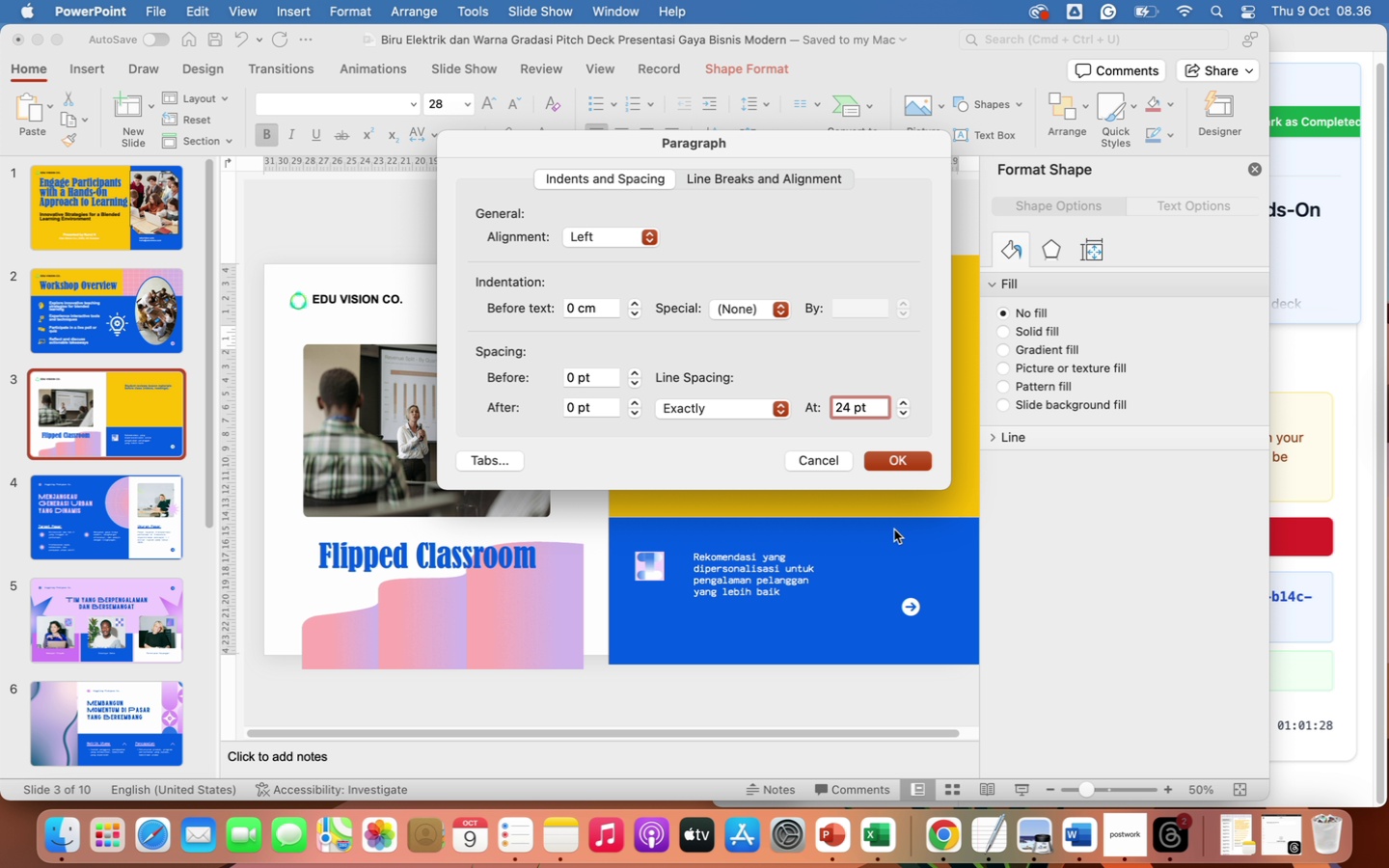 
key(Backspace)
 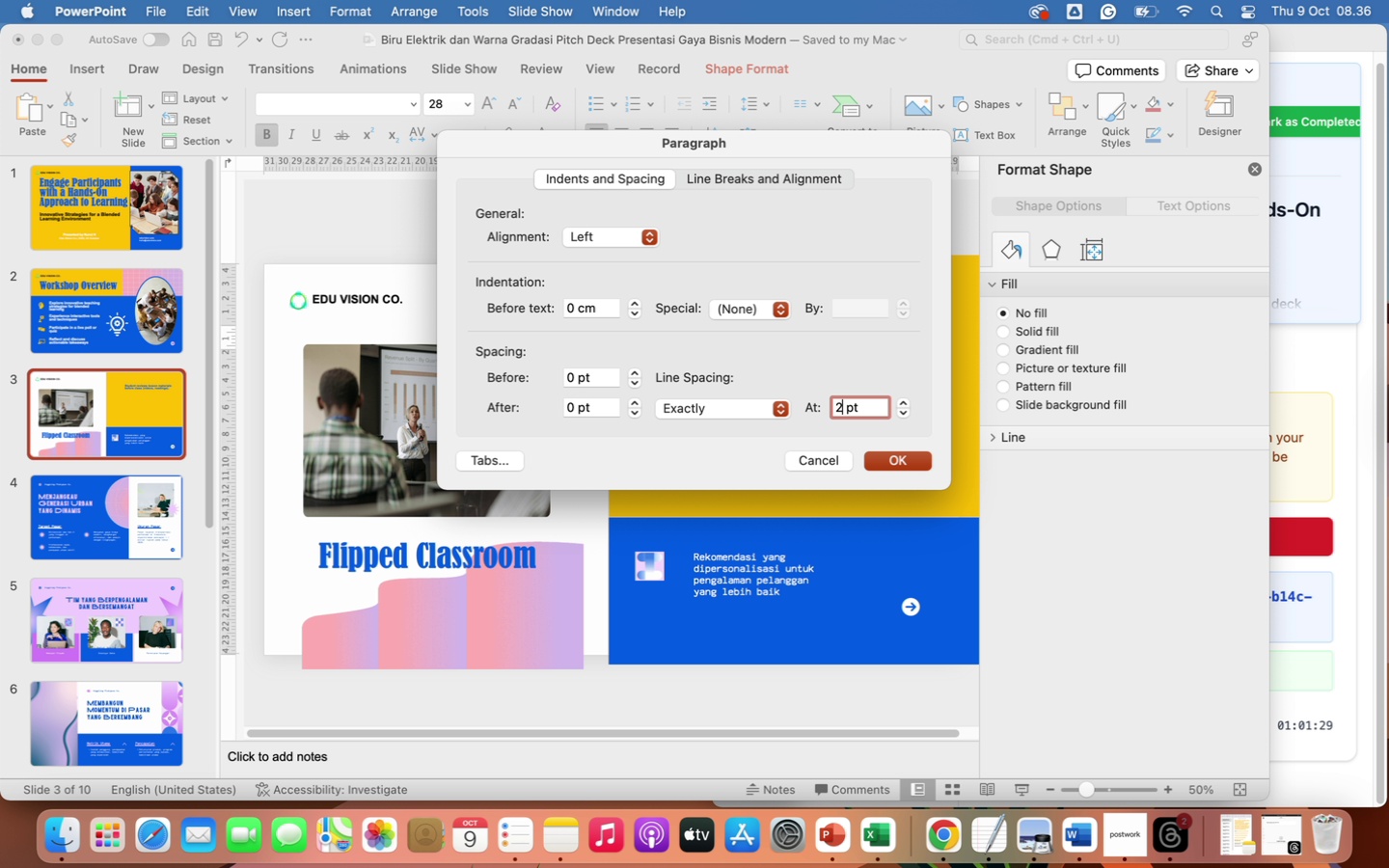 
key(5)
 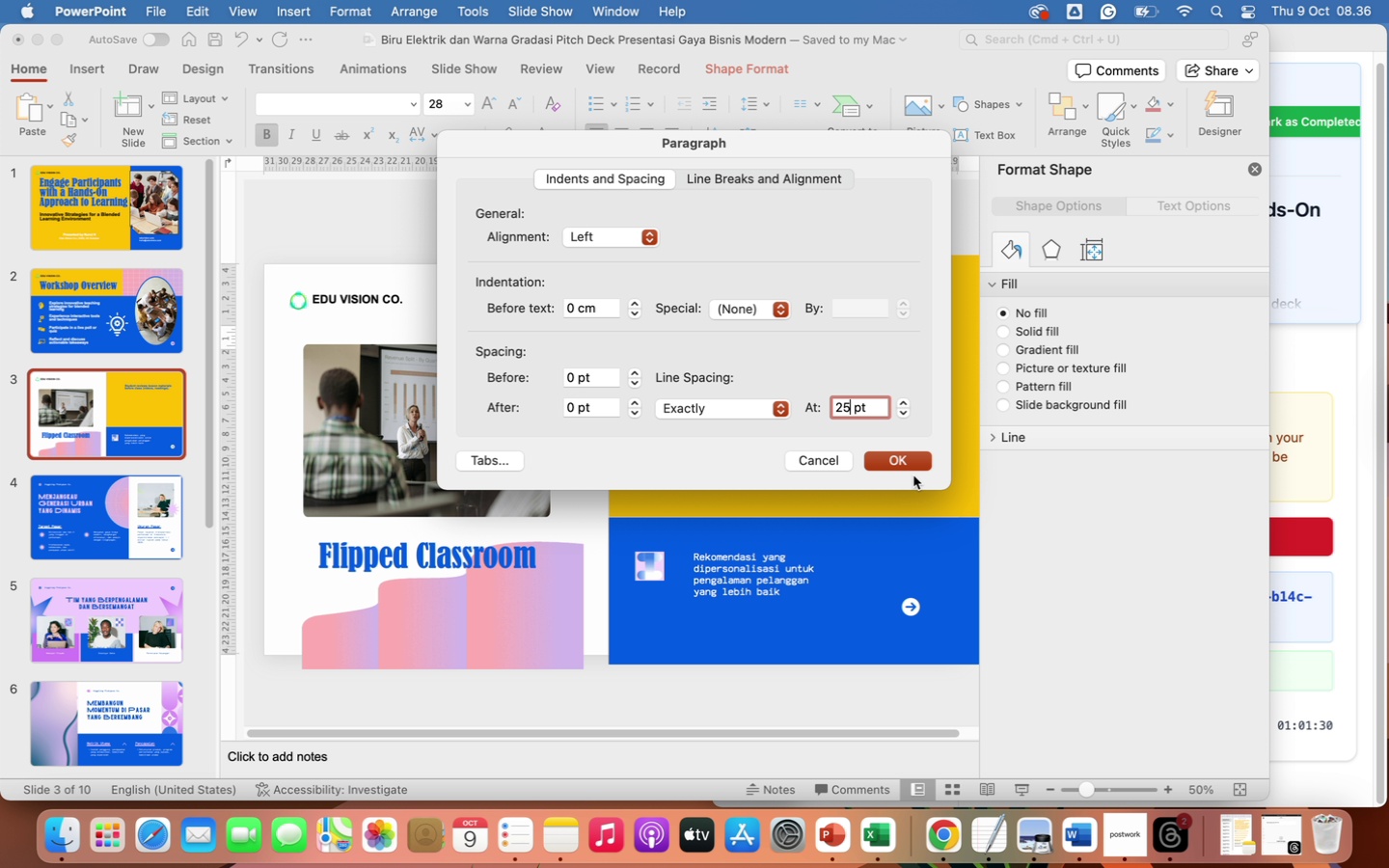 
left_click([907, 463])
 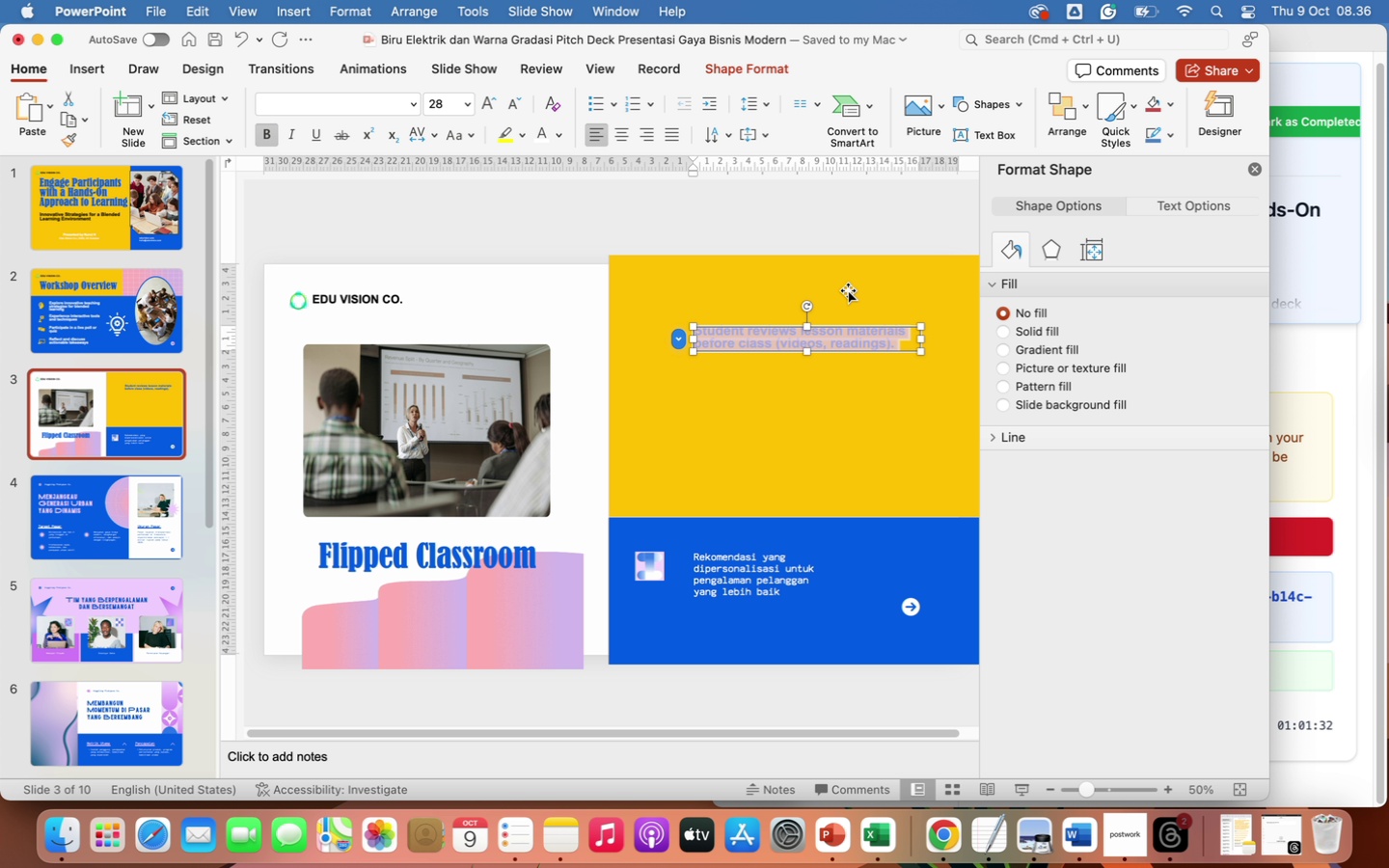 
left_click([845, 219])
 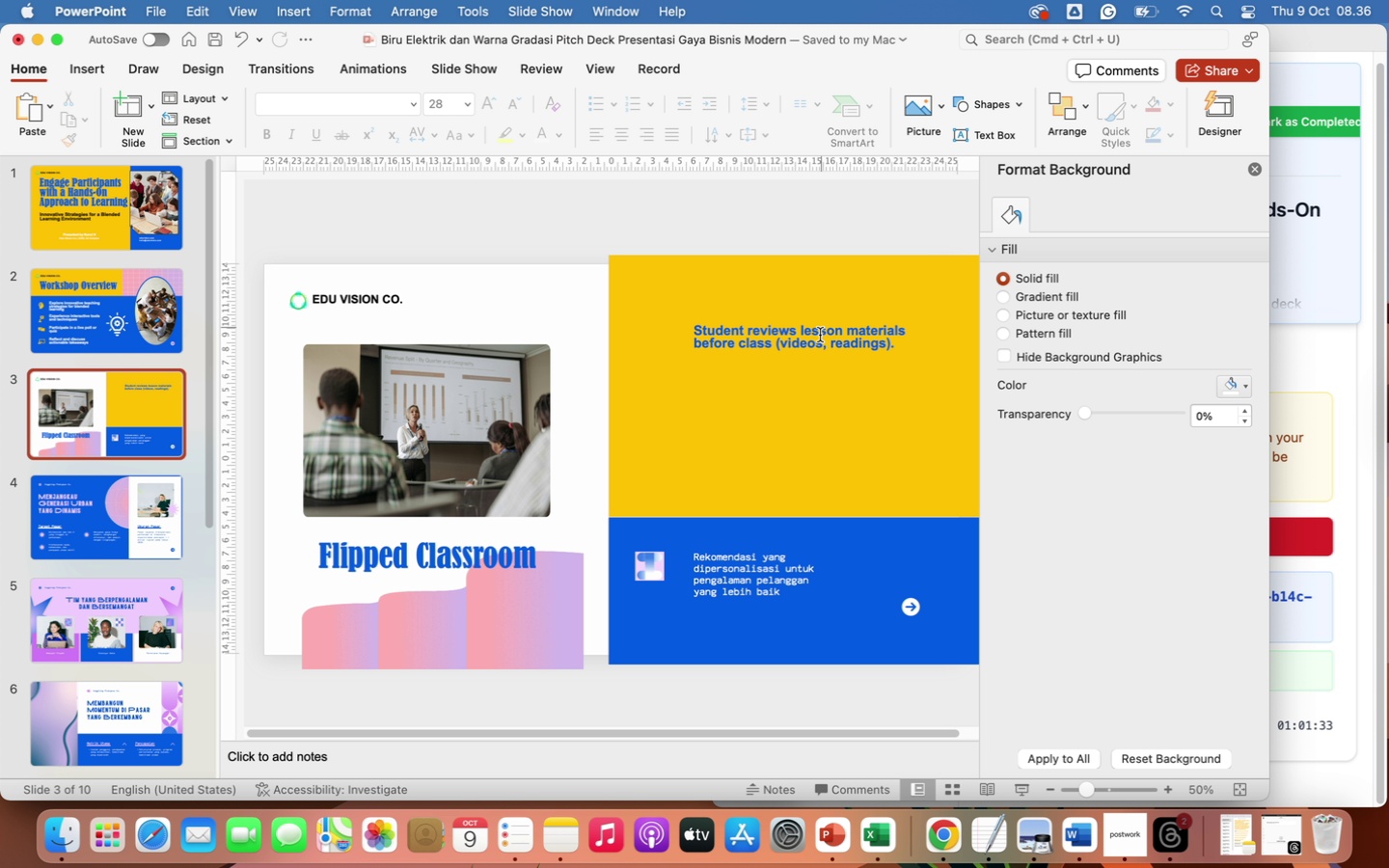 
left_click([819, 348])
 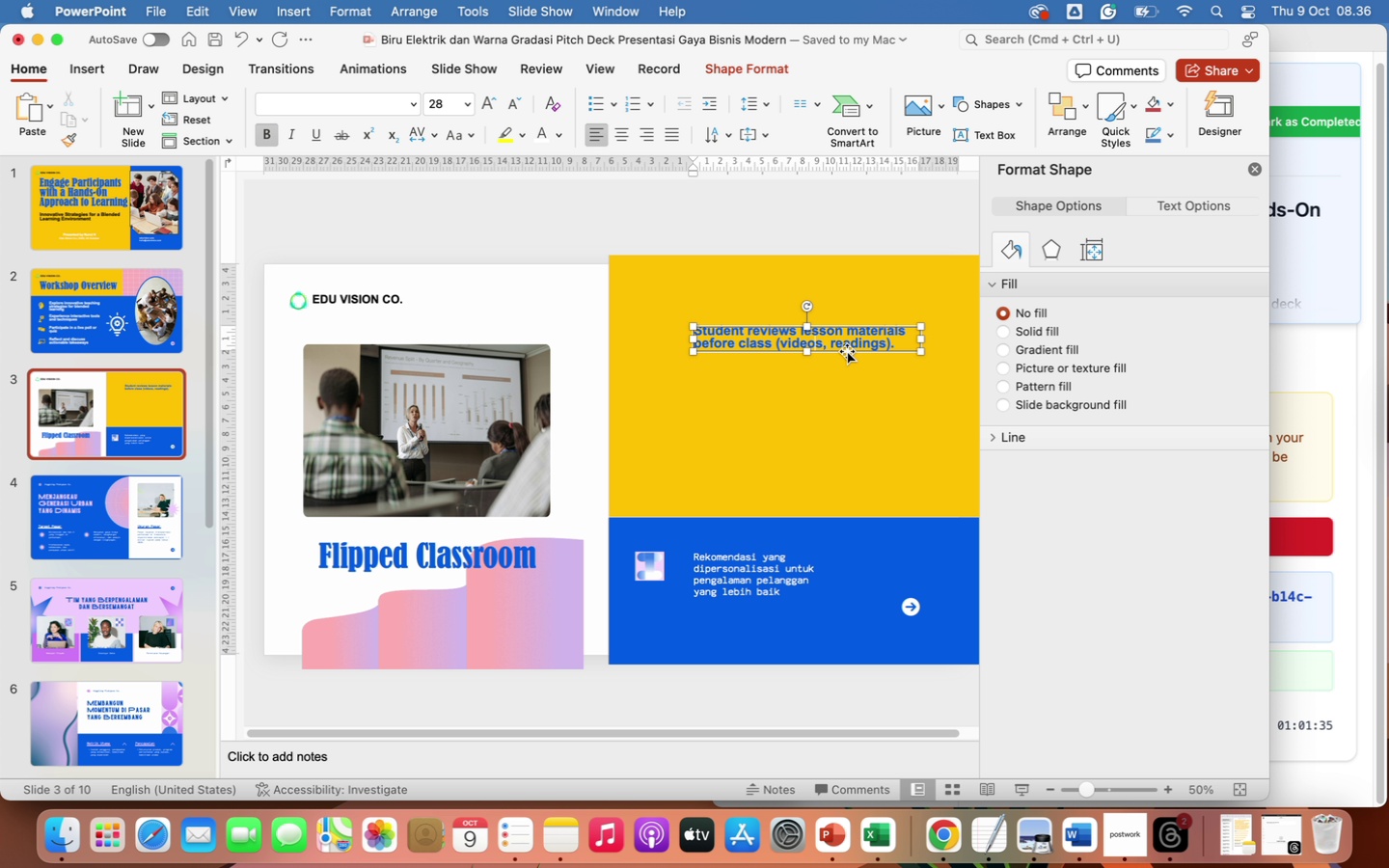 
left_click_drag(start_coordinate=[846, 352], to_coordinate=[844, 338])
 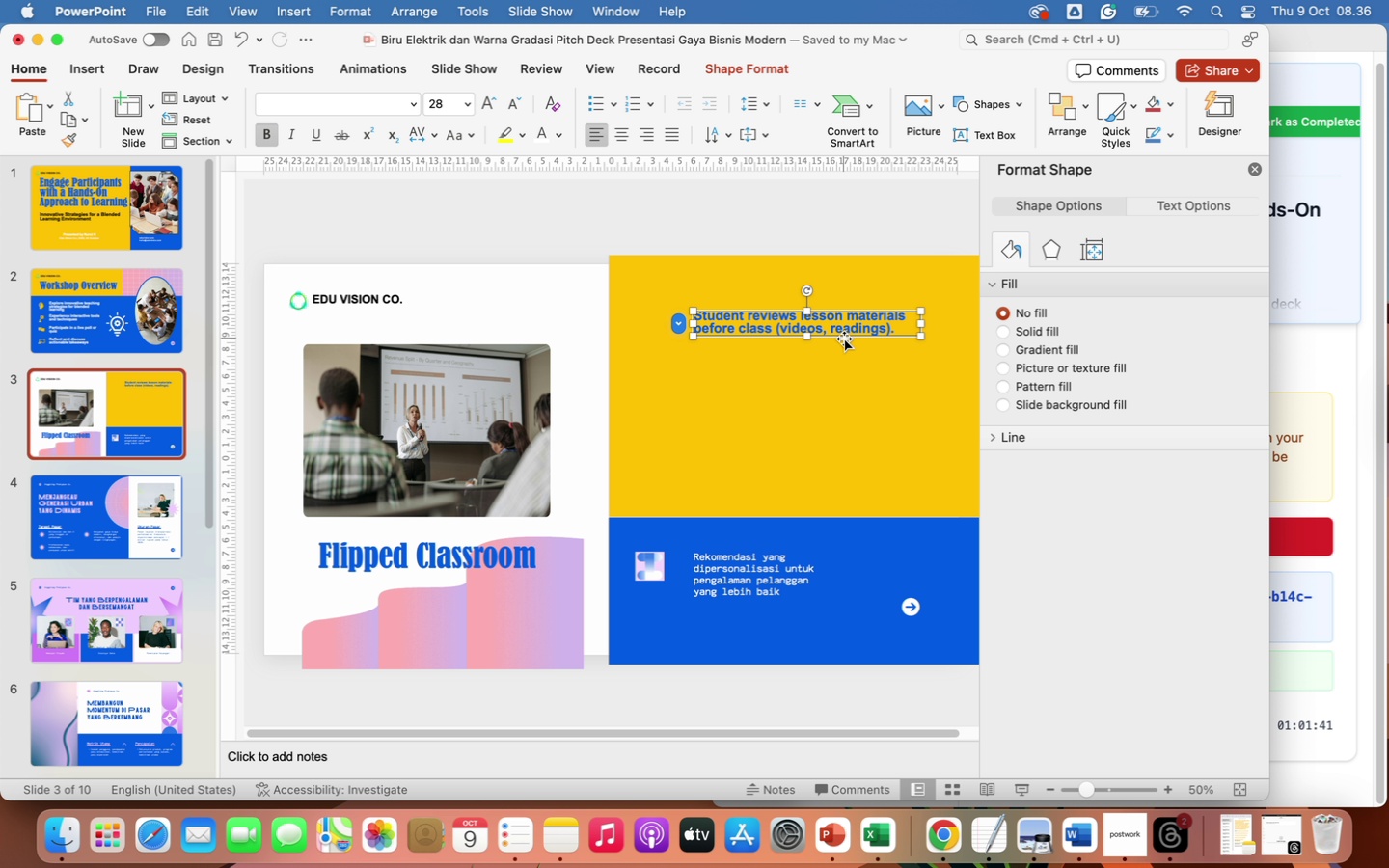 
right_click([844, 339])
 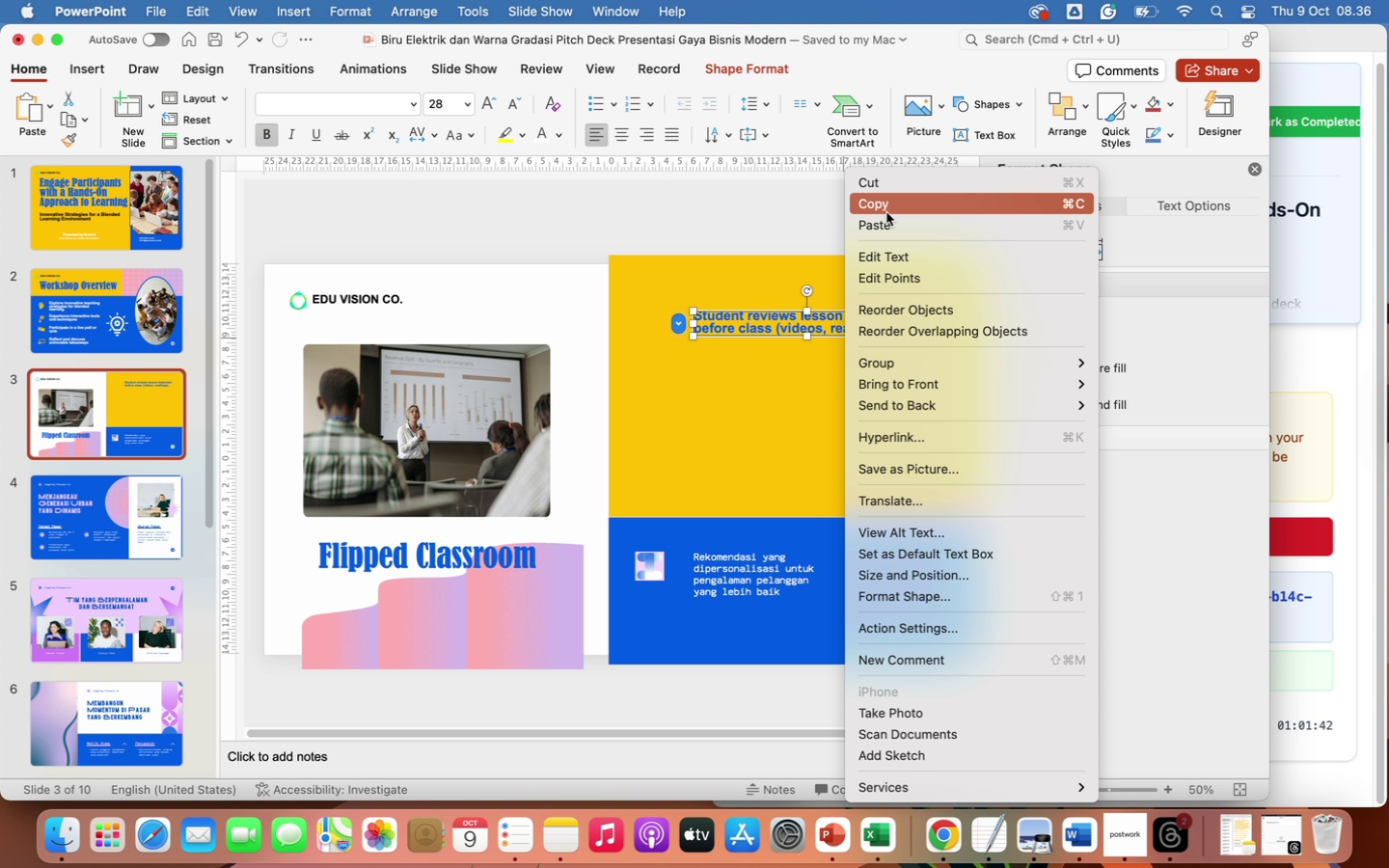 
left_click([885, 207])
 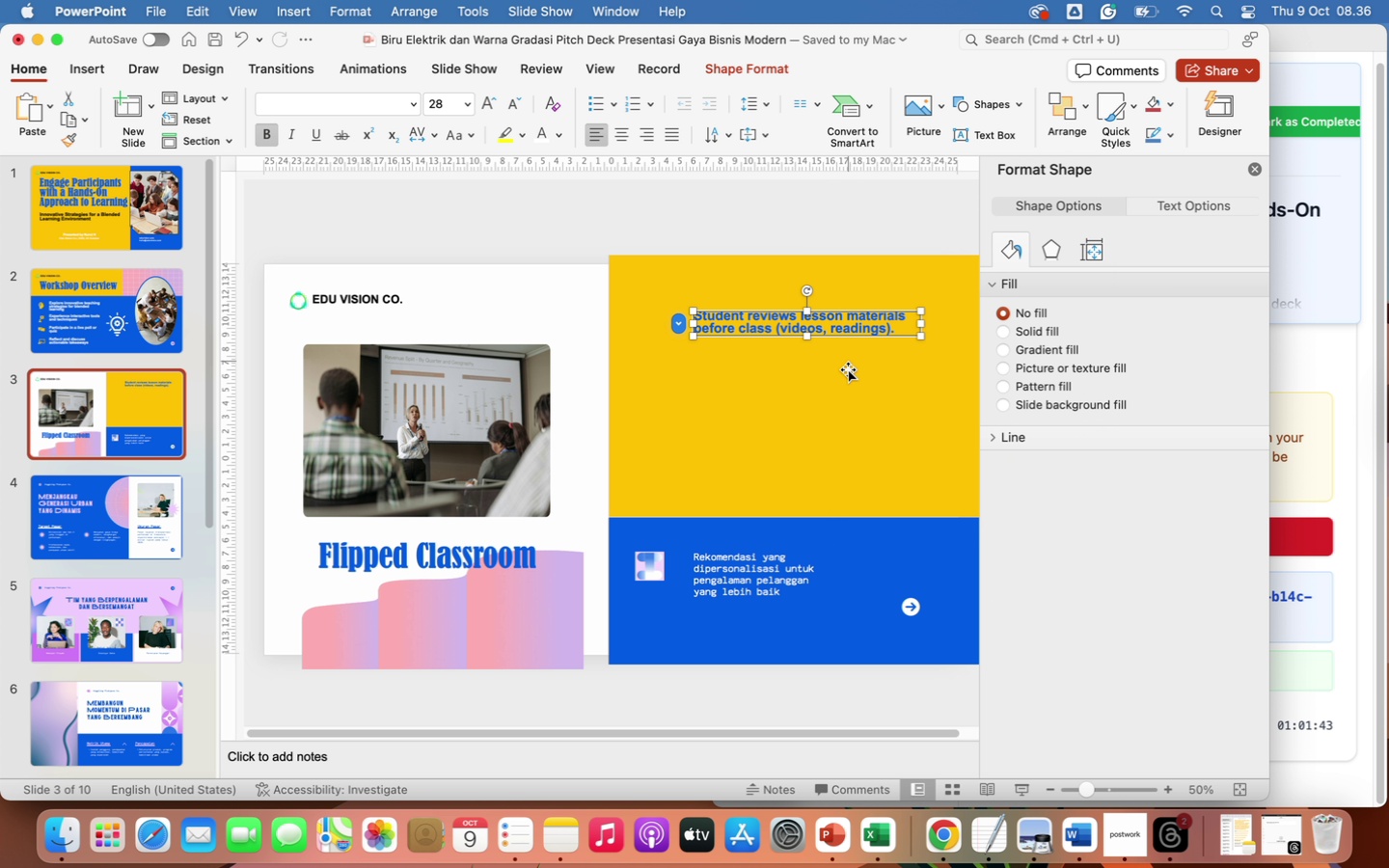 
left_click([847, 392])
 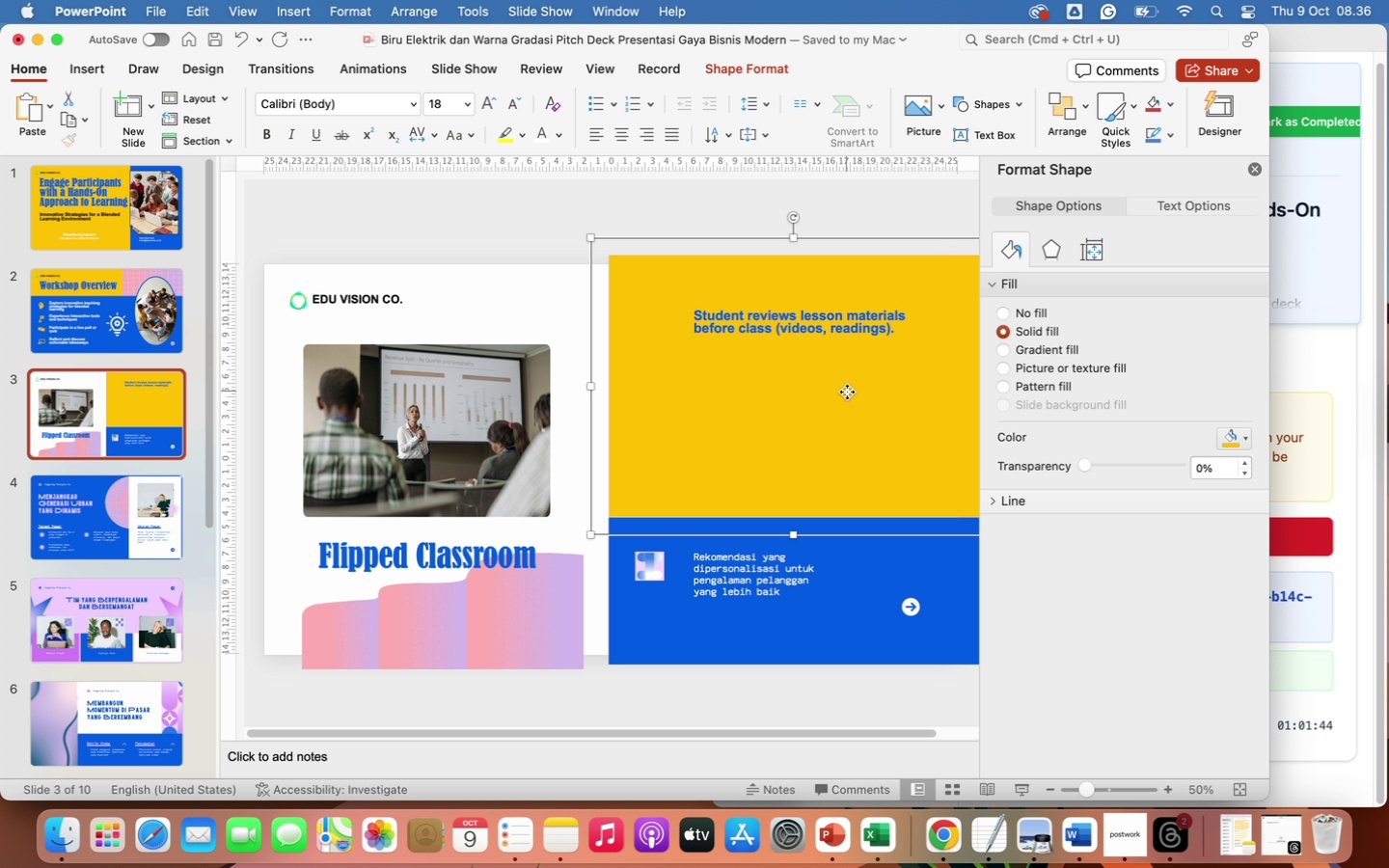 
right_click([847, 392])
 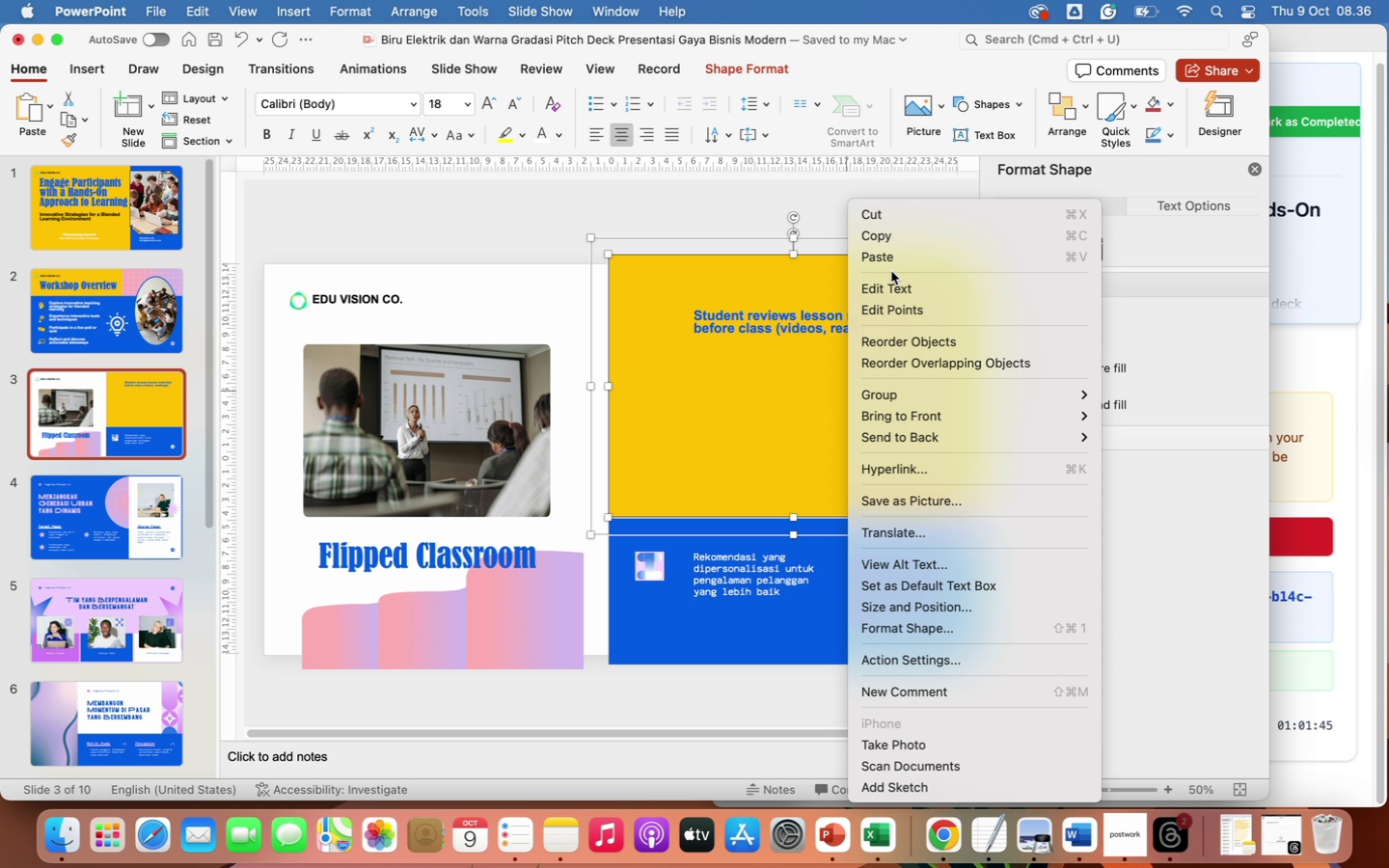 
left_click([888, 258])
 